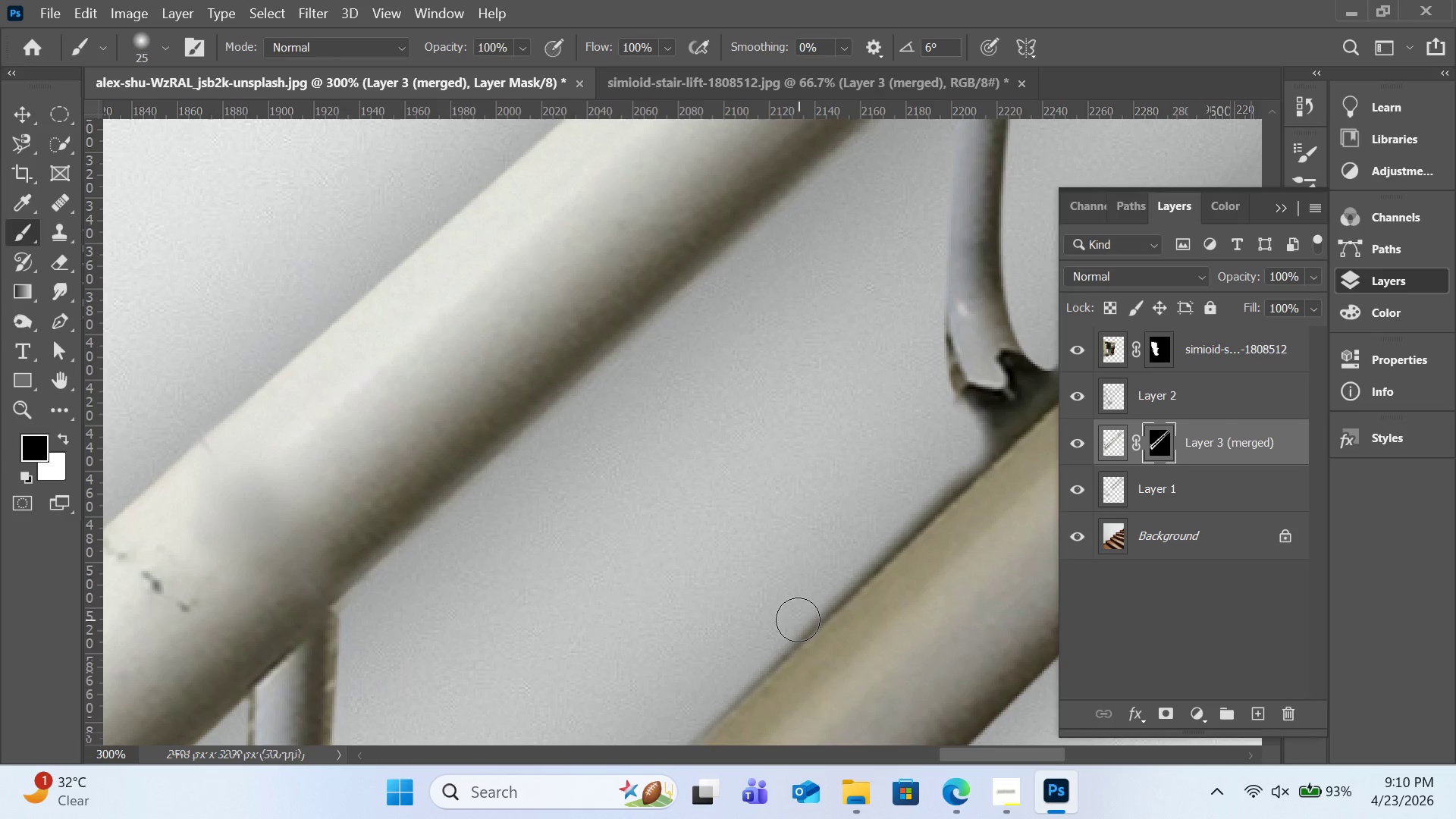 
hold_key(key=ShiftLeft, duration=1.19)
left_click([798, 620])
 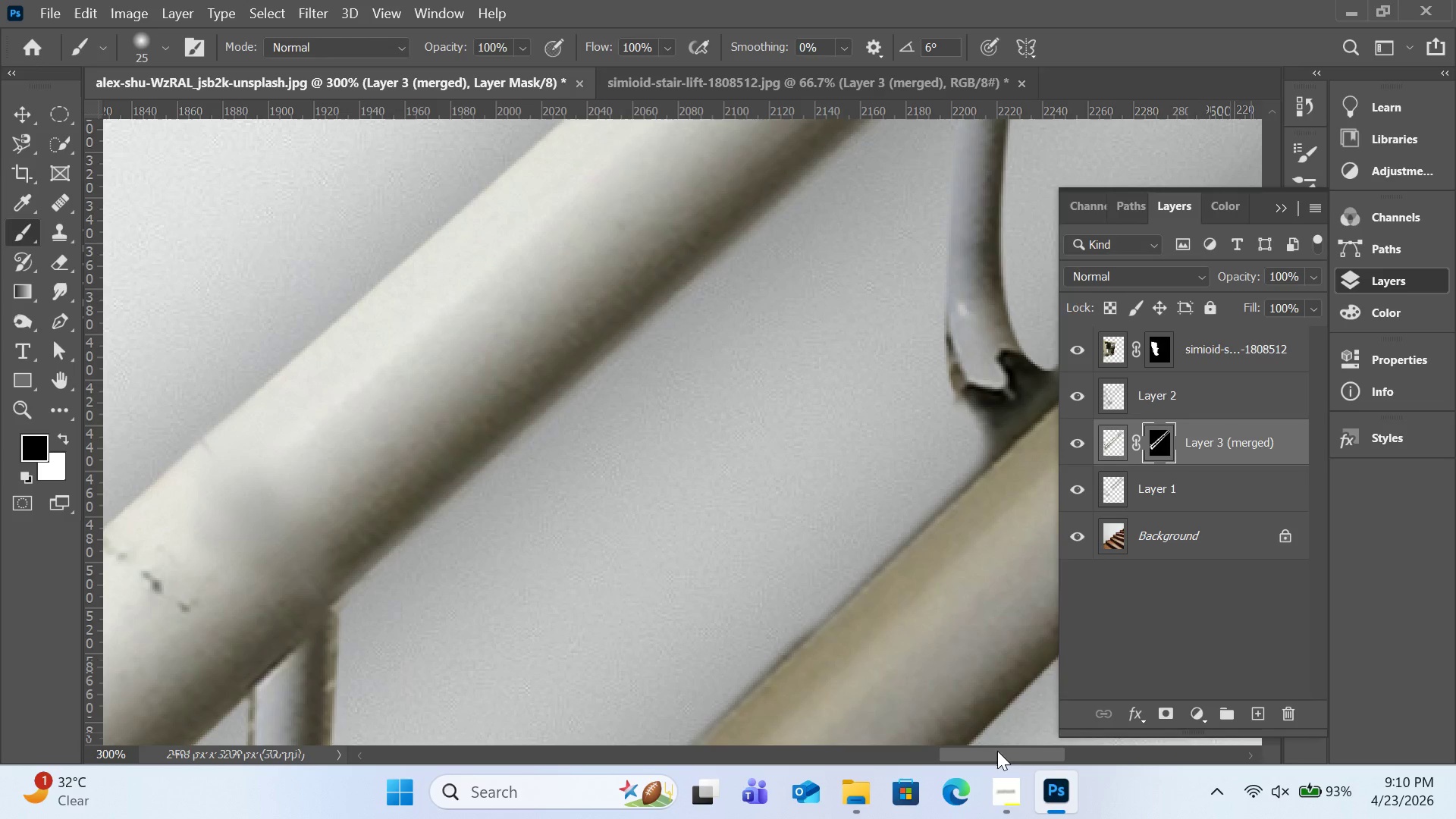 
left_click_drag(start_coordinate=[997, 751], to_coordinate=[1031, 739])
 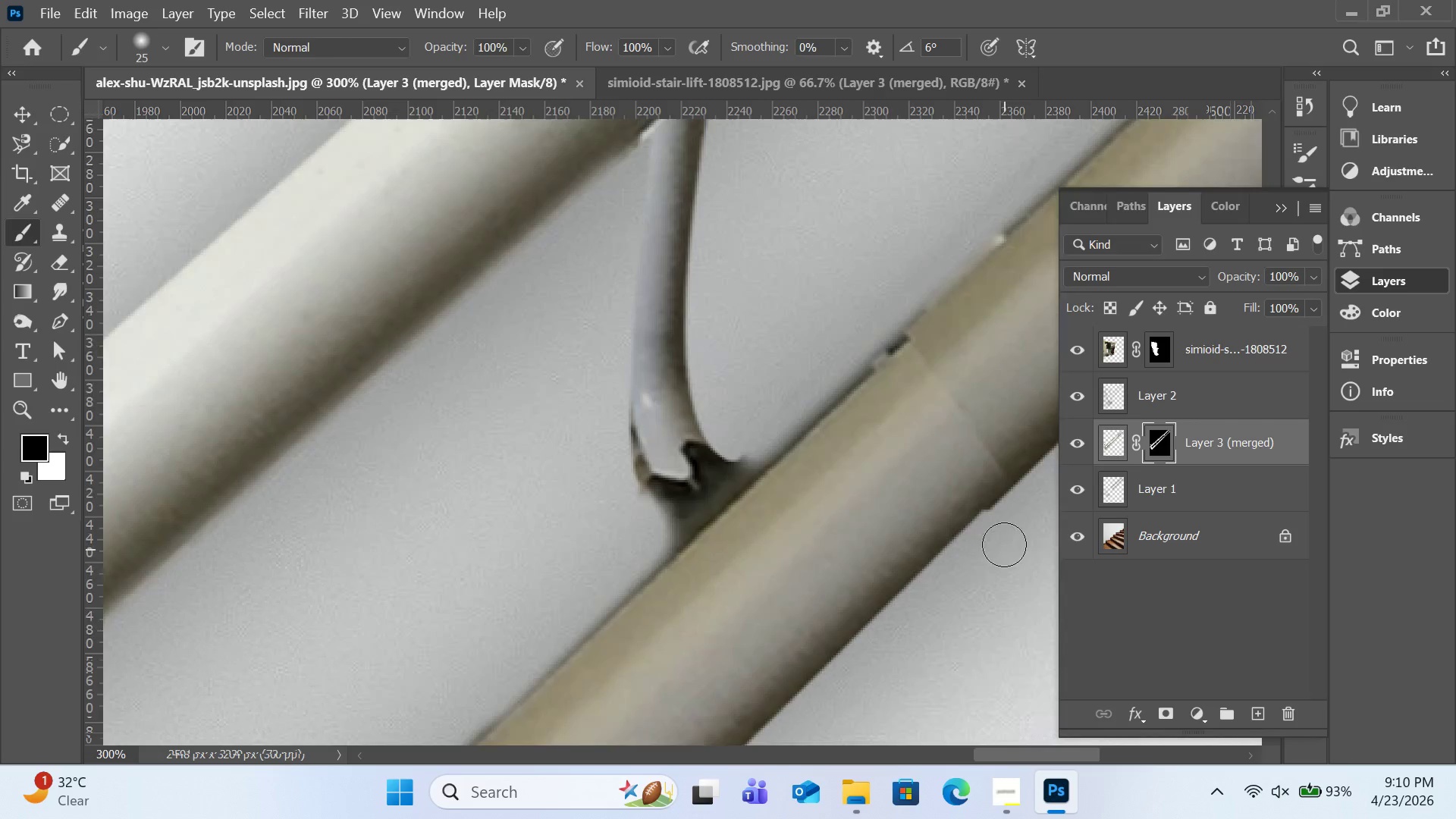 
scroll: coordinate [1004, 542], scroll_direction: up, amount: 9.0
 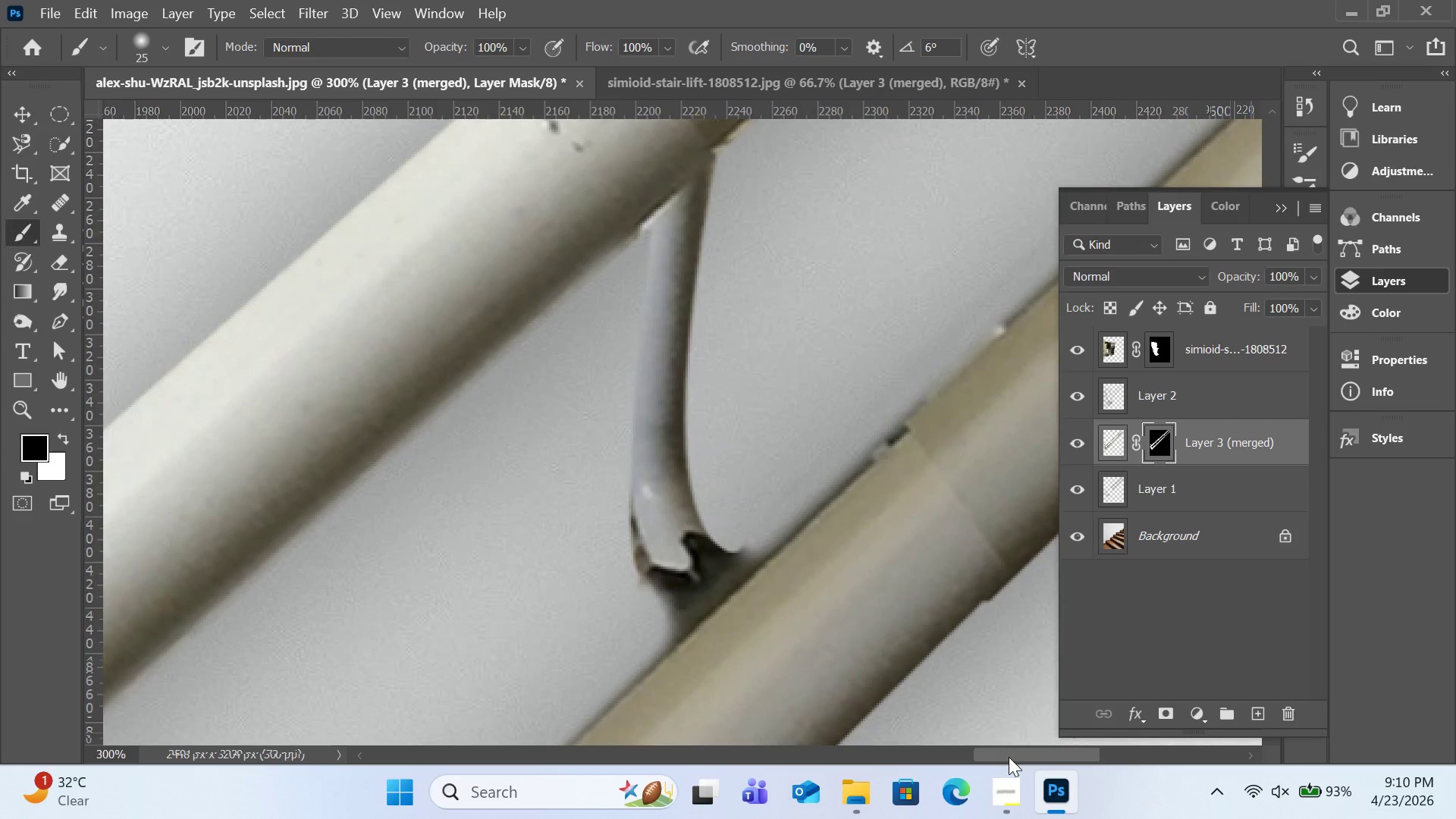 
left_click_drag(start_coordinate=[1009, 757], to_coordinate=[1037, 751])
 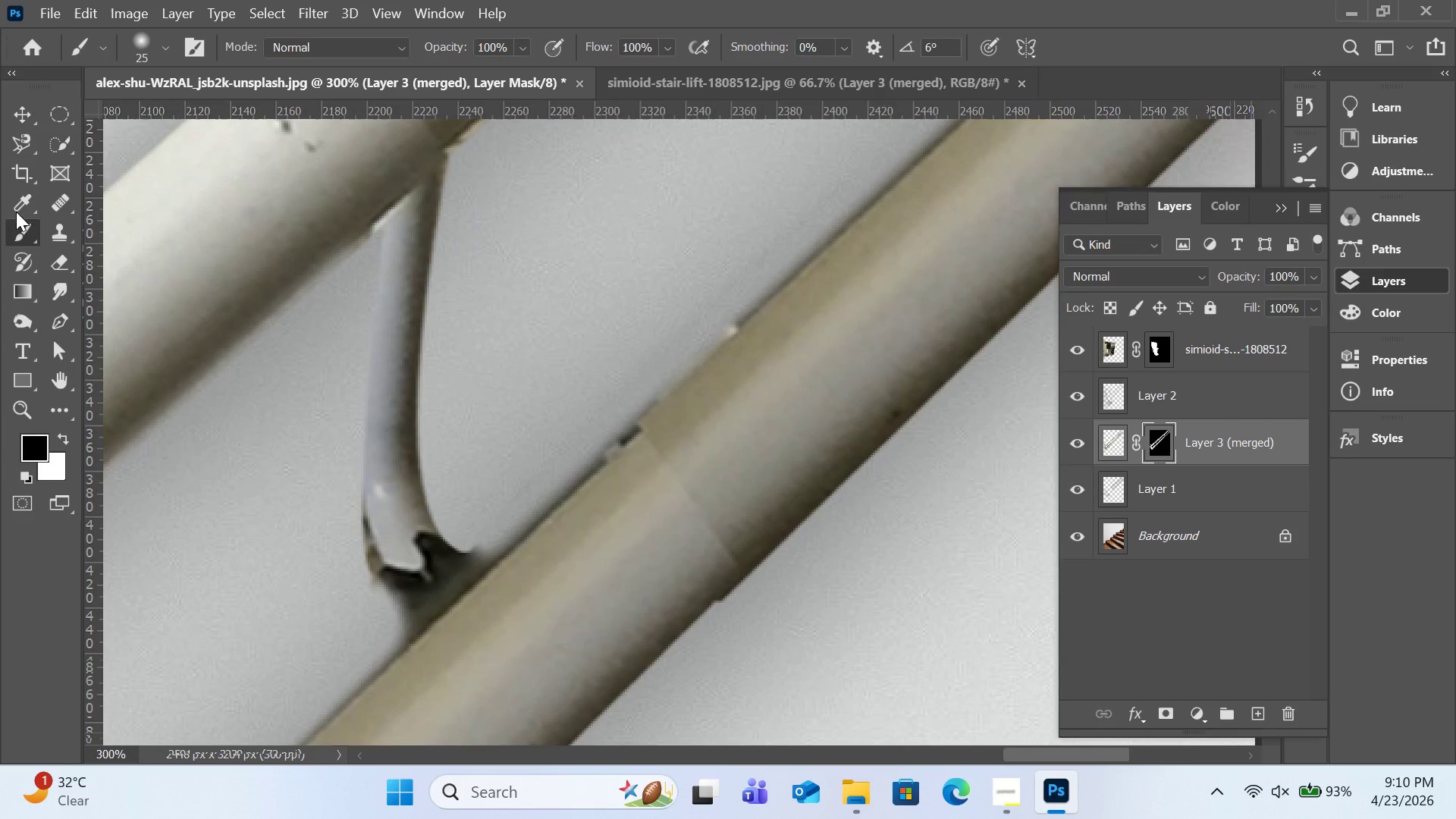 
left_click([63, 234])
 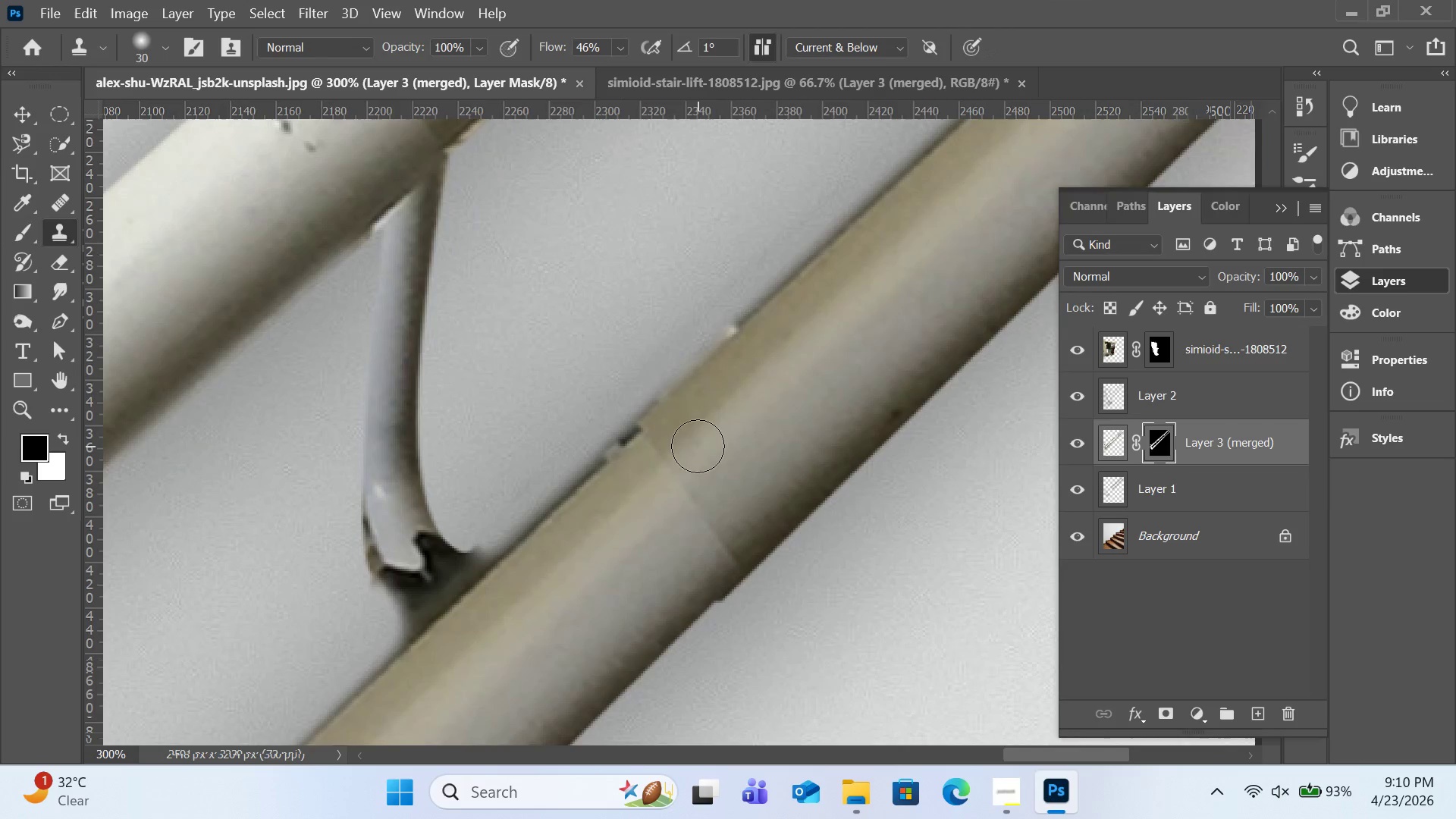 
hold_key(key=AltLeft, duration=0.44)
left_click([698, 446])
 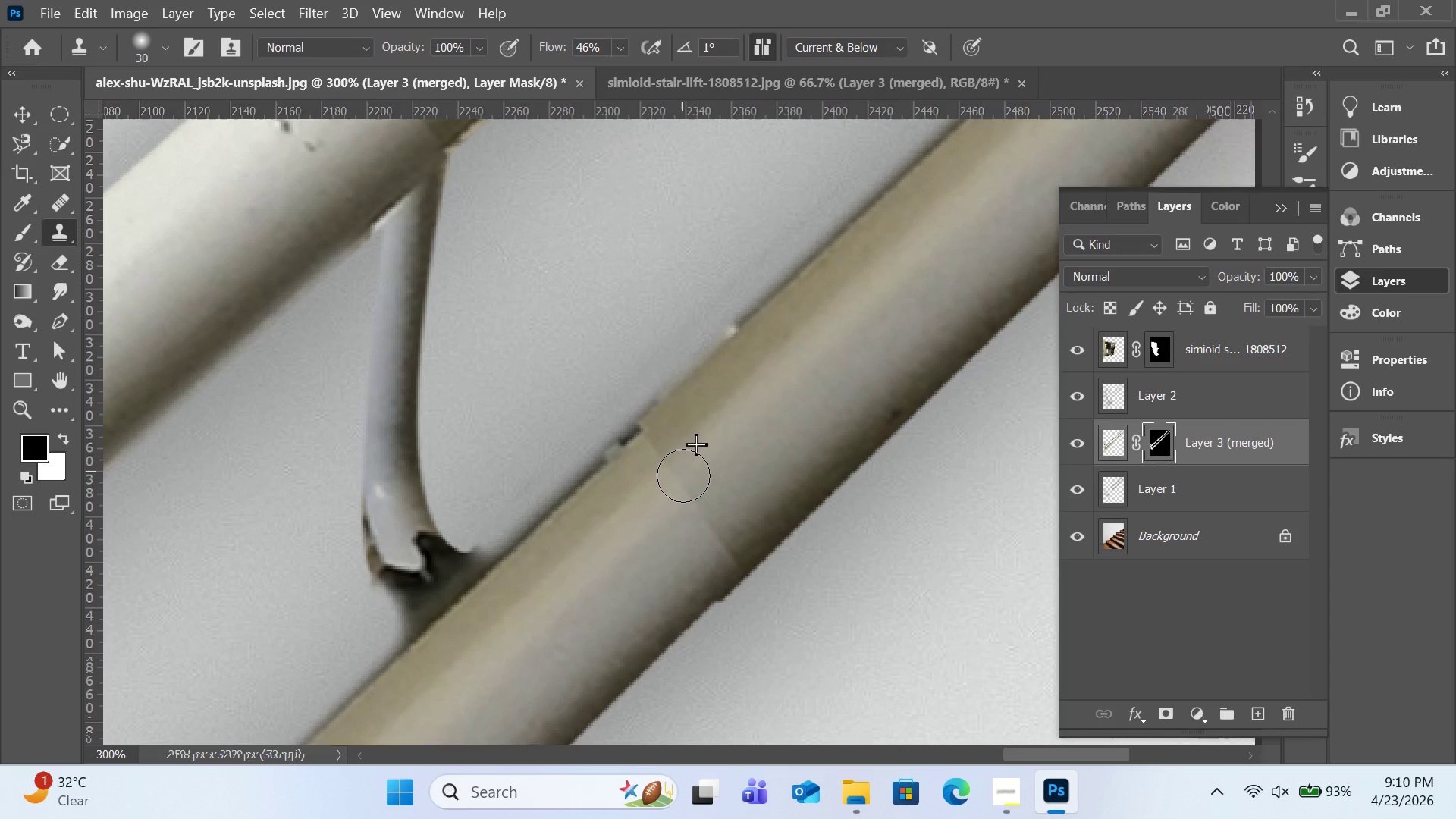 
left_click_drag(start_coordinate=[682, 468], to_coordinate=[706, 519])
 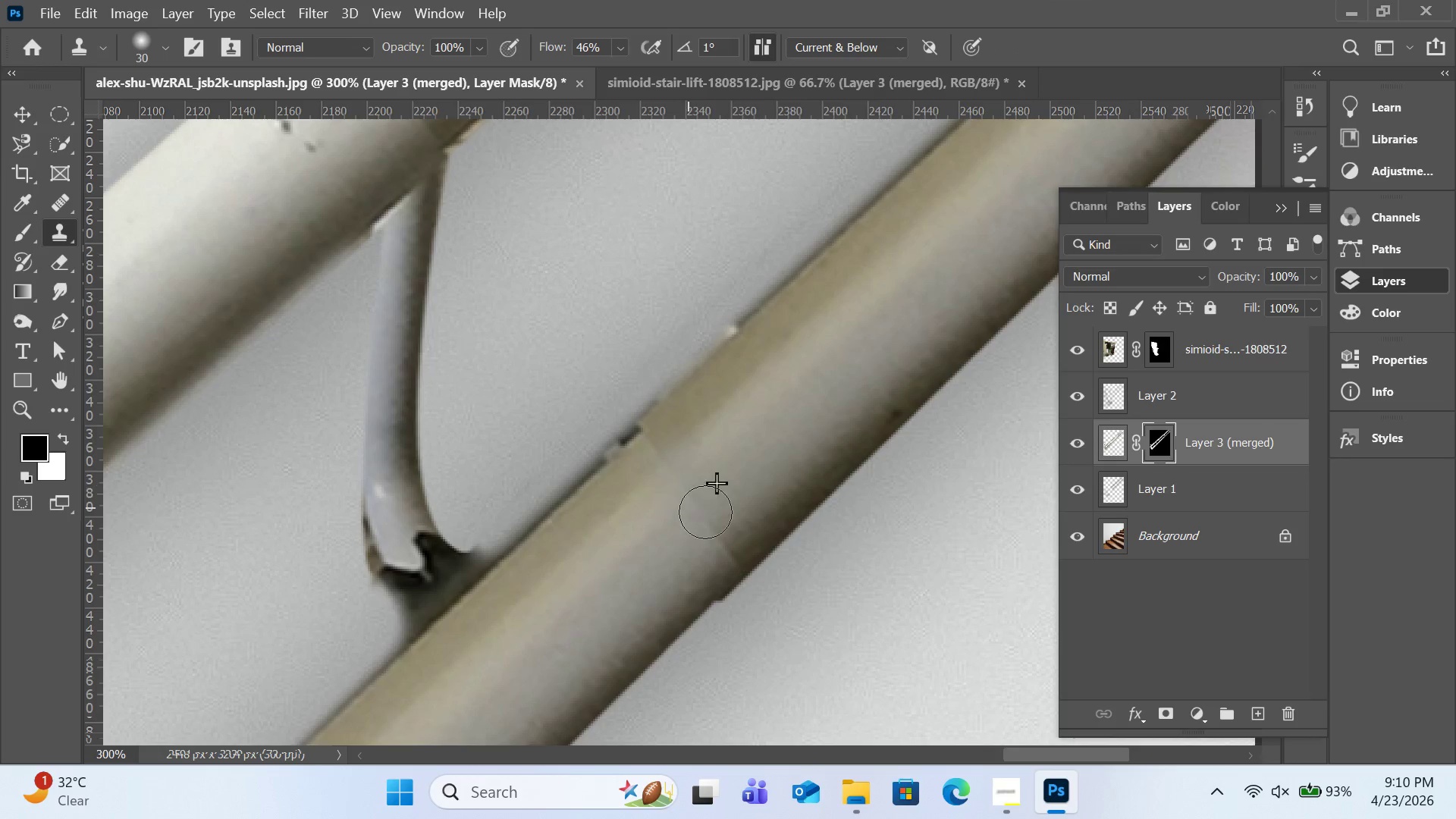 
left_click_drag(start_coordinate=[687, 486], to_coordinate=[714, 534])
 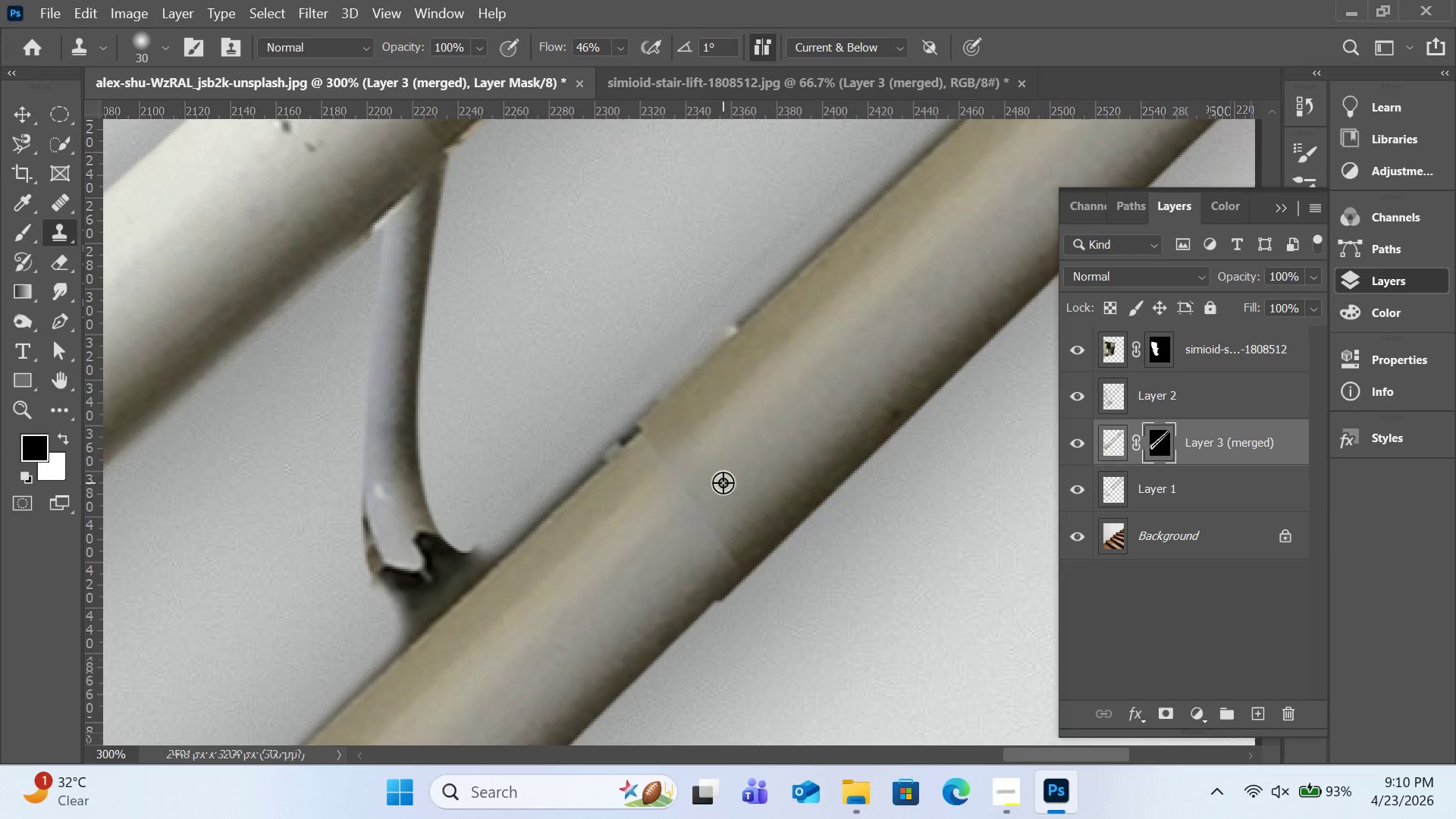 
hold_key(key=AltLeft, duration=0.33)
left_click([723, 482])
 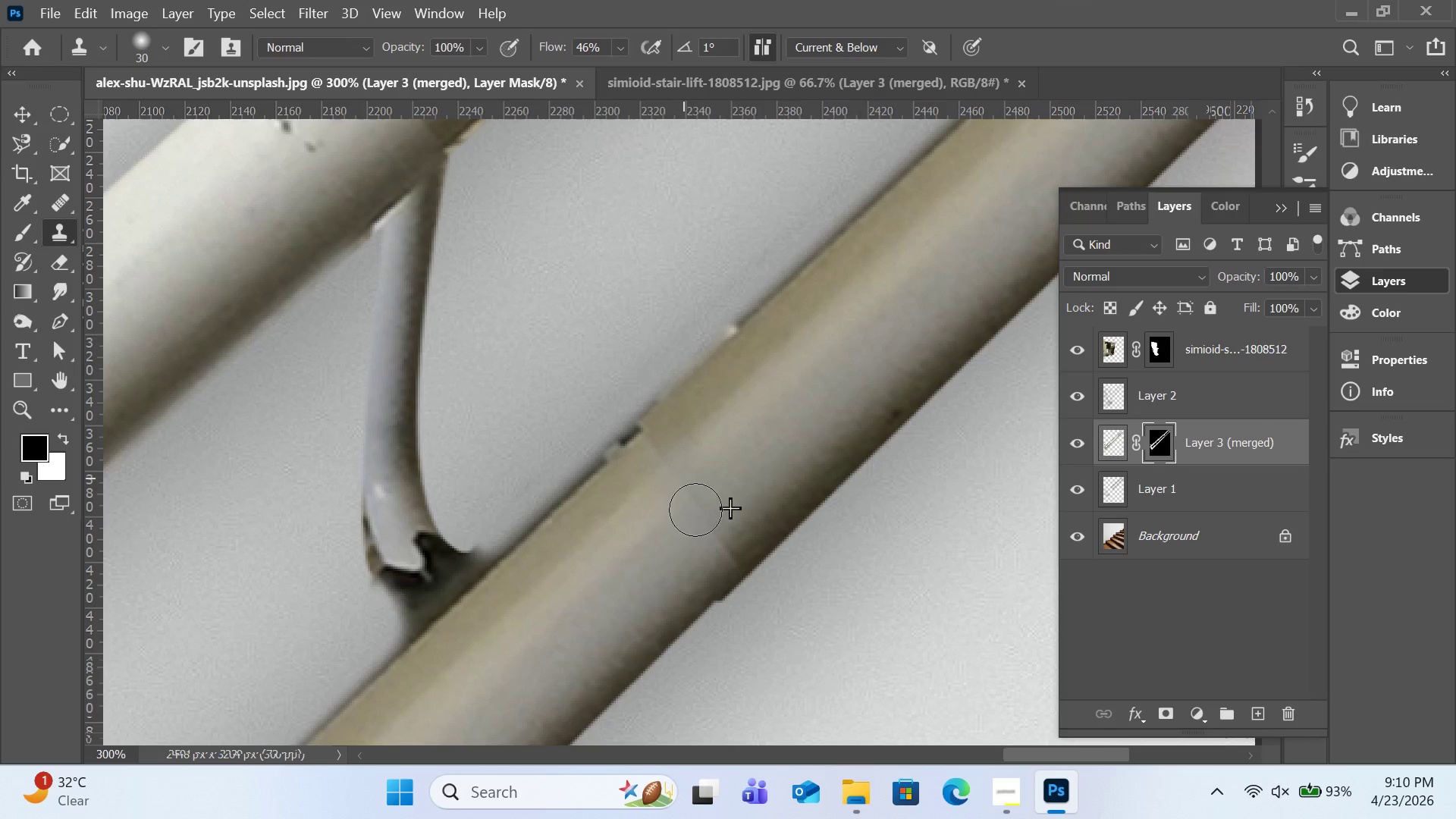 
left_click_drag(start_coordinate=[682, 477], to_coordinate=[723, 542])
 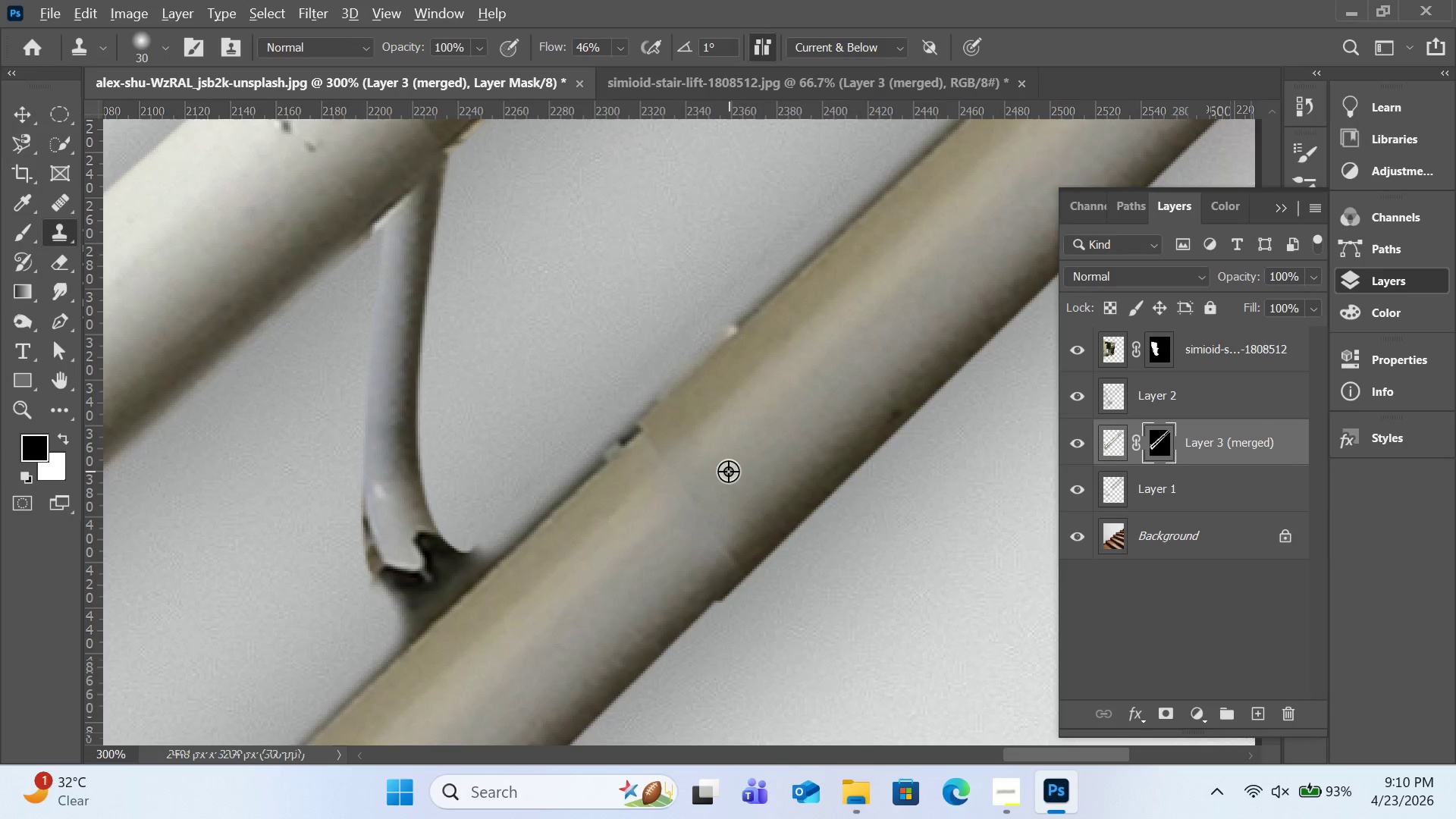 
hold_key(key=AltLeft, duration=0.38)
left_click([728, 471])
 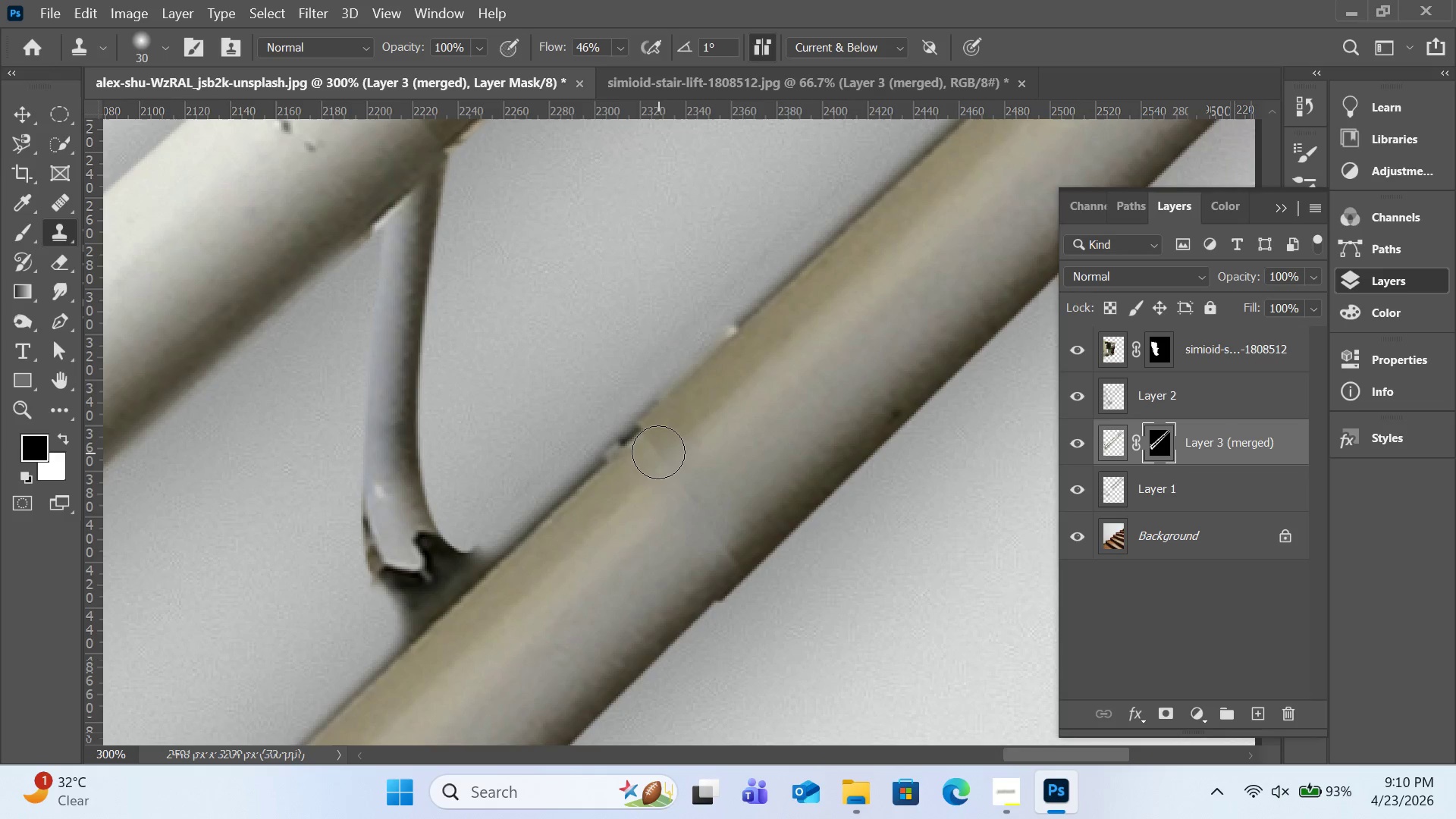 
left_click_drag(start_coordinate=[658, 452], to_coordinate=[670, 468])
 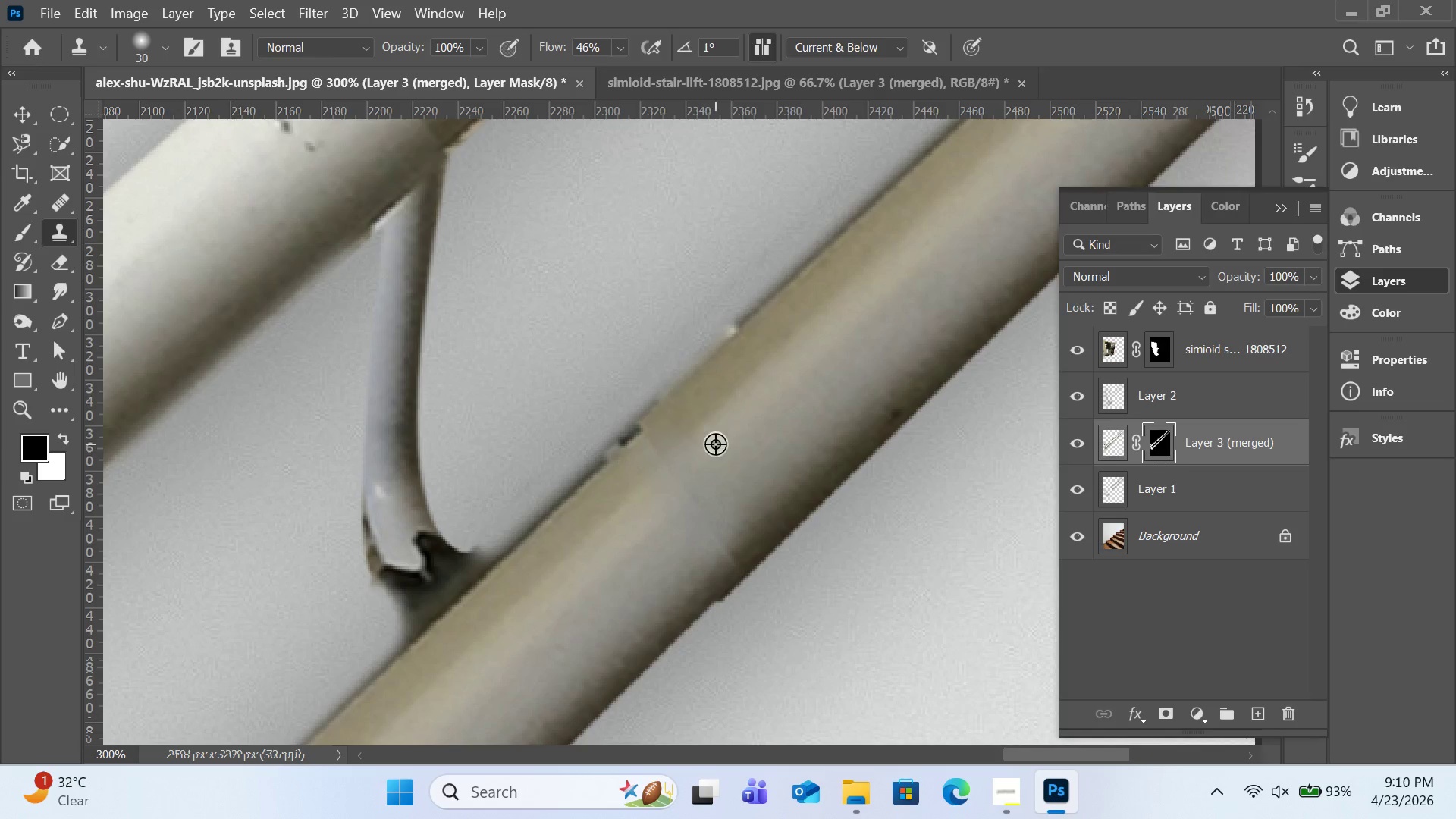 
hold_key(key=AltLeft, duration=0.64)
 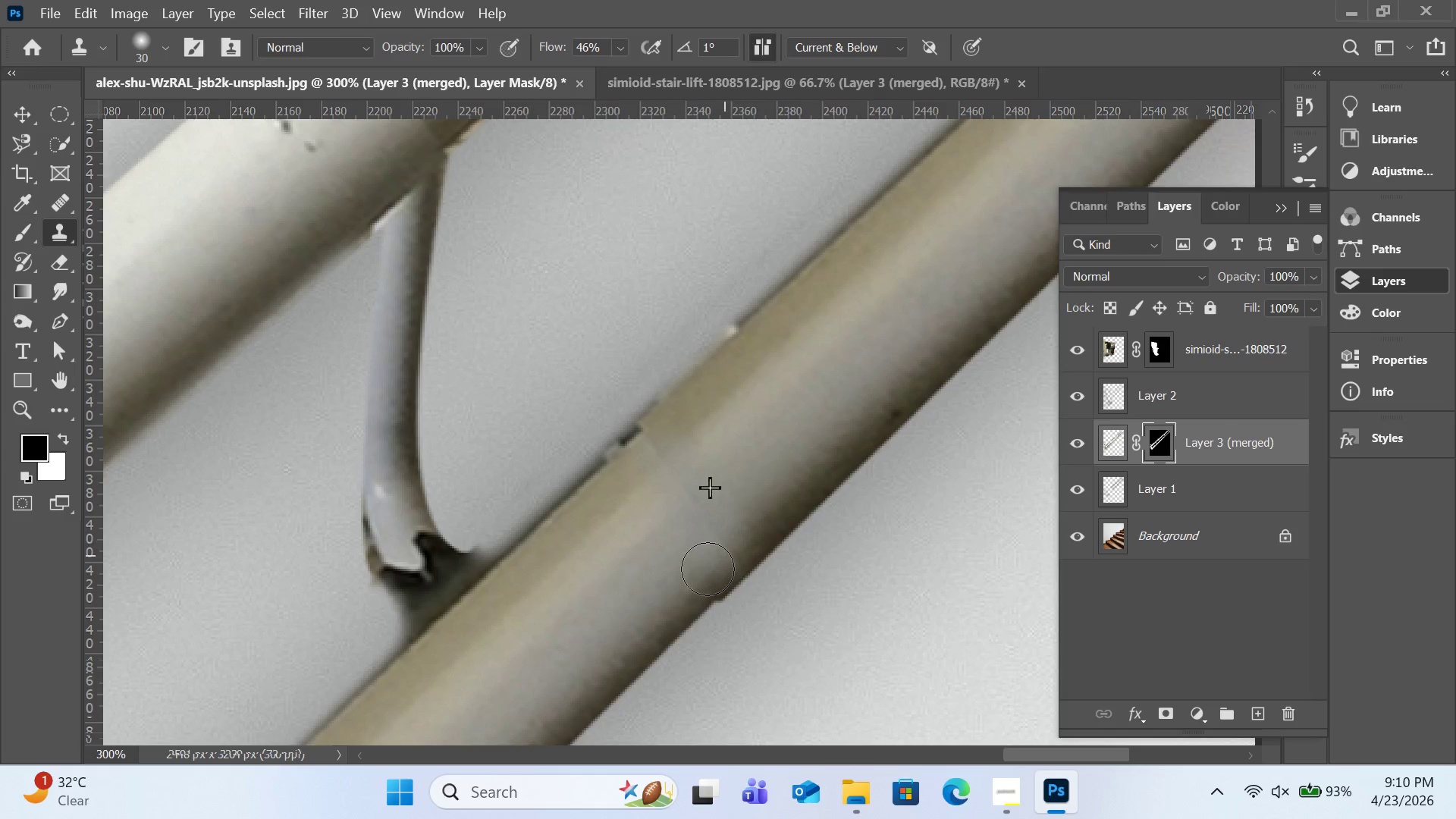 
left_click_drag(start_coordinate=[730, 544], to_coordinate=[706, 568])
 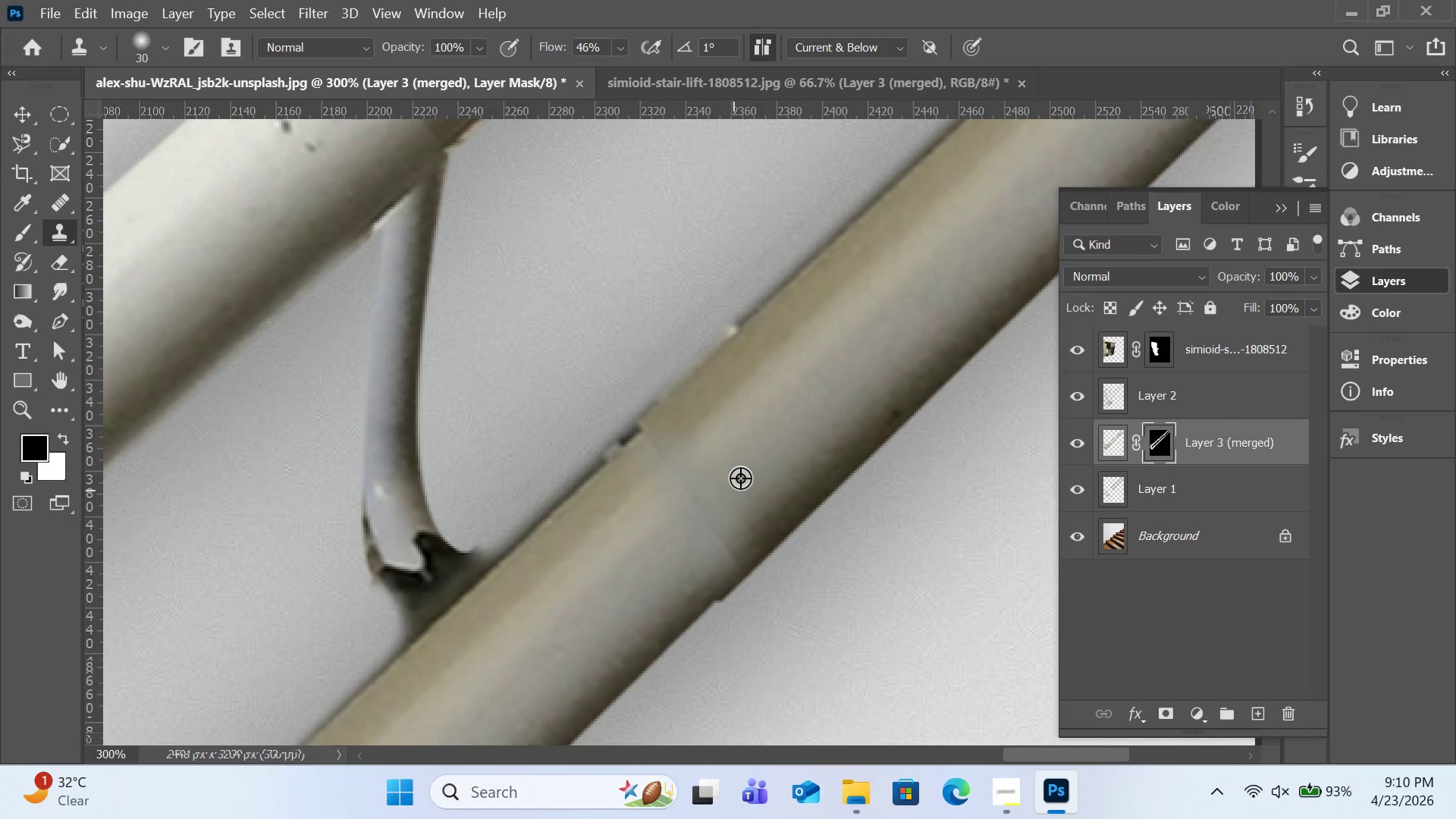 
hold_key(key=AltLeft, duration=0.36)
left_click([740, 476])
 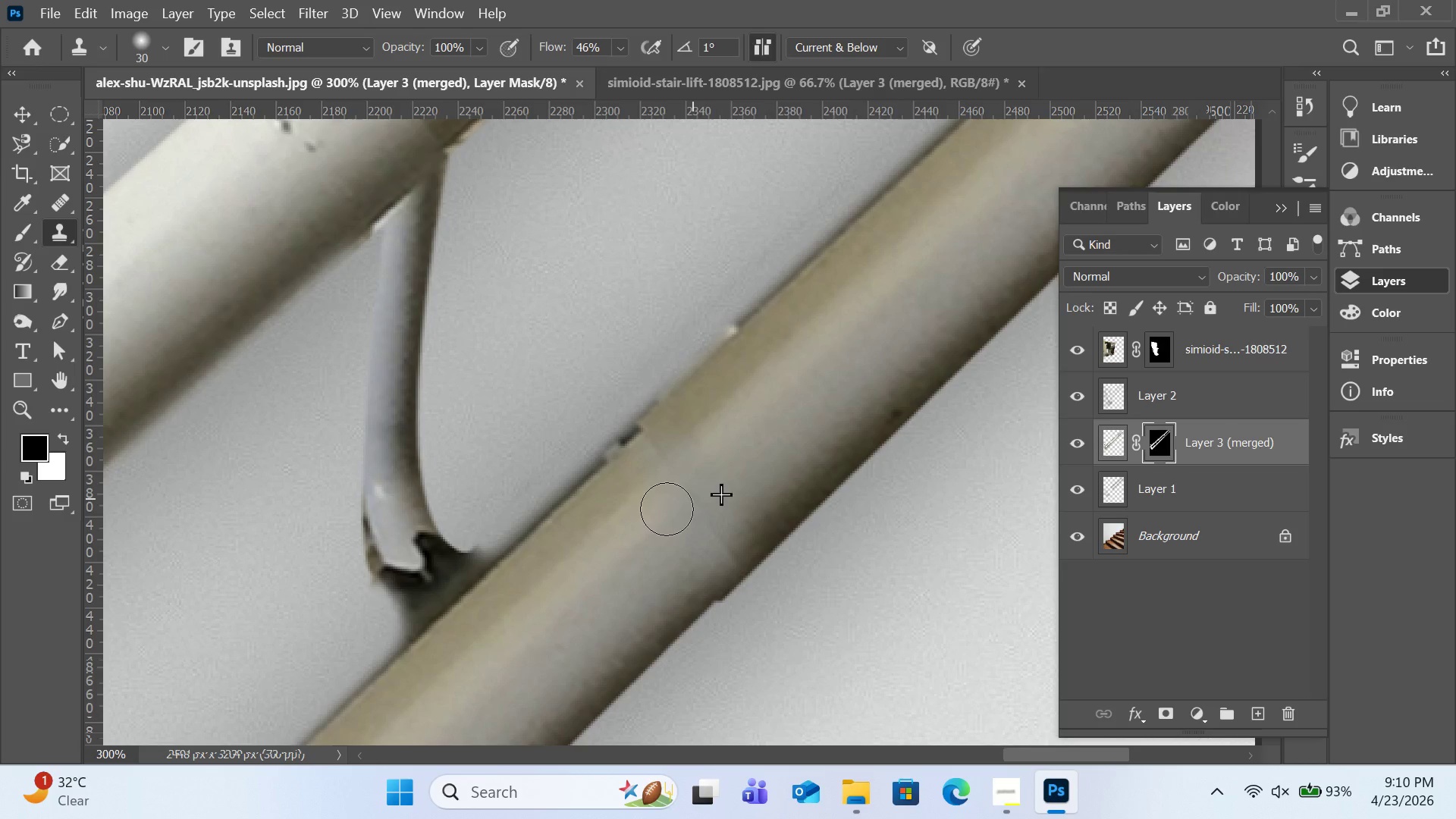 
left_click_drag(start_coordinate=[695, 478], to_coordinate=[662, 513])
 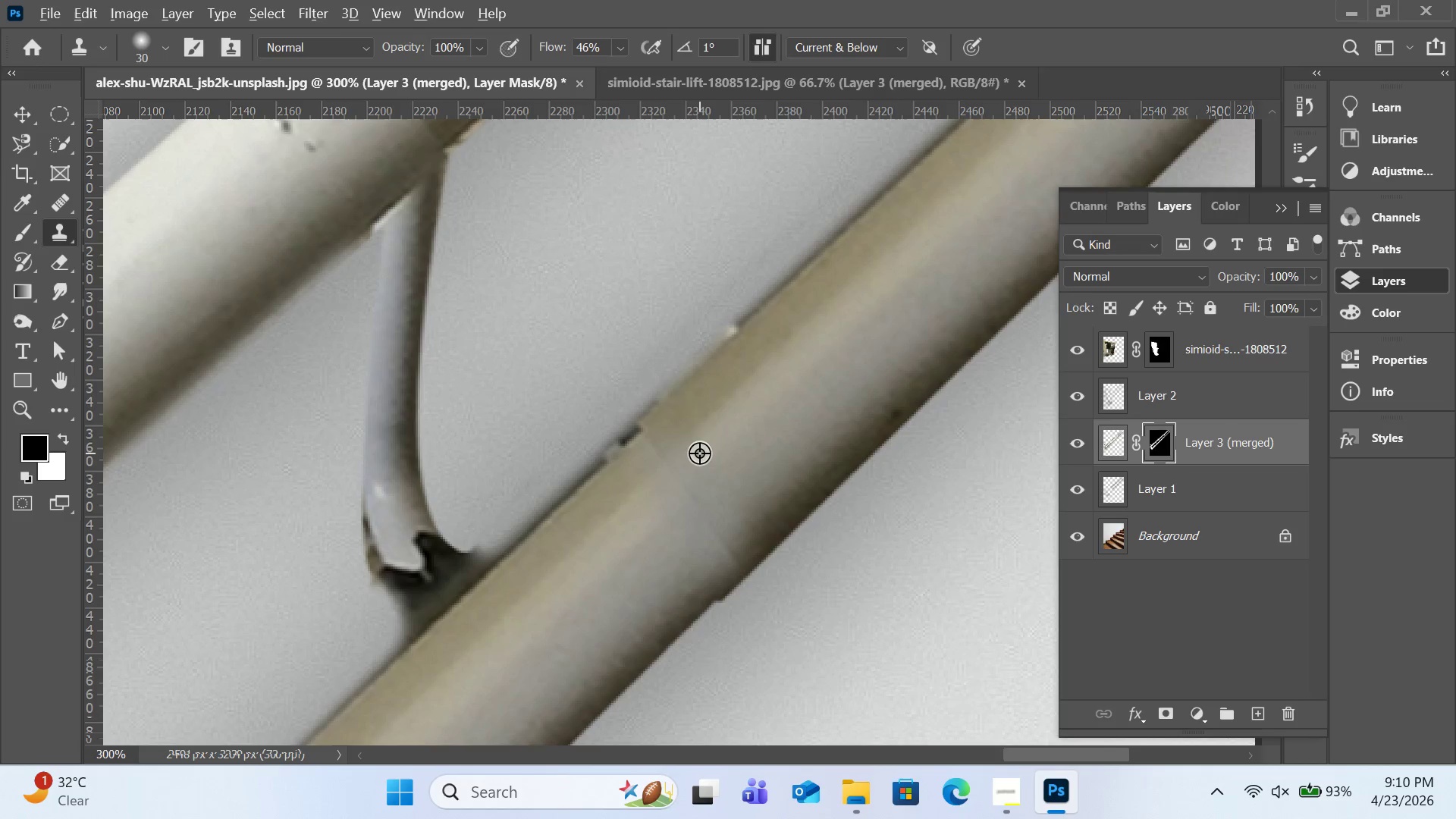 
hold_key(key=AltLeft, duration=0.33)
left_click([699, 453])
 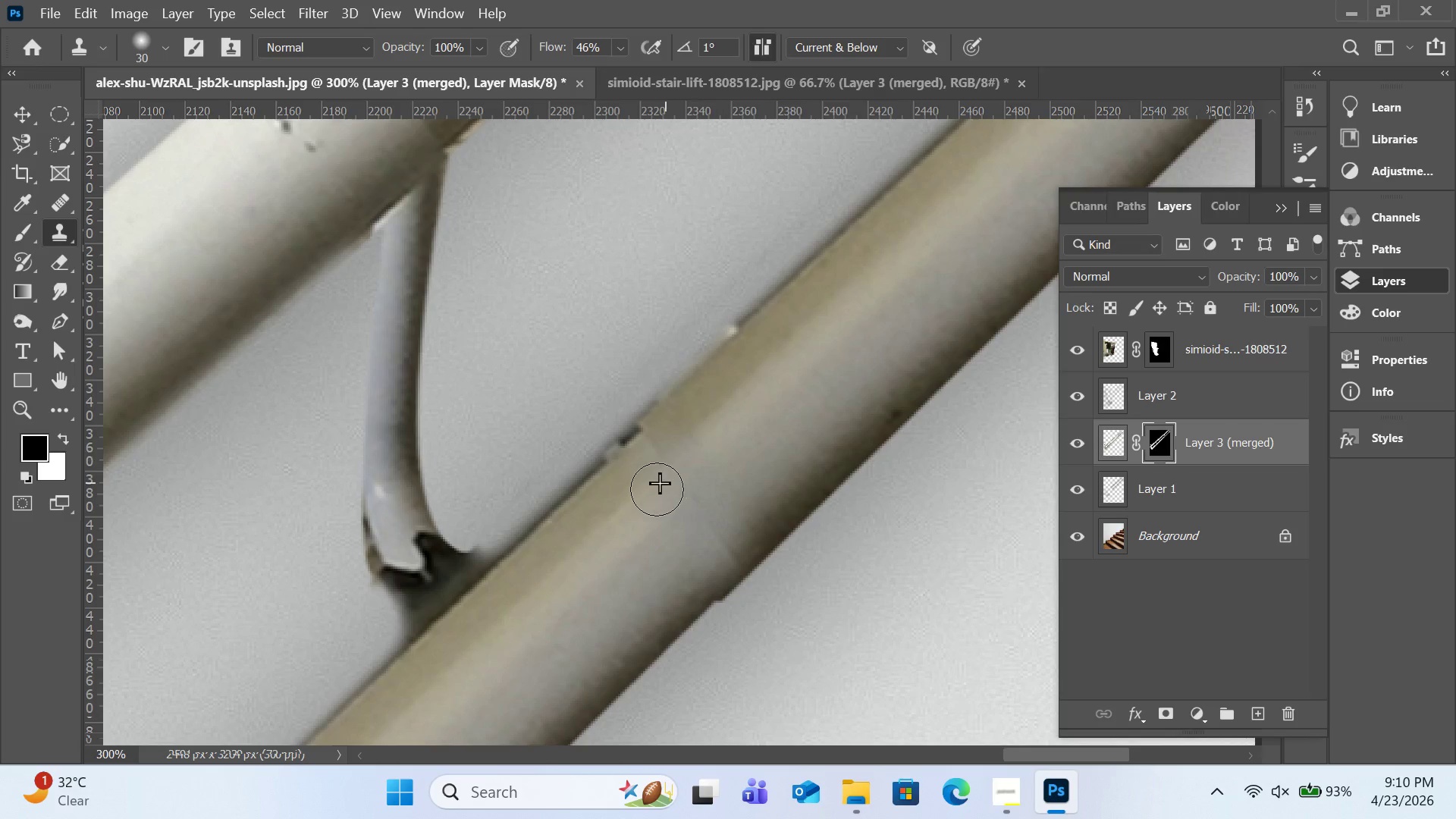 
left_click_drag(start_coordinate=[696, 456], to_coordinate=[653, 493])
 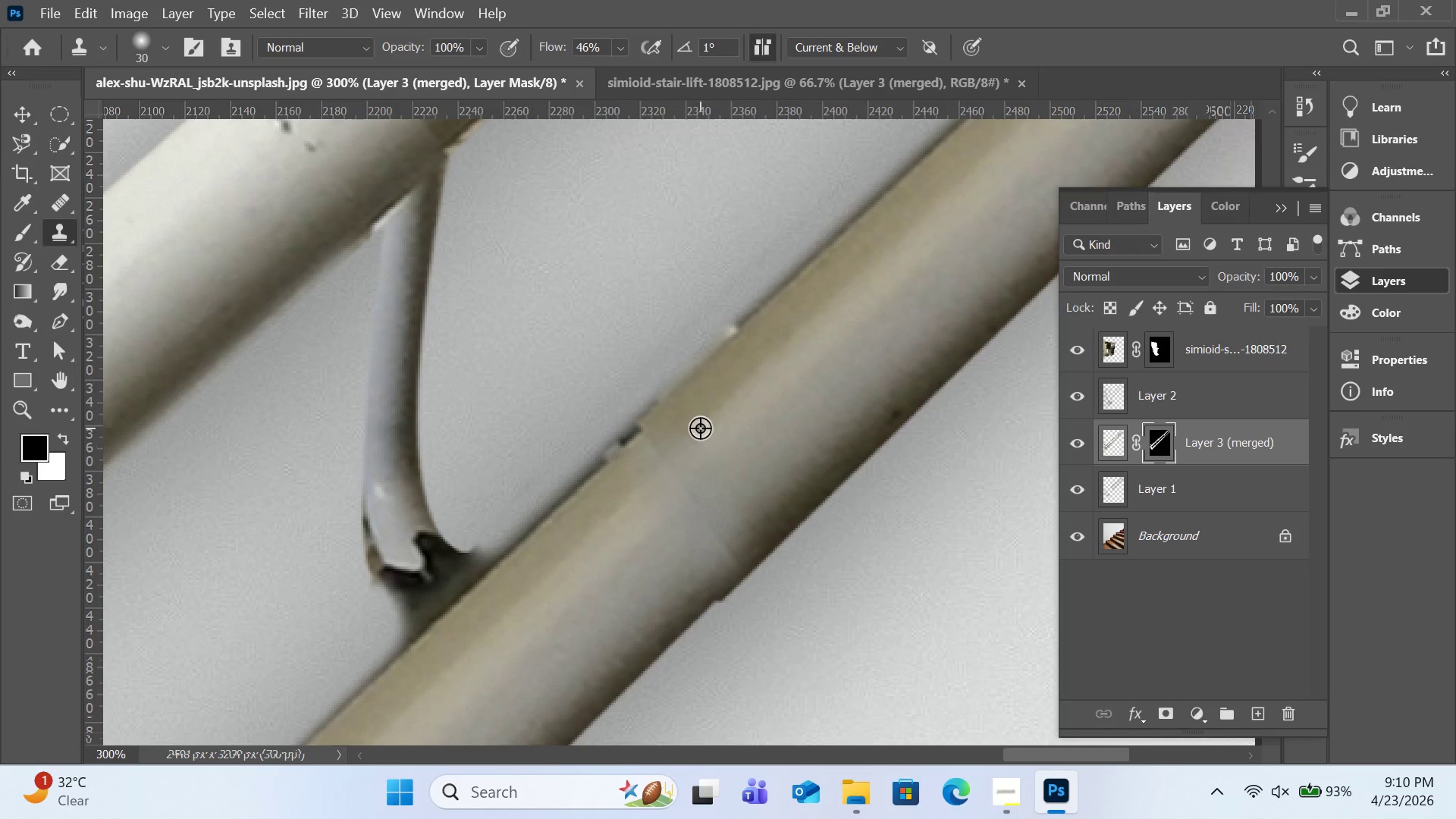 
key(Alt+AltLeft)
 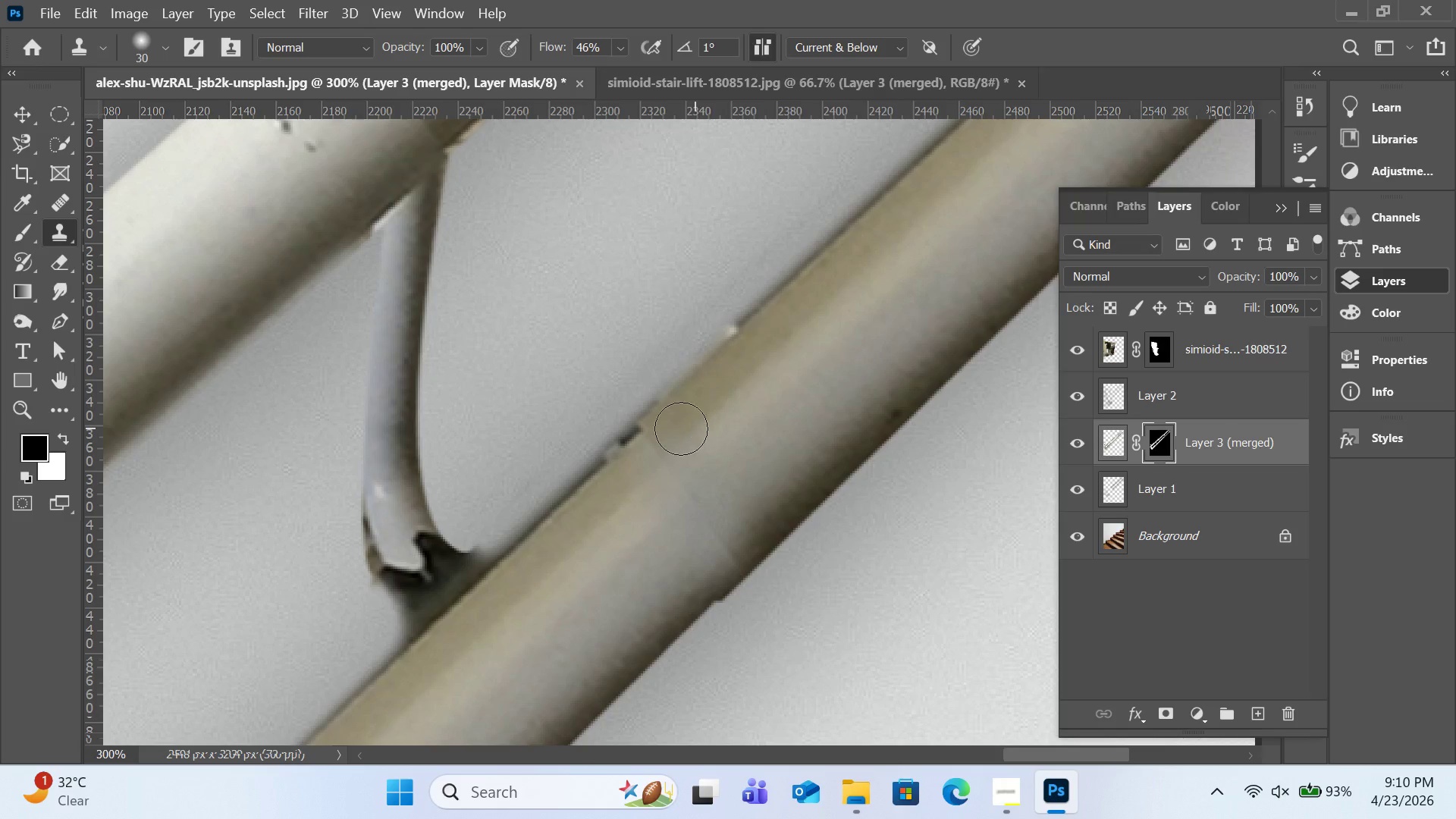 
left_click([700, 428])
 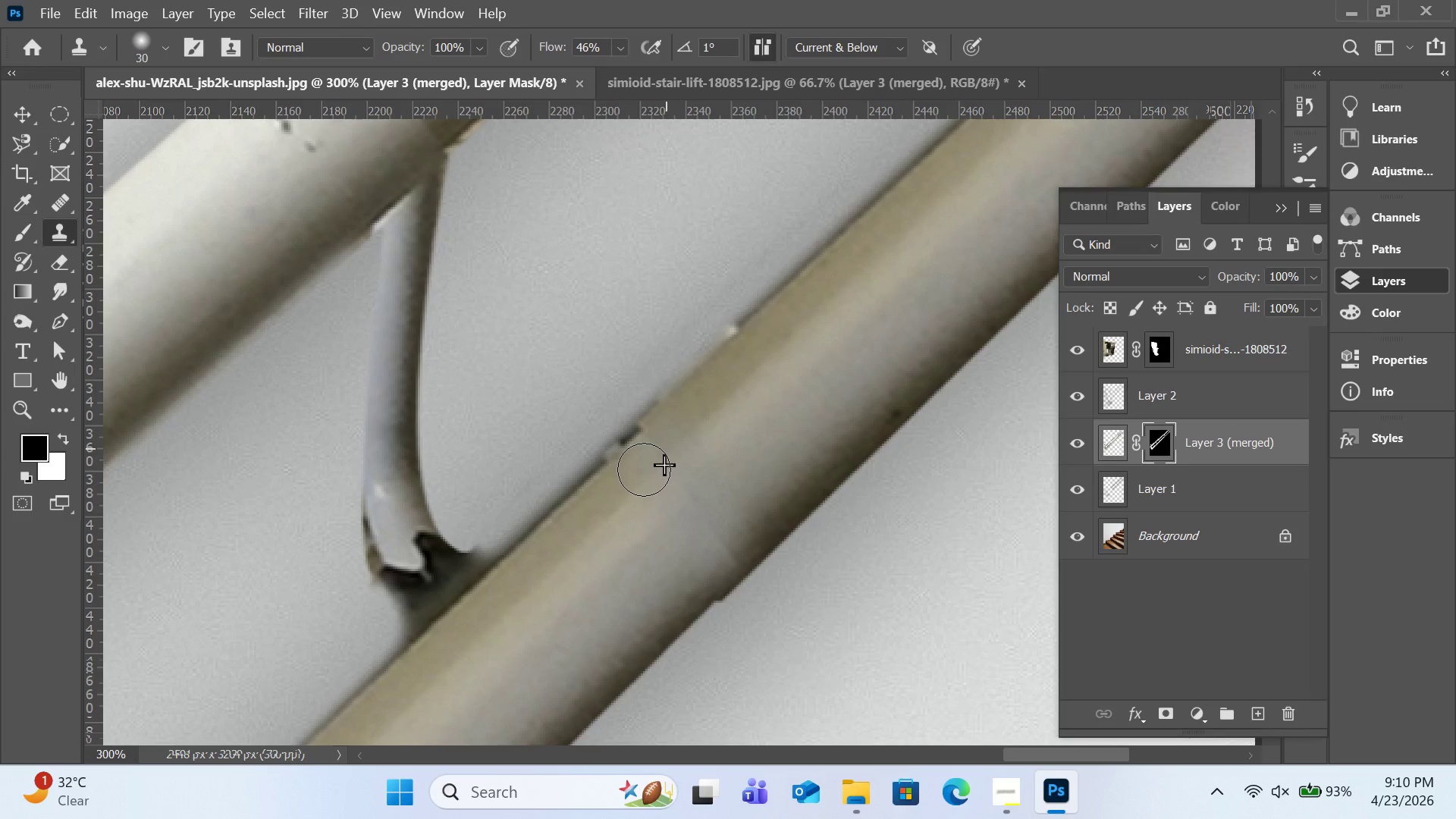 
left_click_drag(start_coordinate=[681, 428], to_coordinate=[642, 472])
 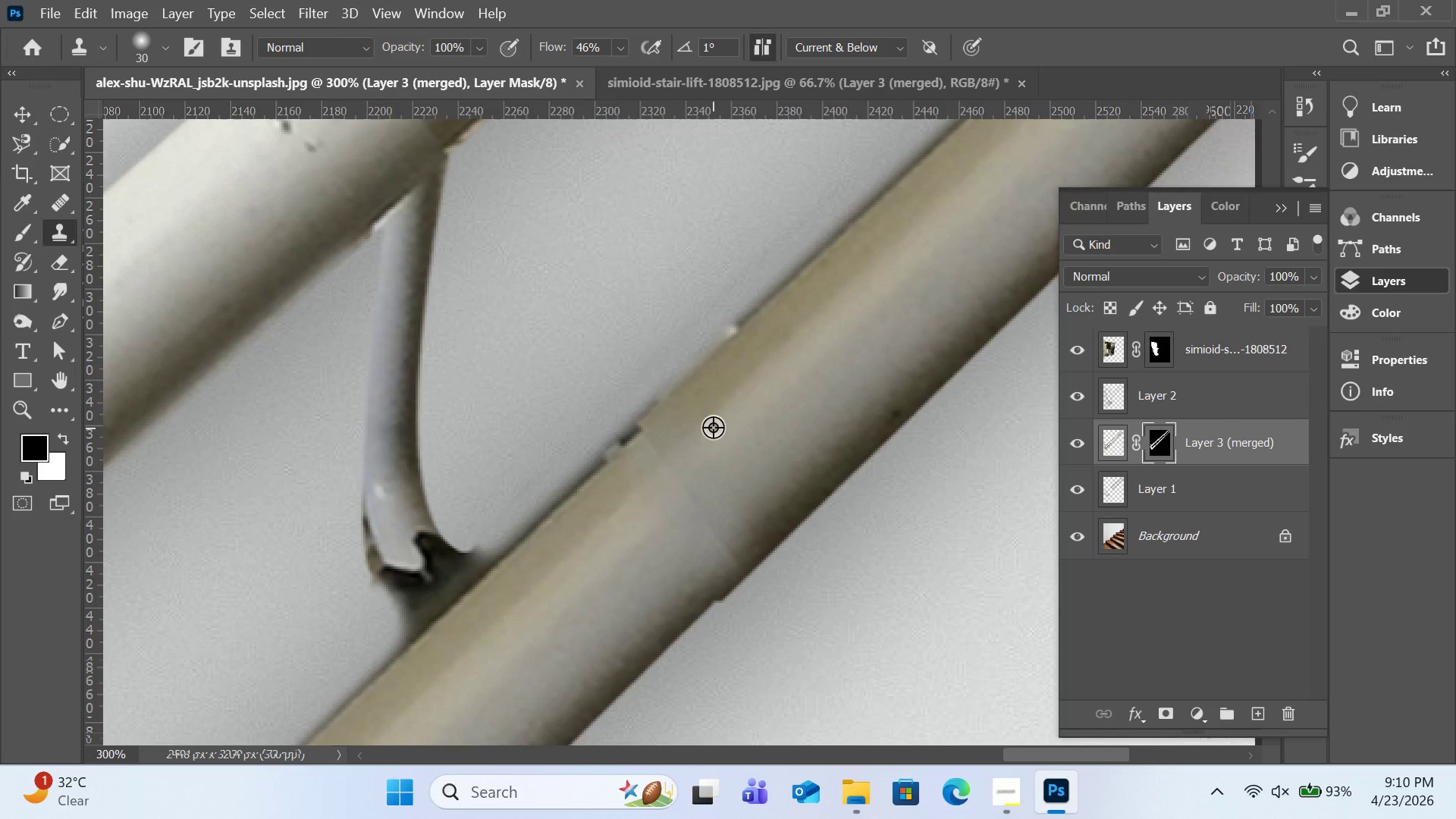 
key(Alt+AltLeft)
 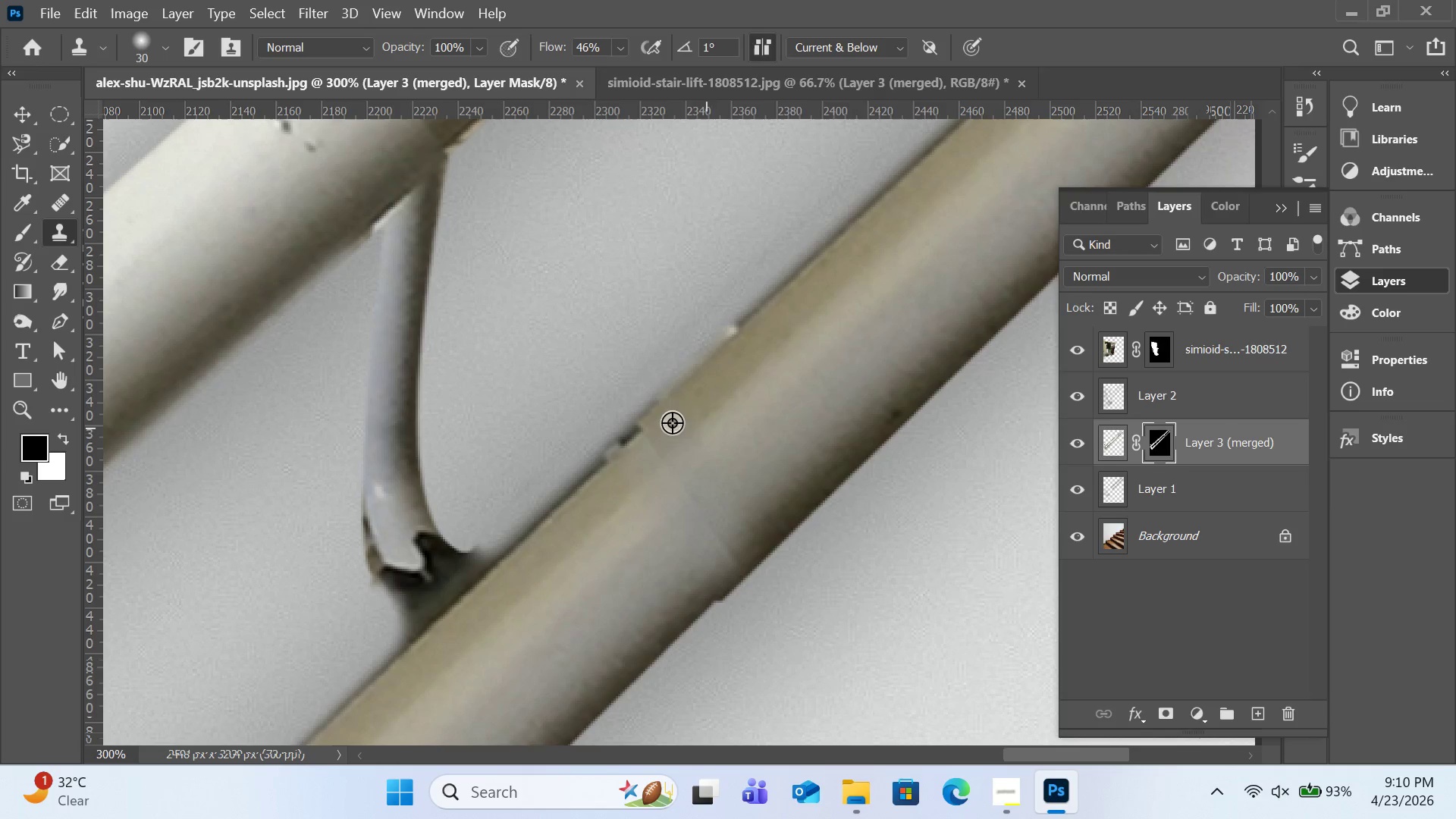 
left_click([713, 427])
 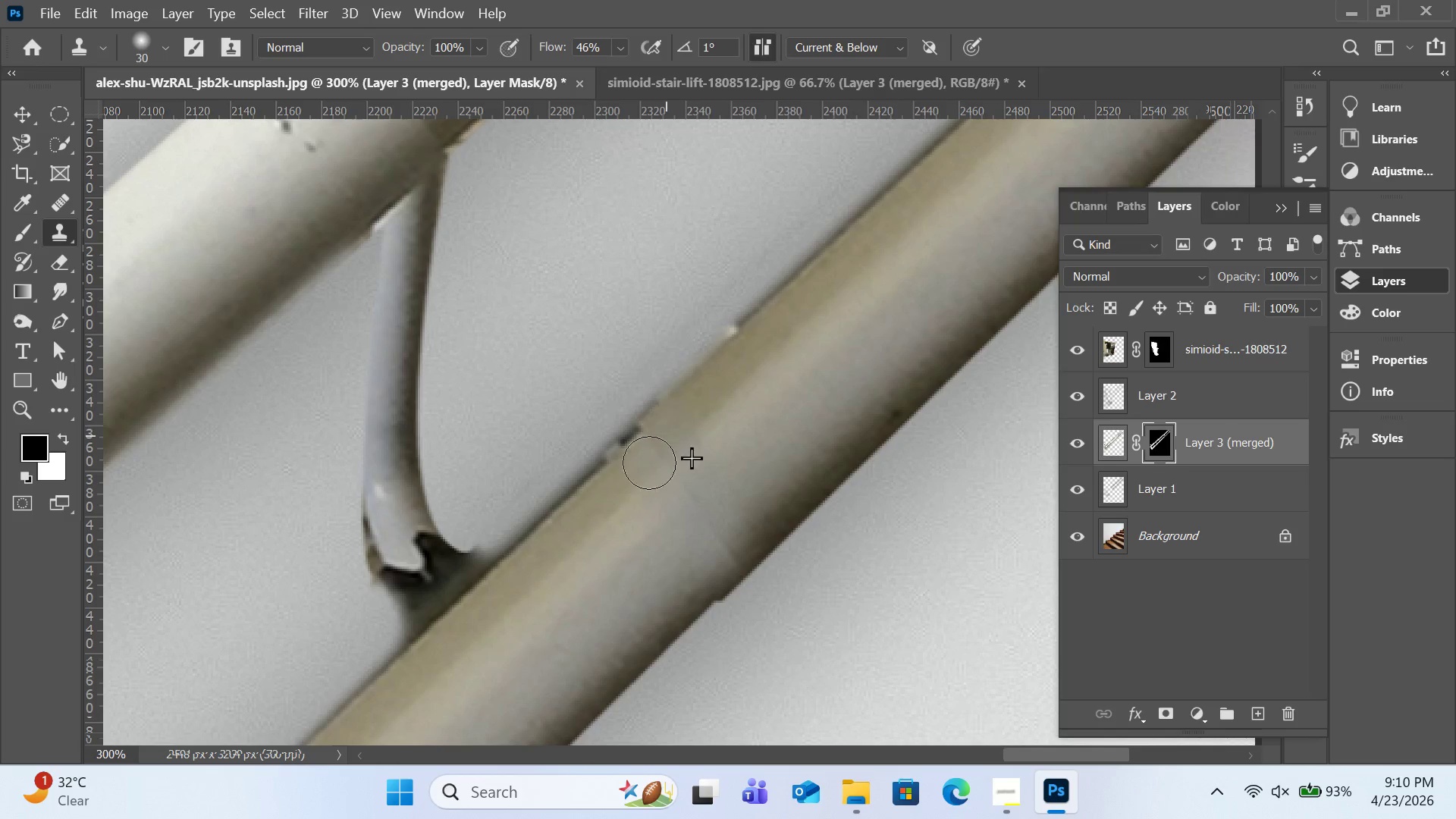 
left_click_drag(start_coordinate=[671, 425], to_coordinate=[643, 472])
 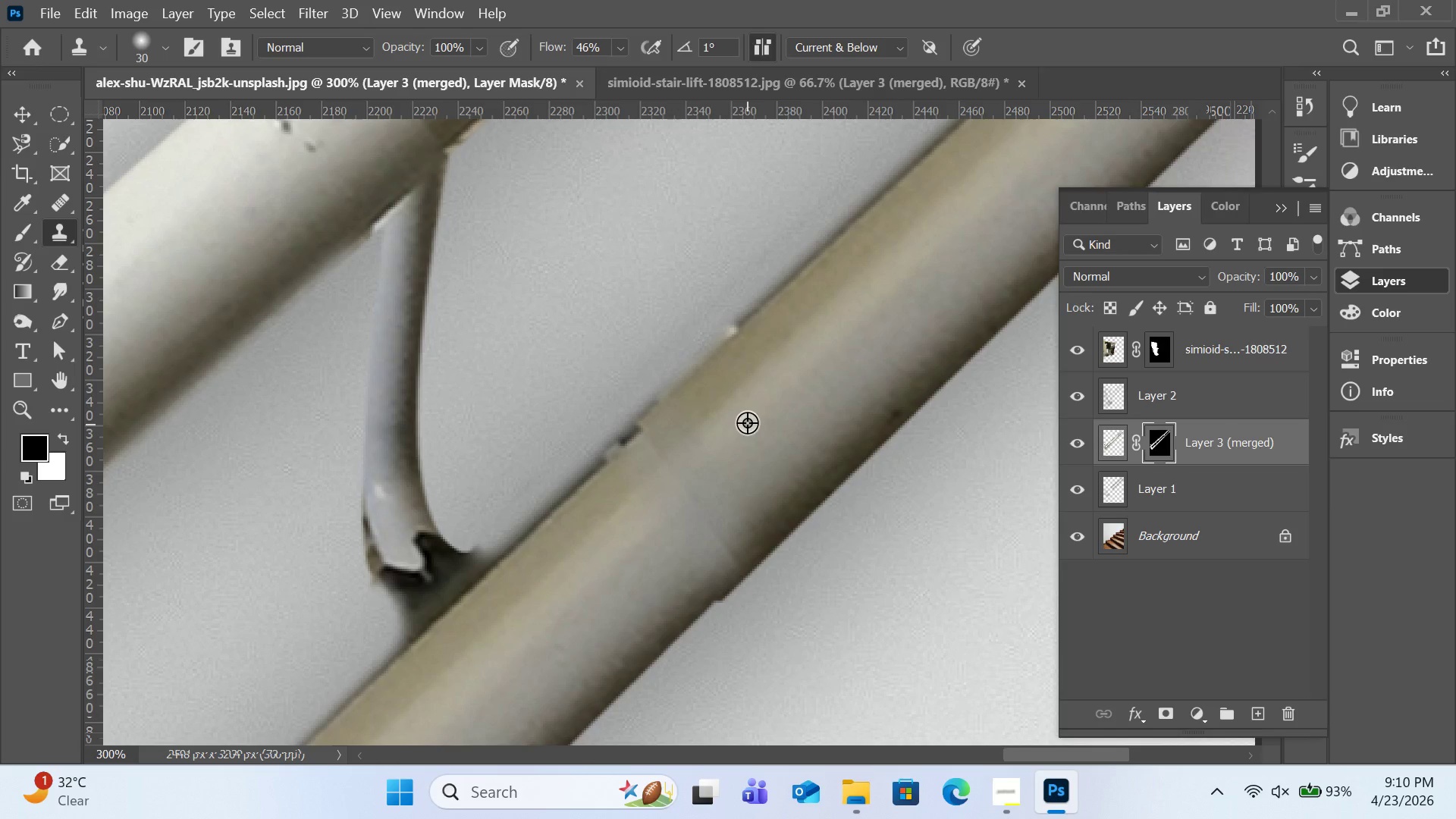 
key(Alt+AltLeft)
 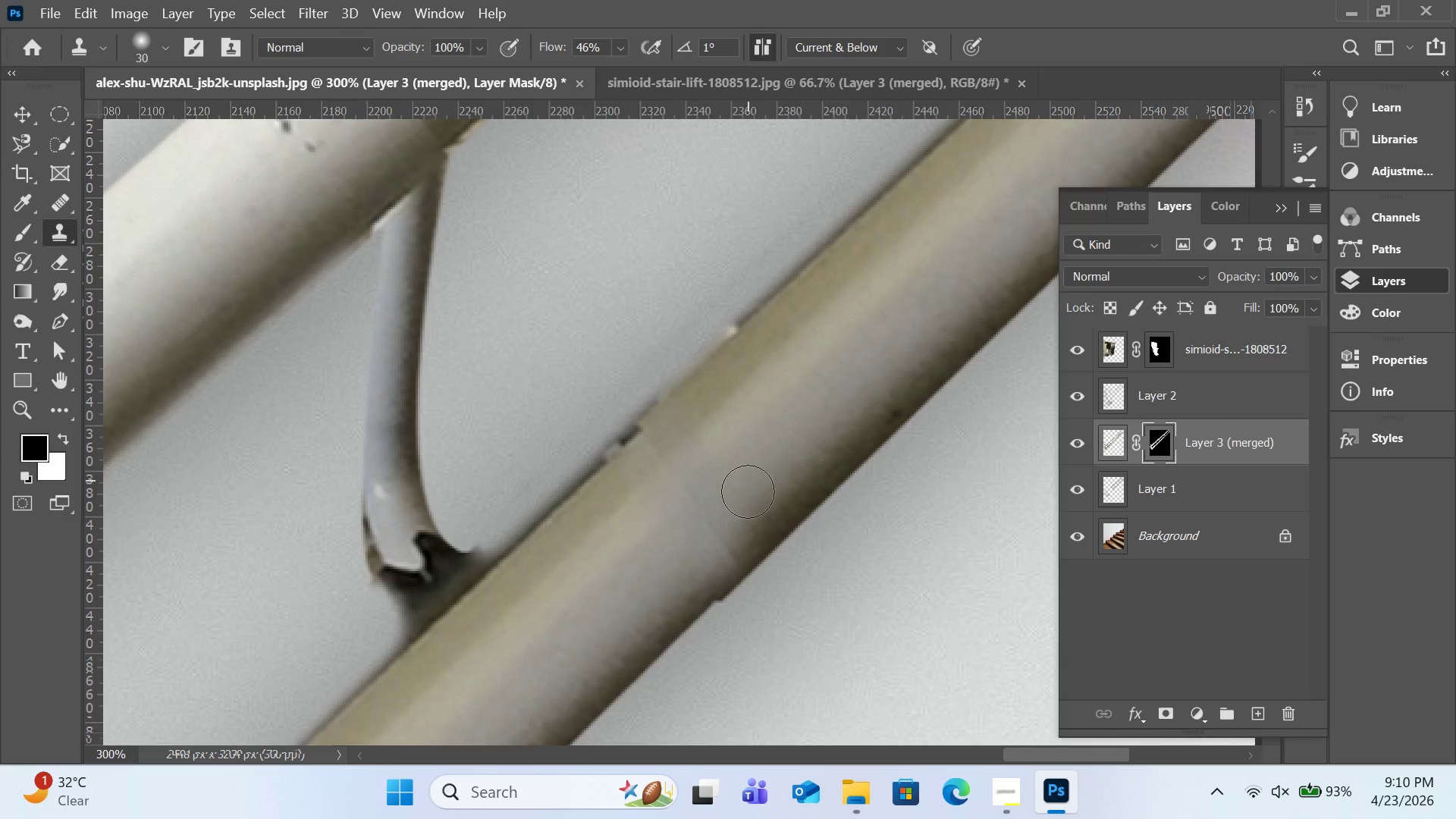 
left_click([747, 422])
 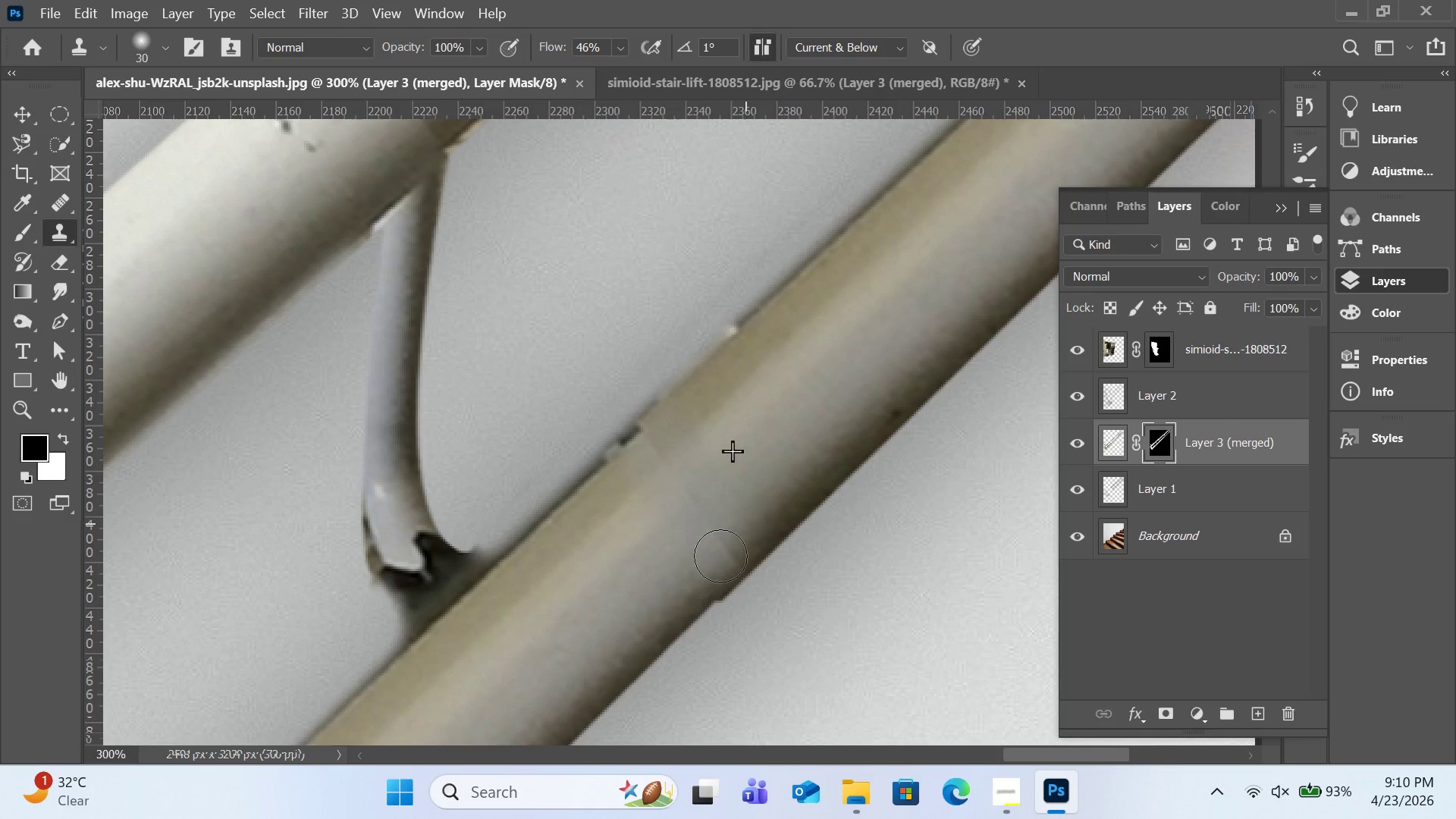 
left_click_drag(start_coordinate=[745, 517], to_coordinate=[681, 588])
 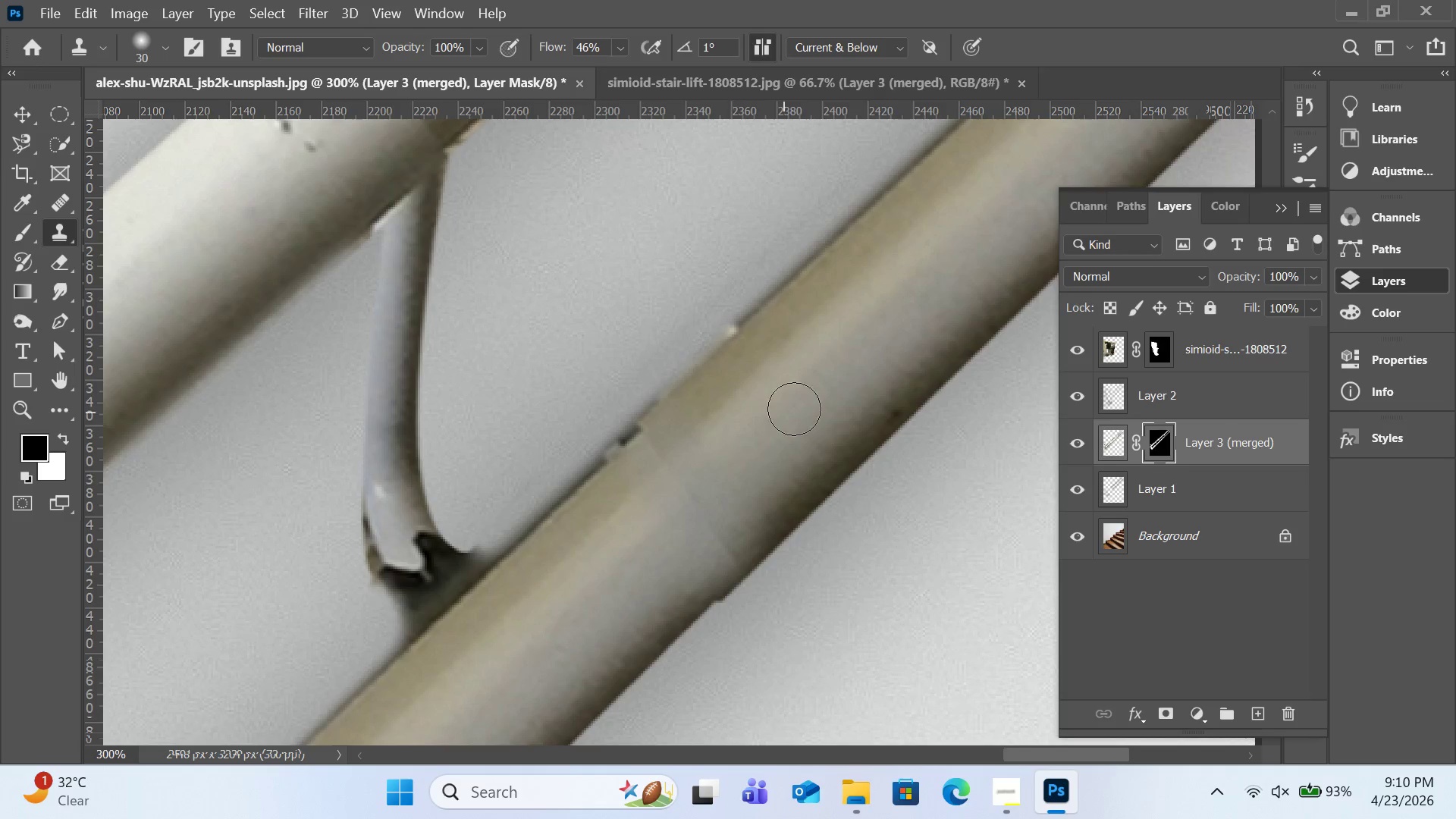 
key(Alt+AltLeft)
 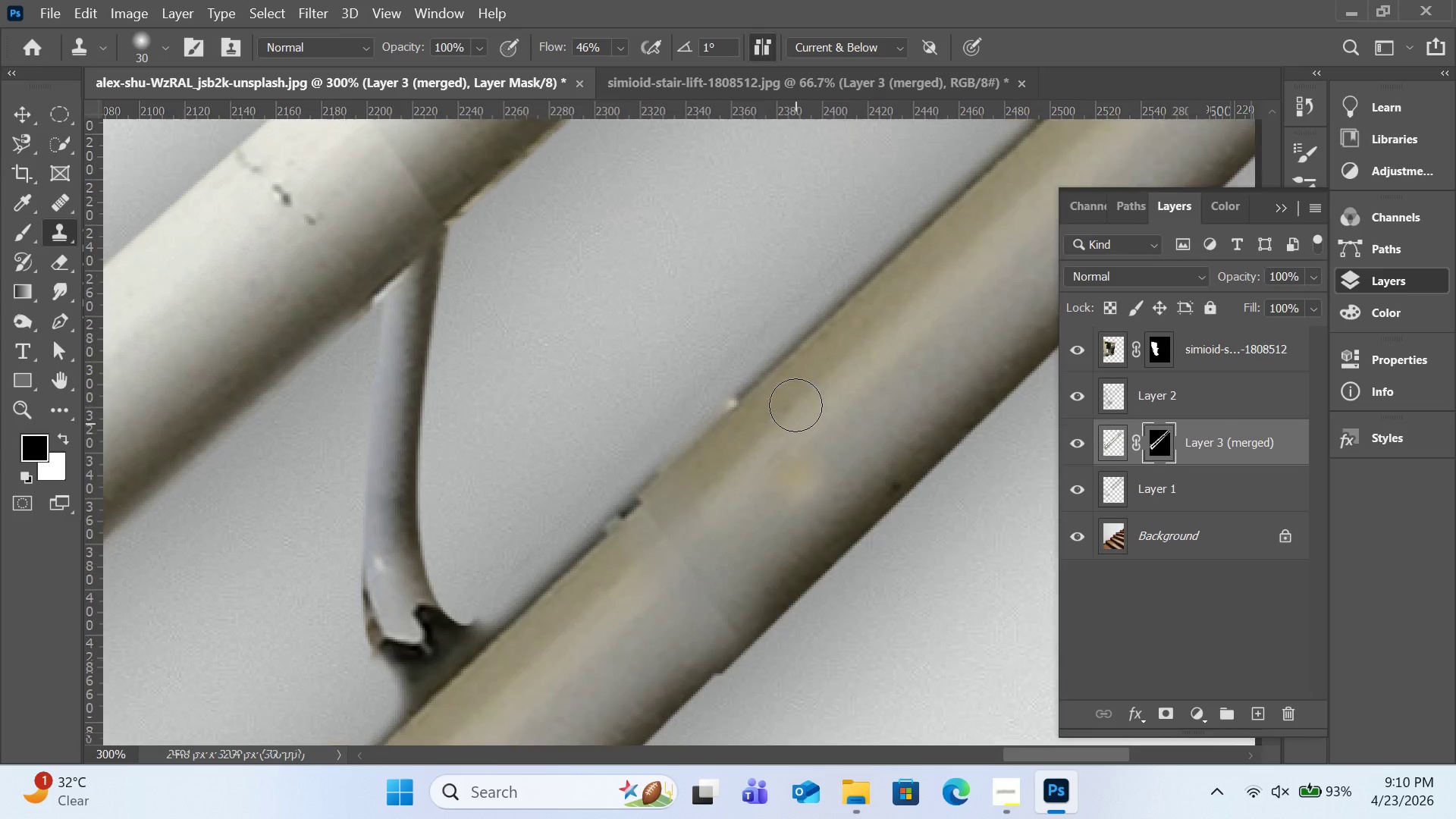 
scroll: coordinate [817, 363], scroll_direction: up, amount: 14.0
 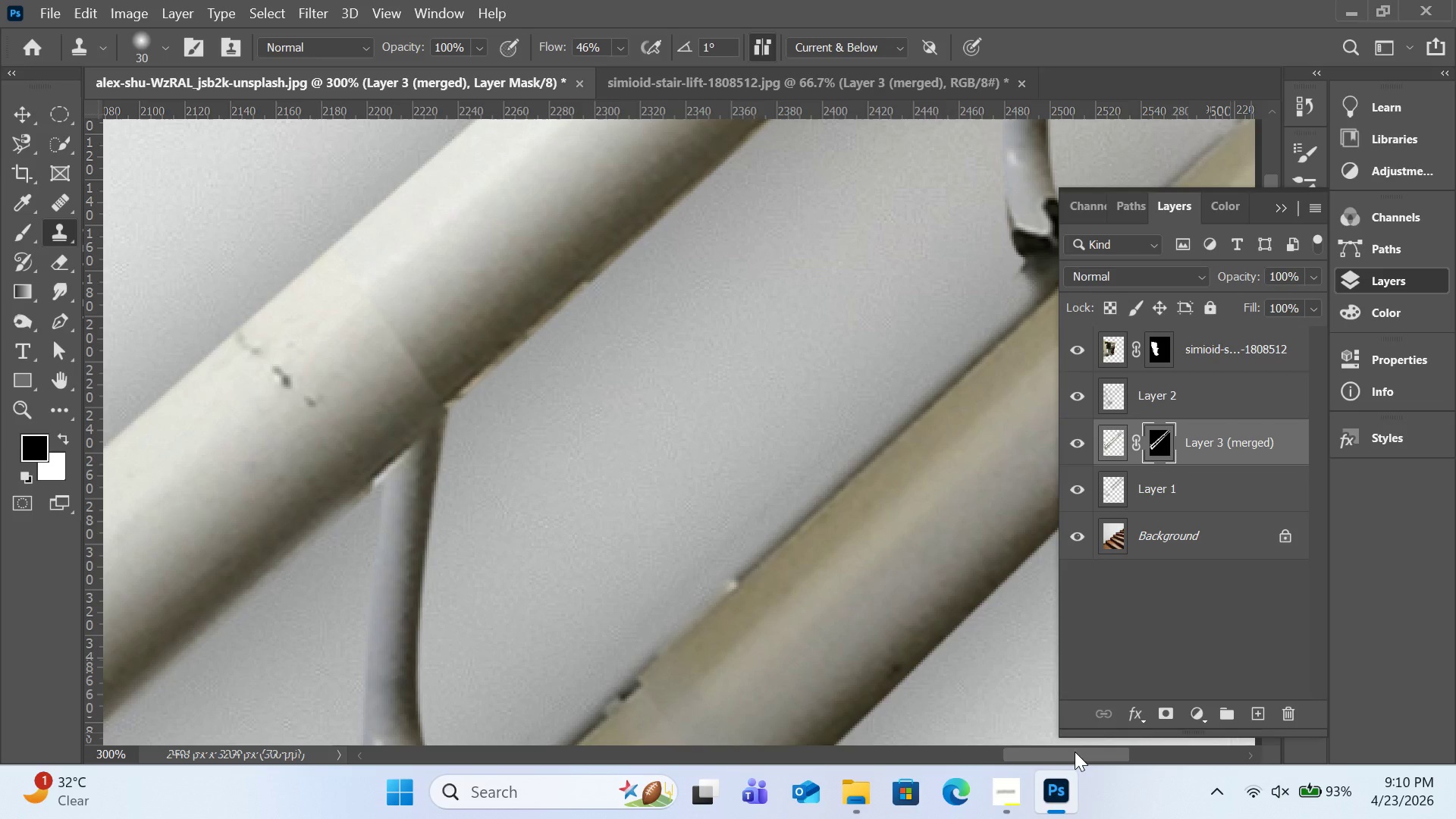 
key(Control+0)
 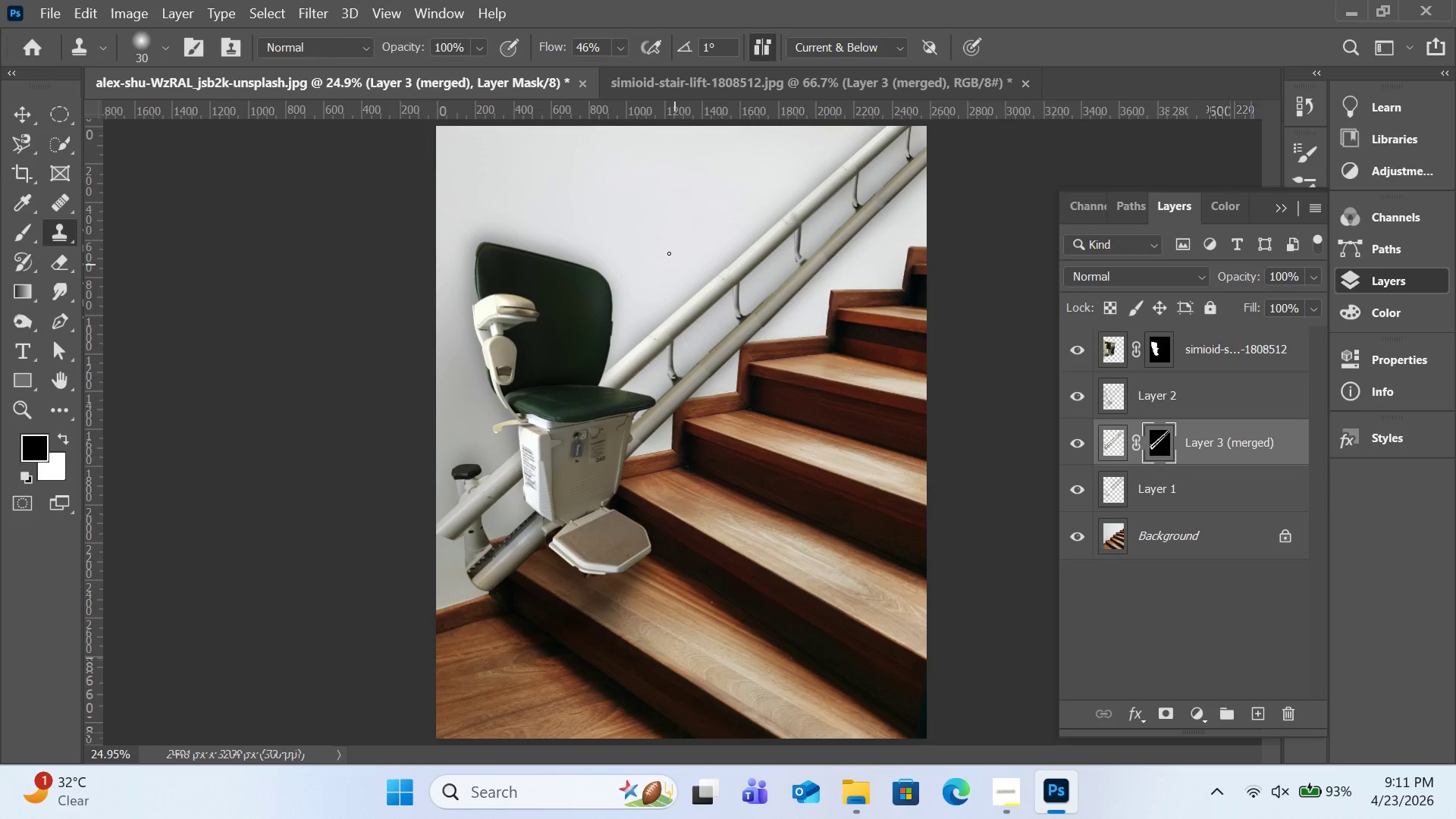 
wait(16.06)
 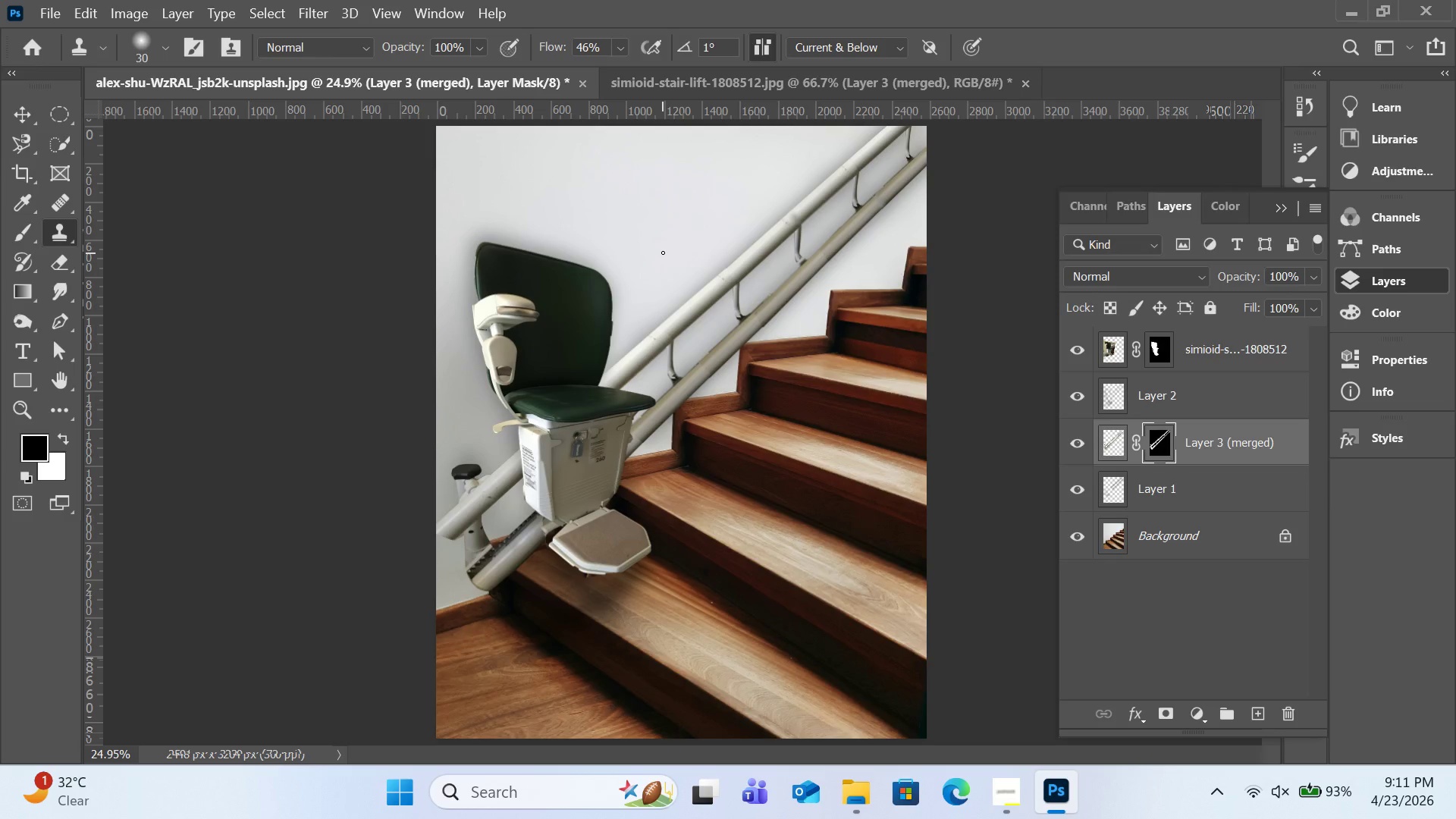 
key(Control+T)
 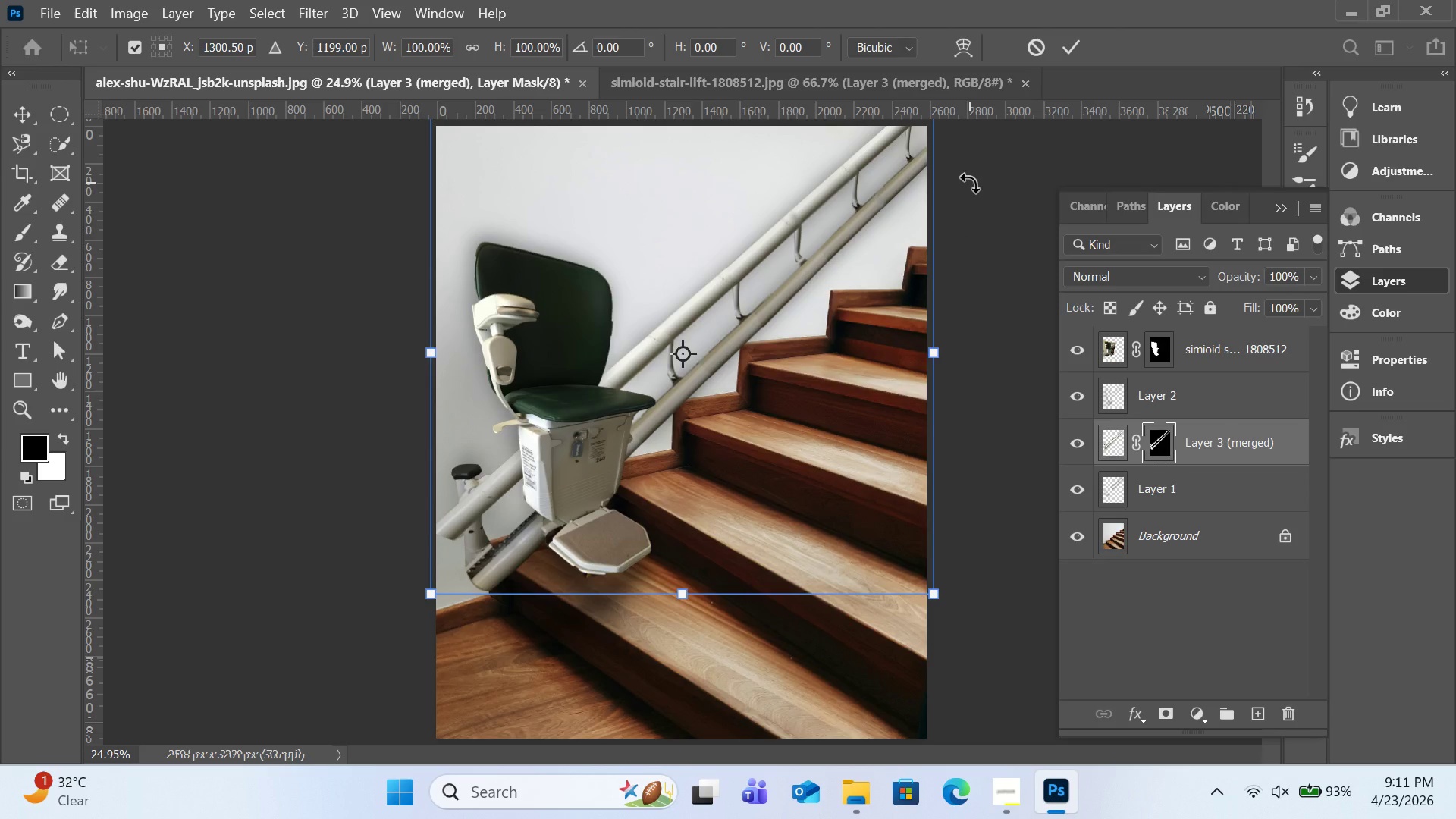 
scroll: coordinate [977, 221], scroll_direction: up, amount: 6.0
 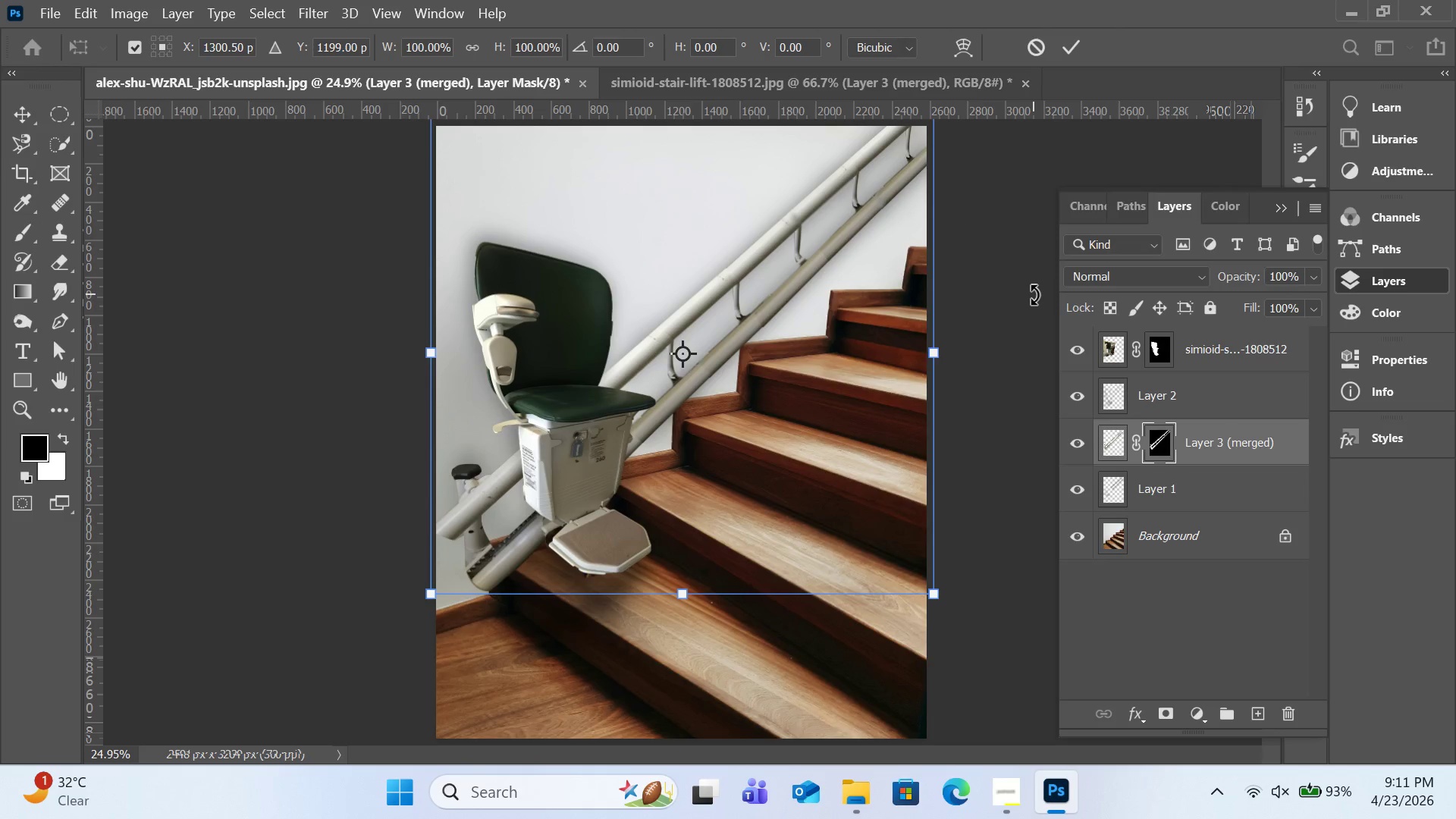 
key(Control+0)
 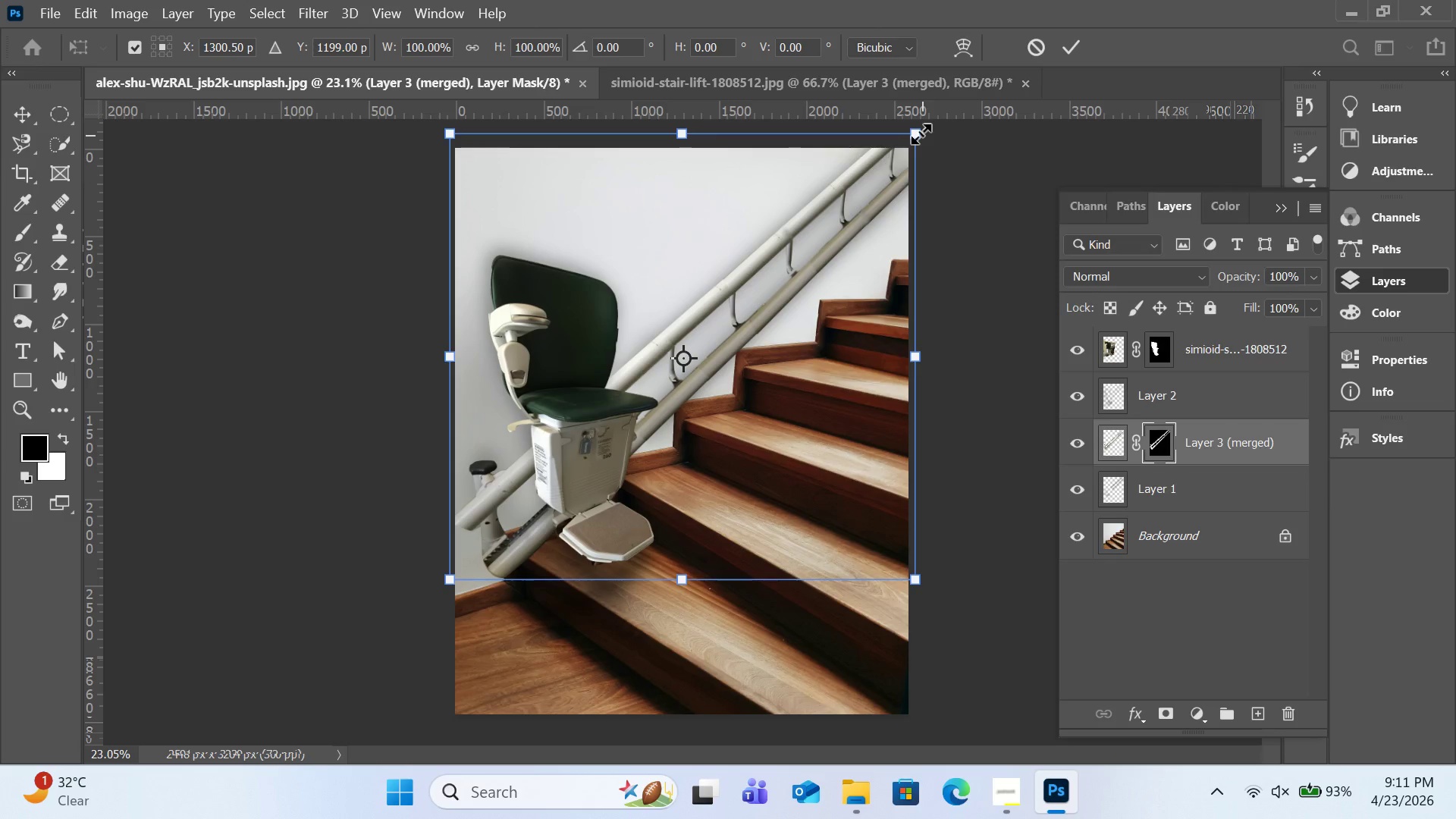 
left_click_drag(start_coordinate=[921, 133], to_coordinate=[927, 140])
 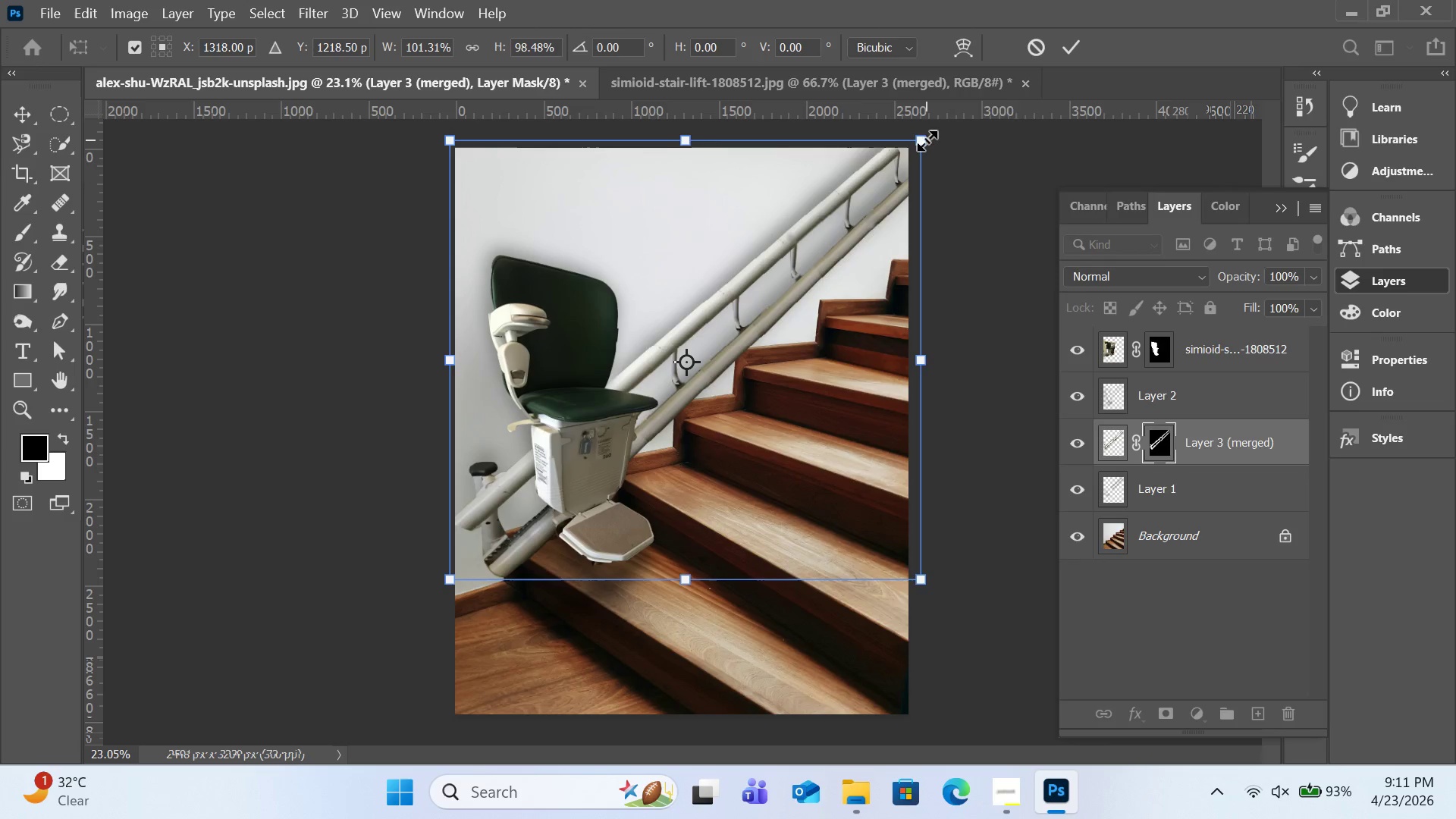 
left_click_drag(start_coordinate=[927, 140], to_coordinate=[923, 138])
 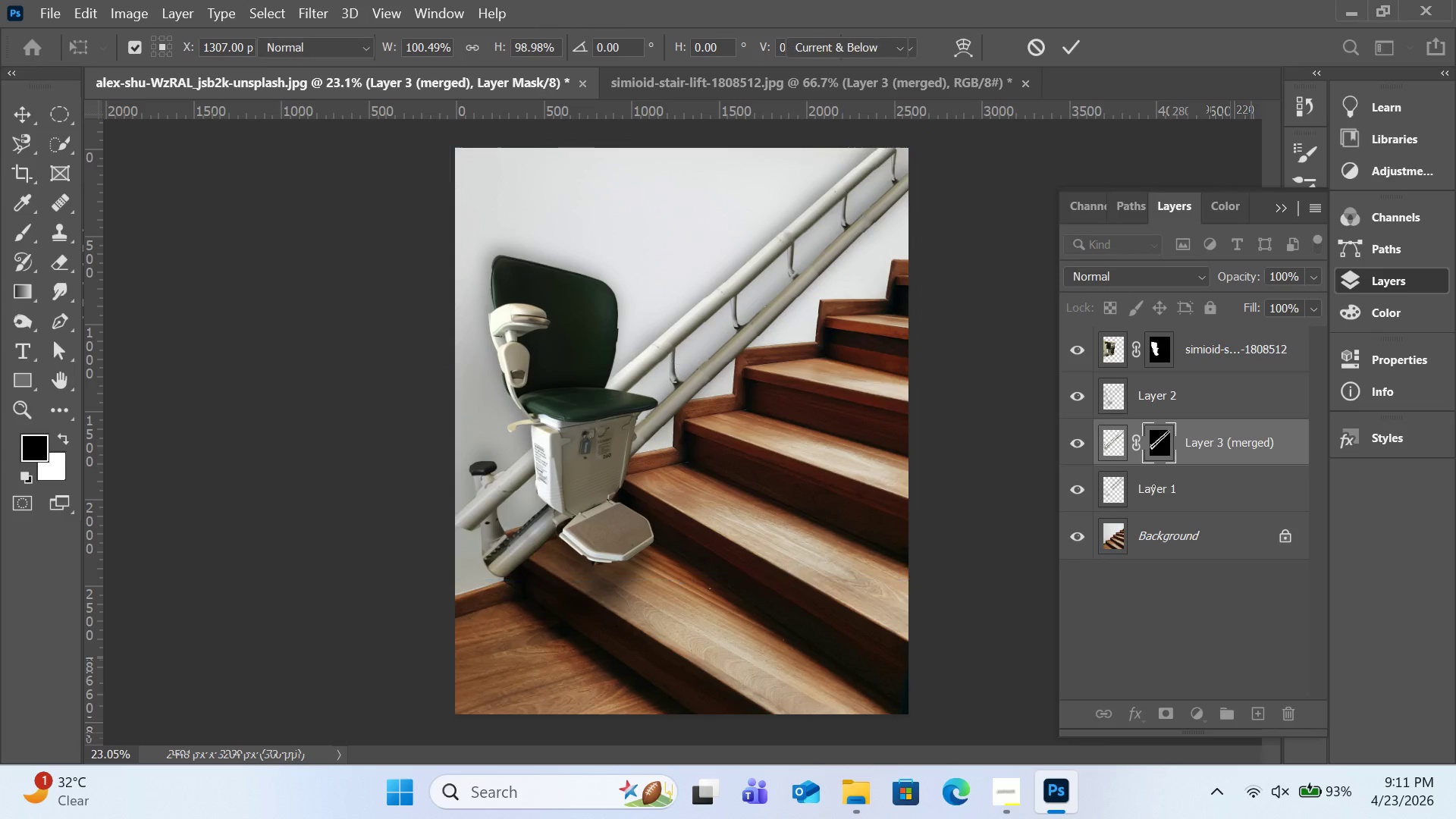 
left_click([1153, 486])
 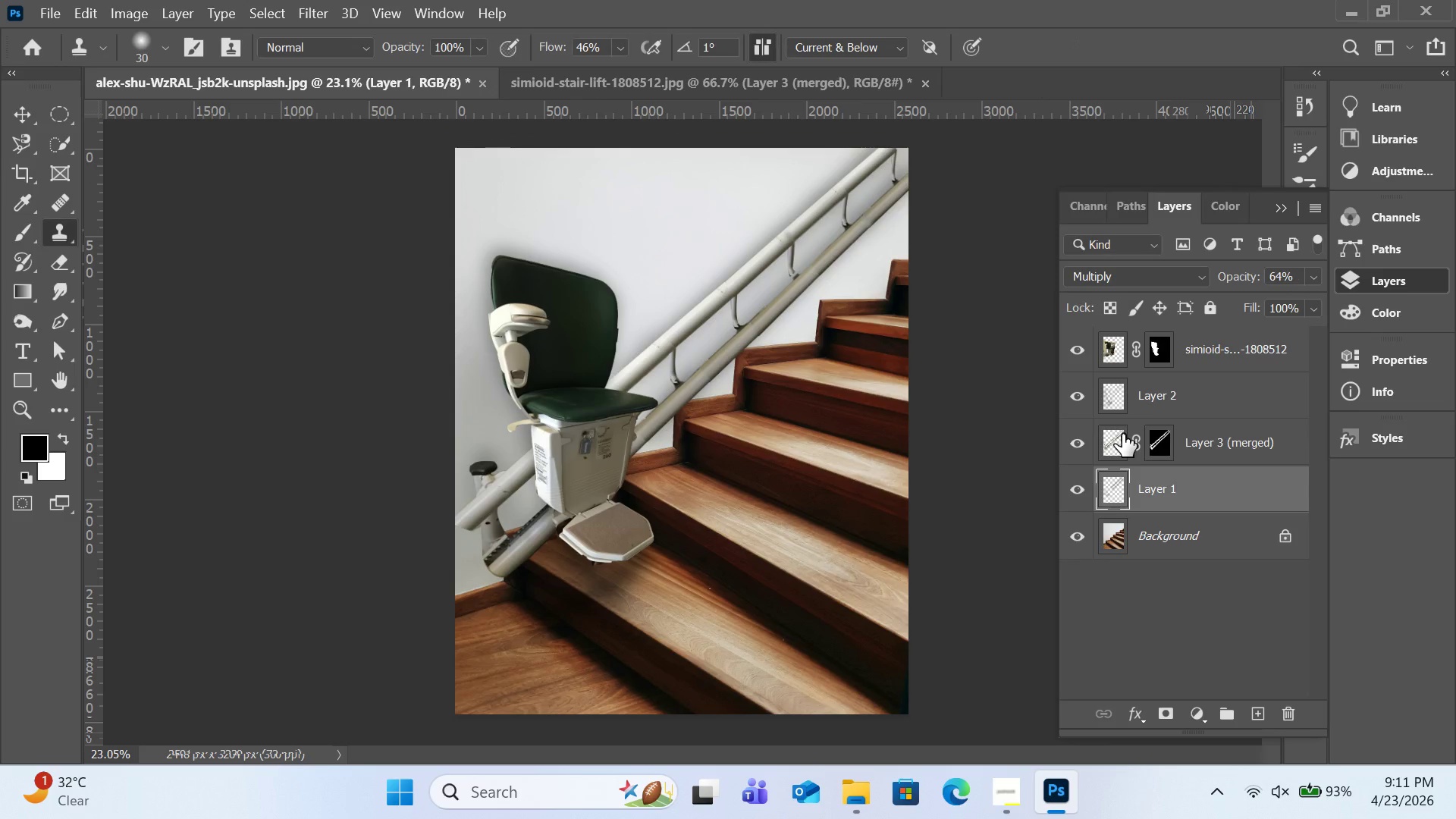 
key(Control+T)
 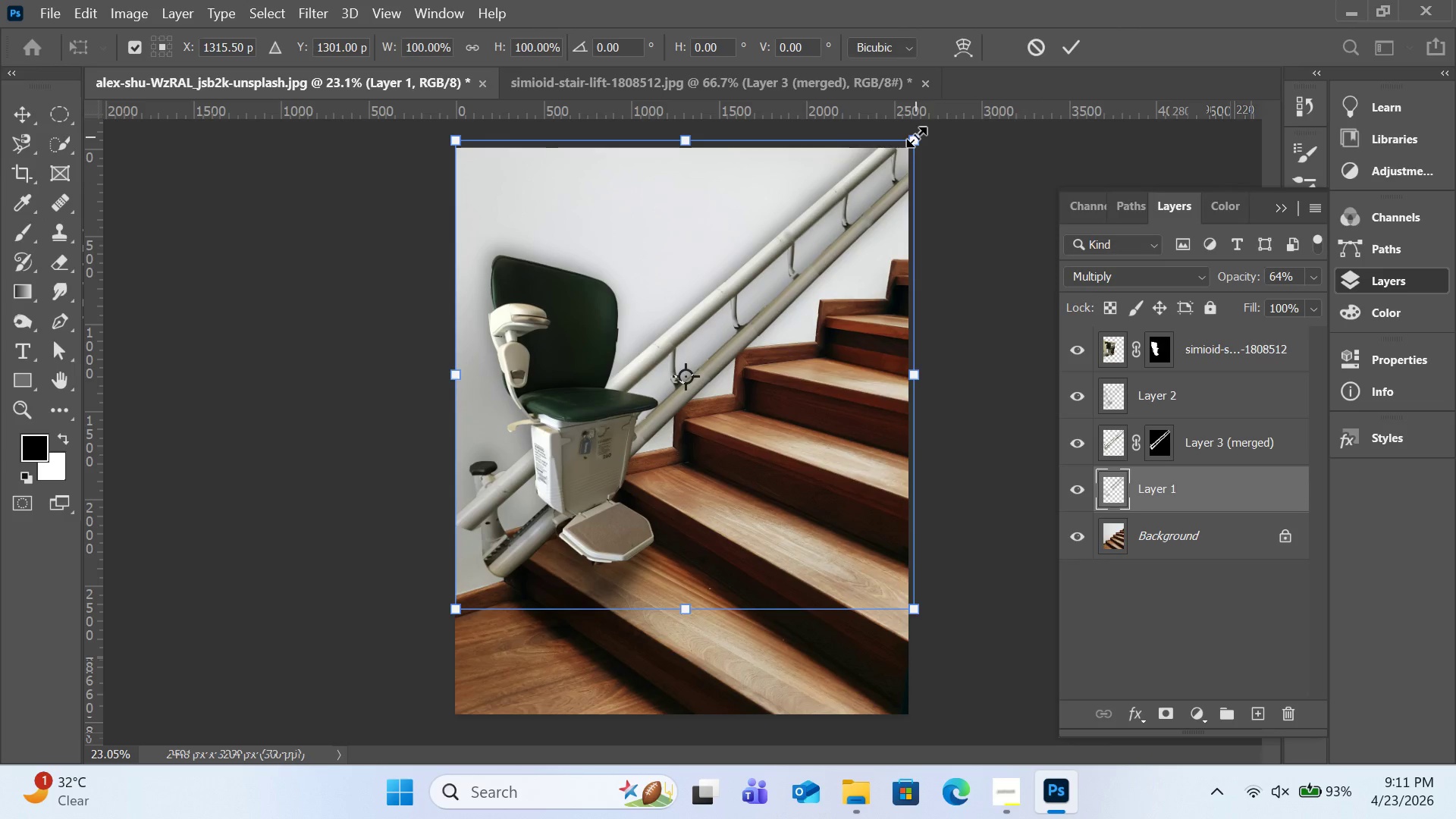 
left_click_drag(start_coordinate=[916, 136], to_coordinate=[922, 146])
 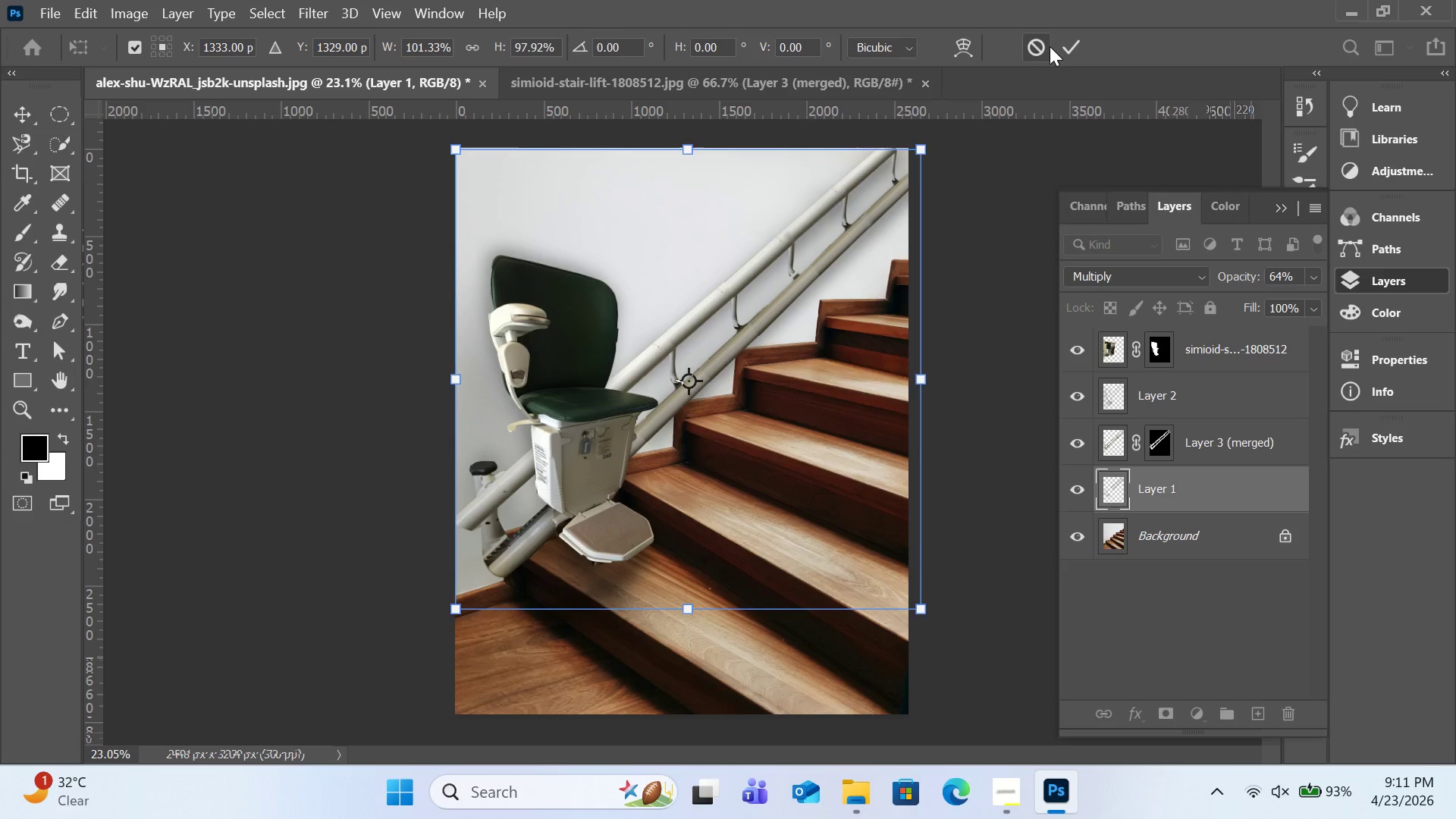 
left_click([1069, 39])
 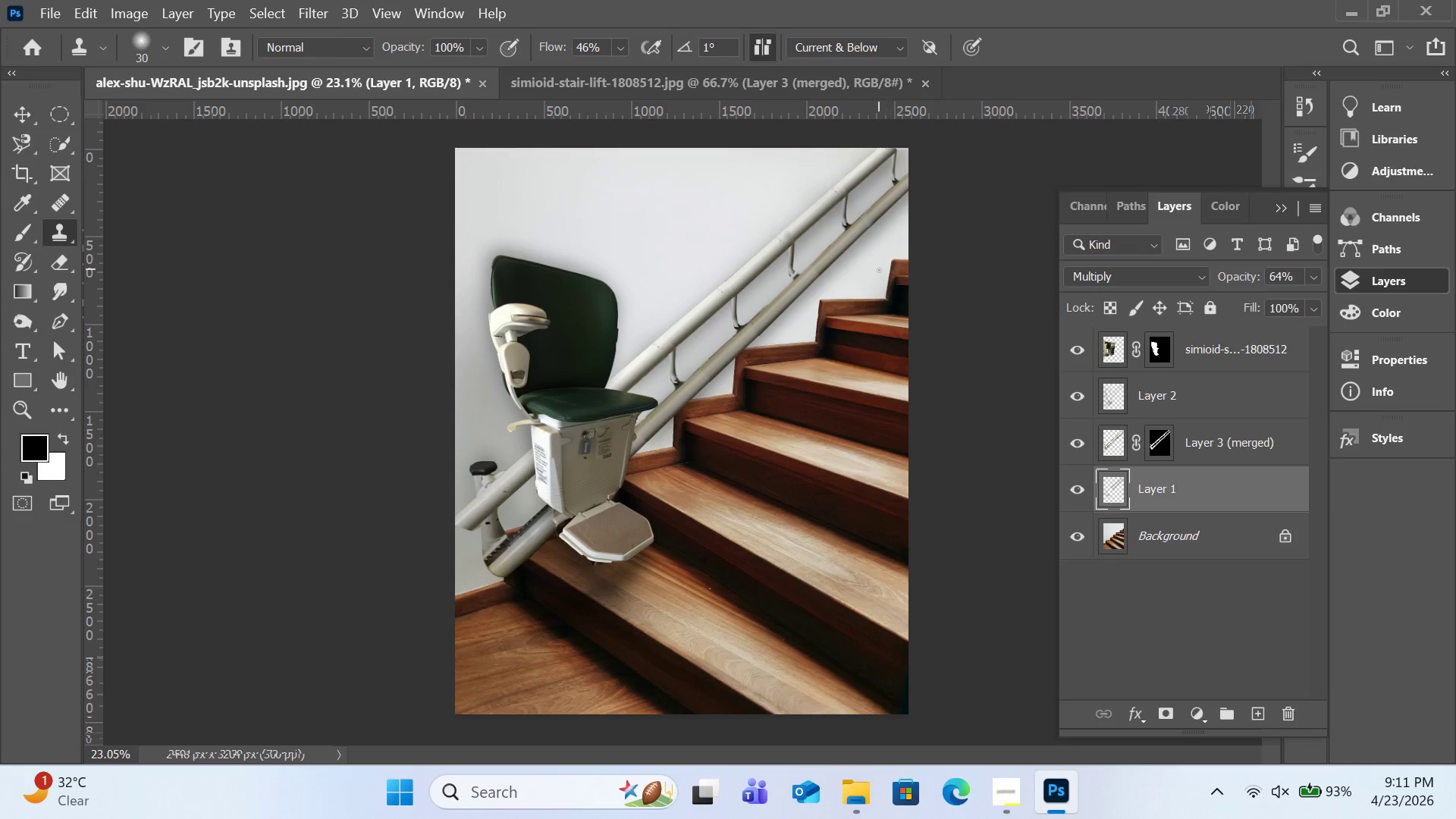 
wait(11.55)
 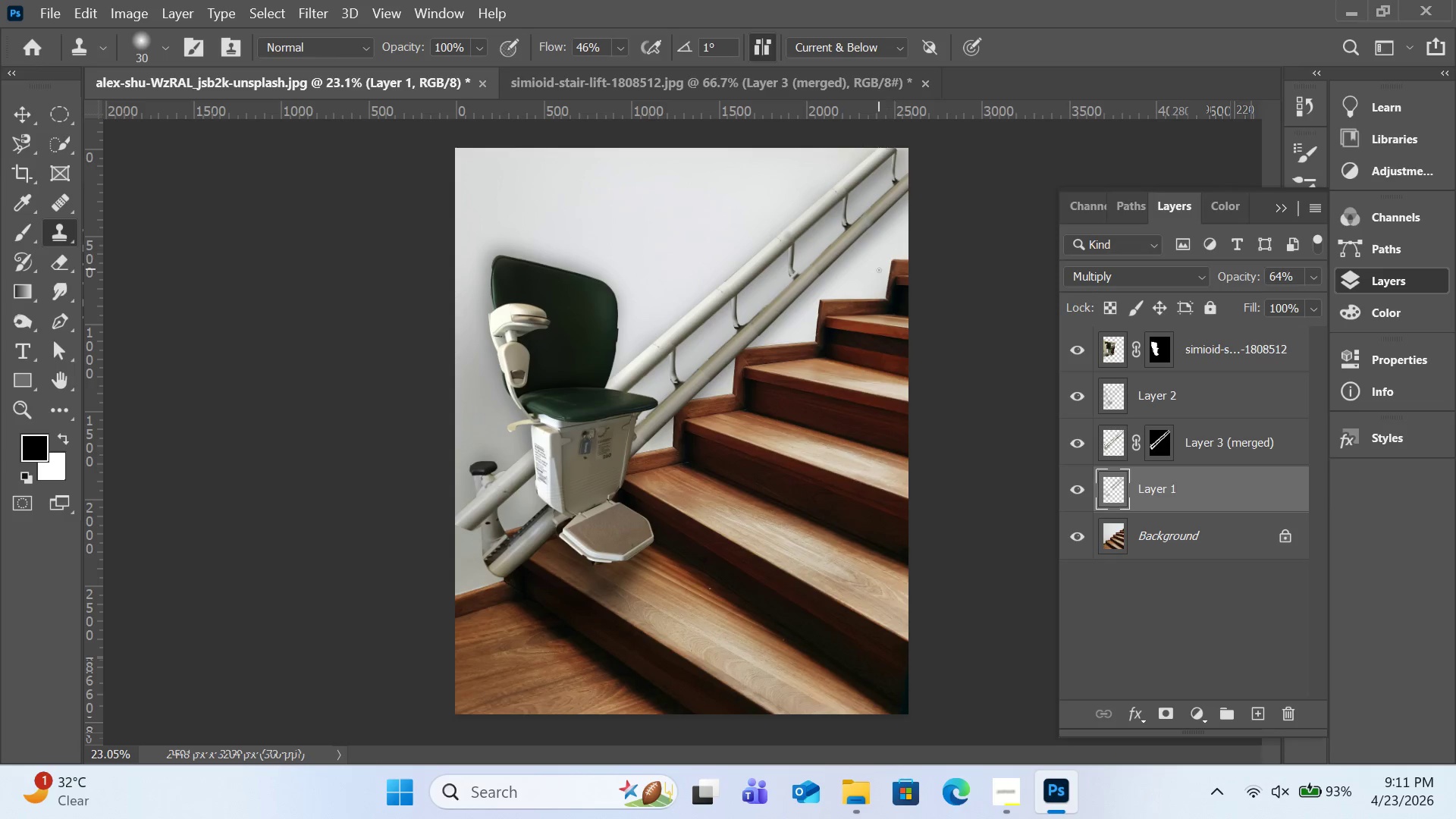 
left_click([1009, 798])
 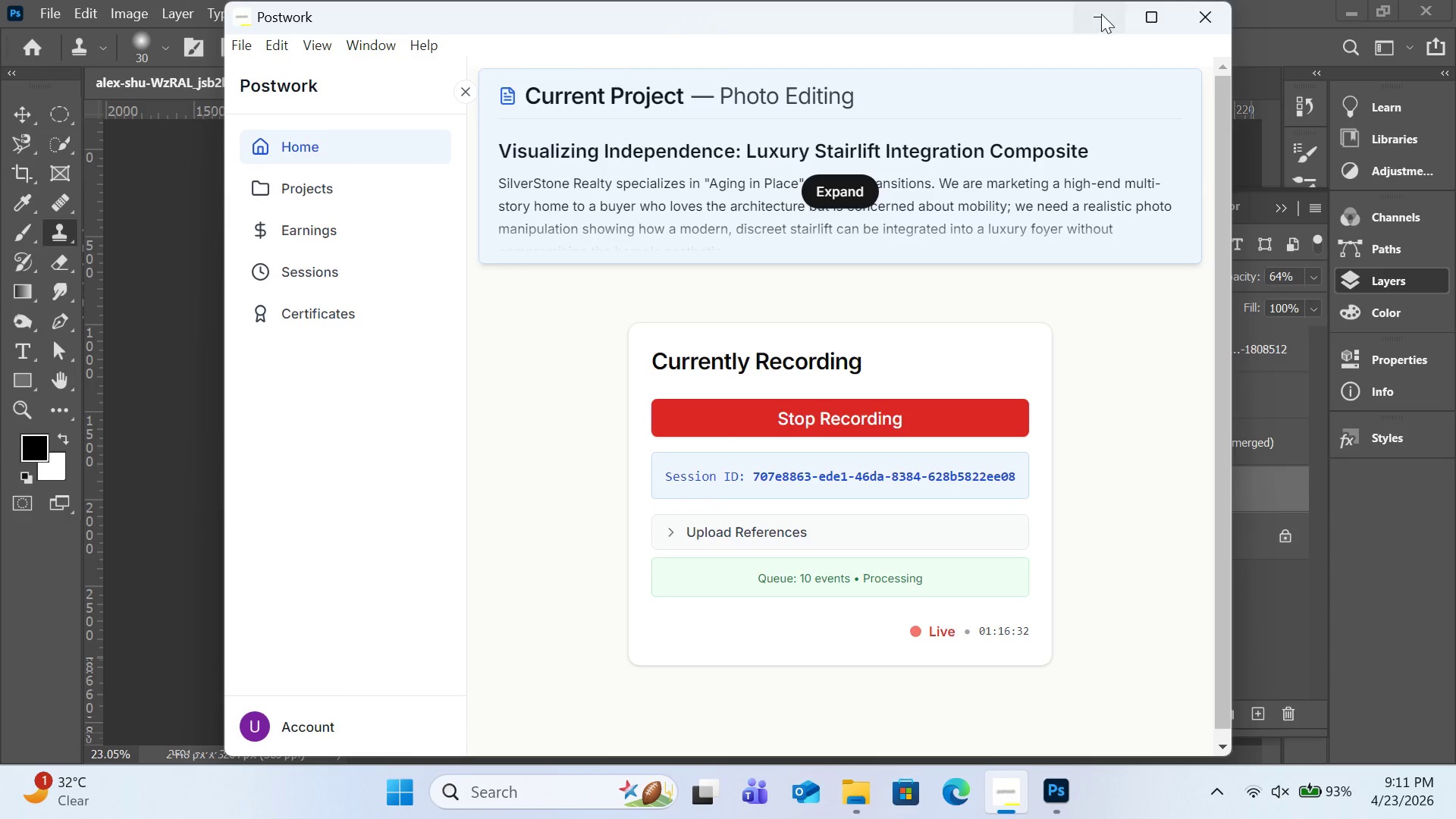 
wait(5.92)
 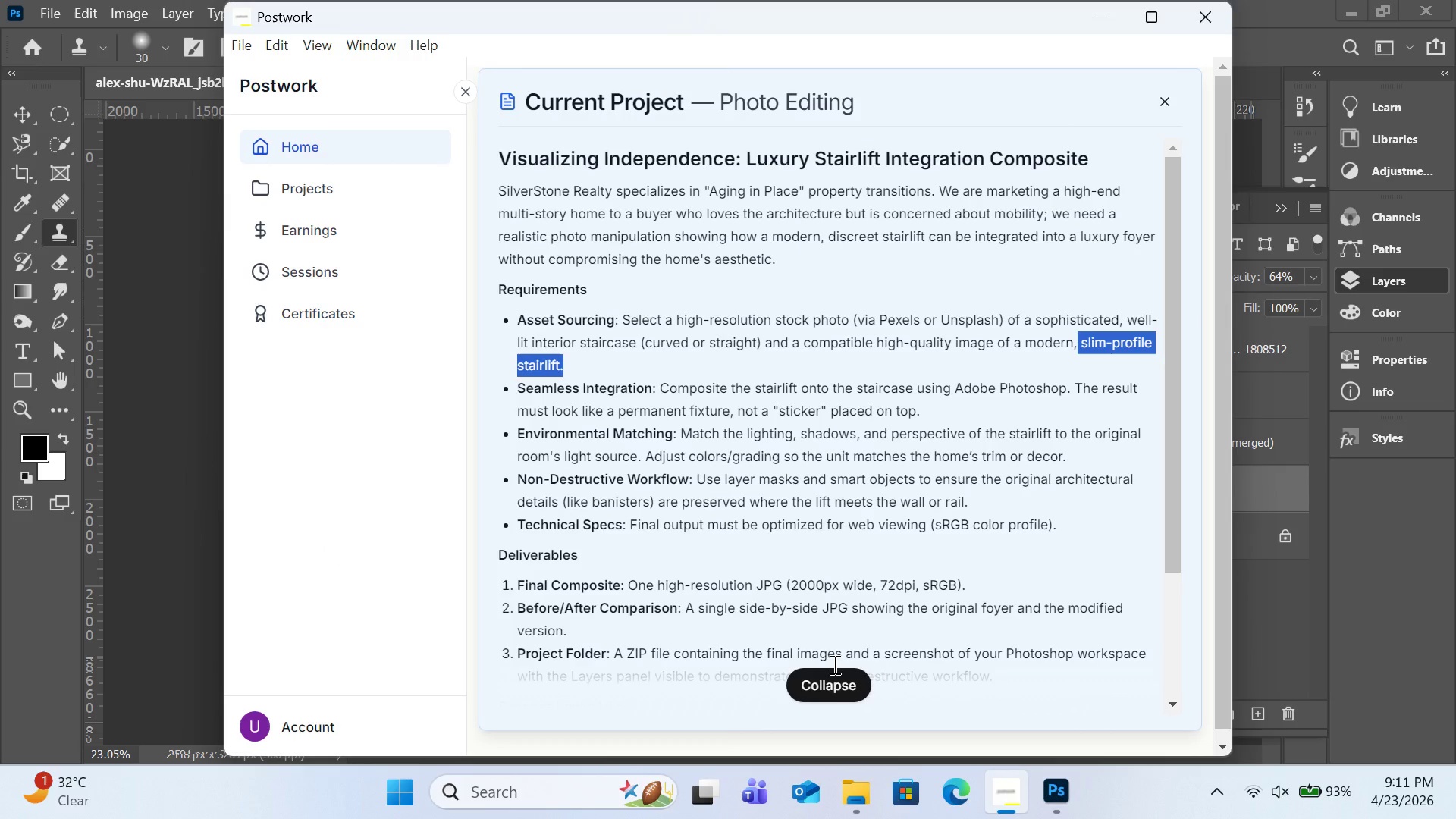 
left_click([1101, 14])
 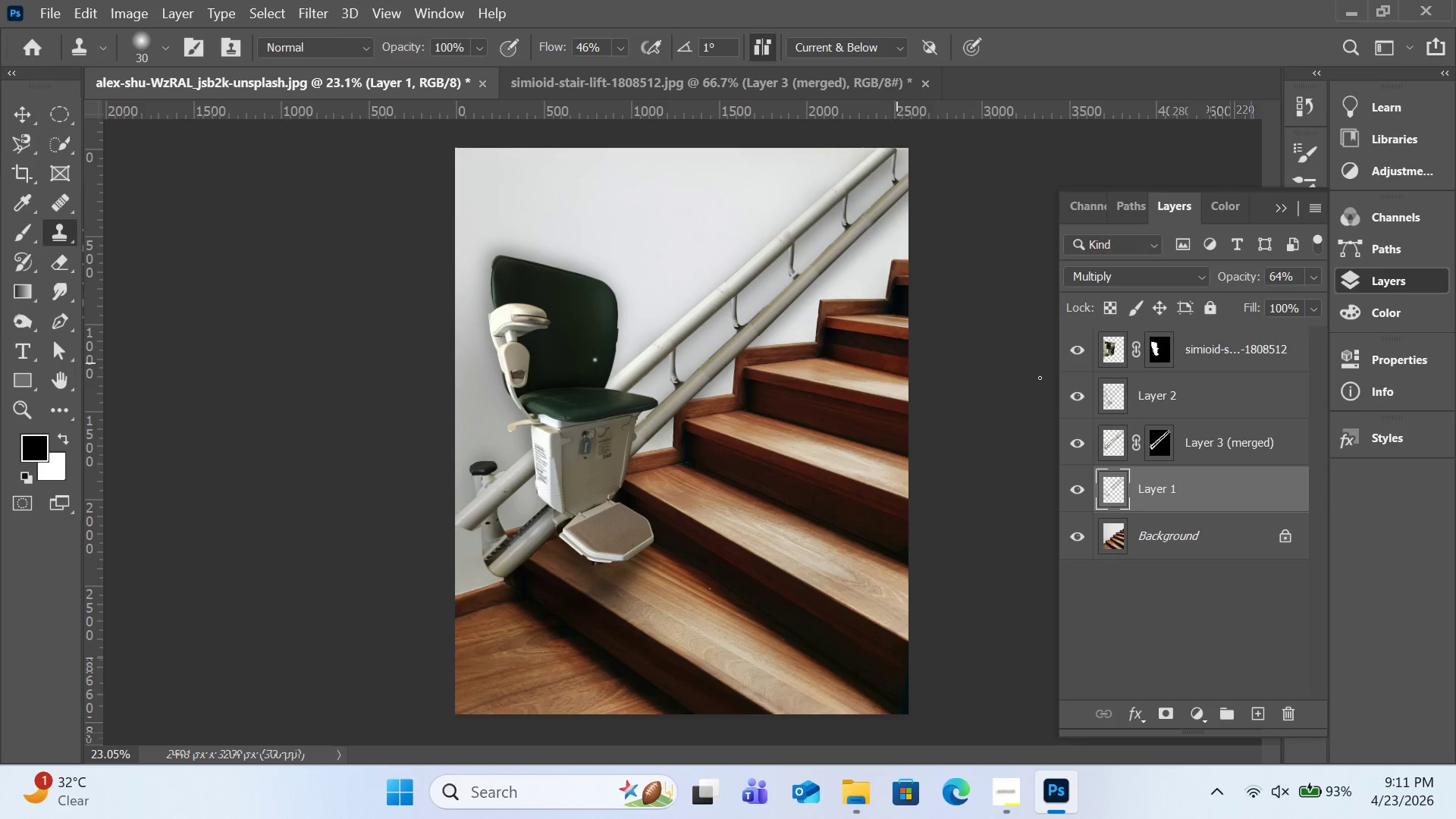 
left_click([1112, 349])
 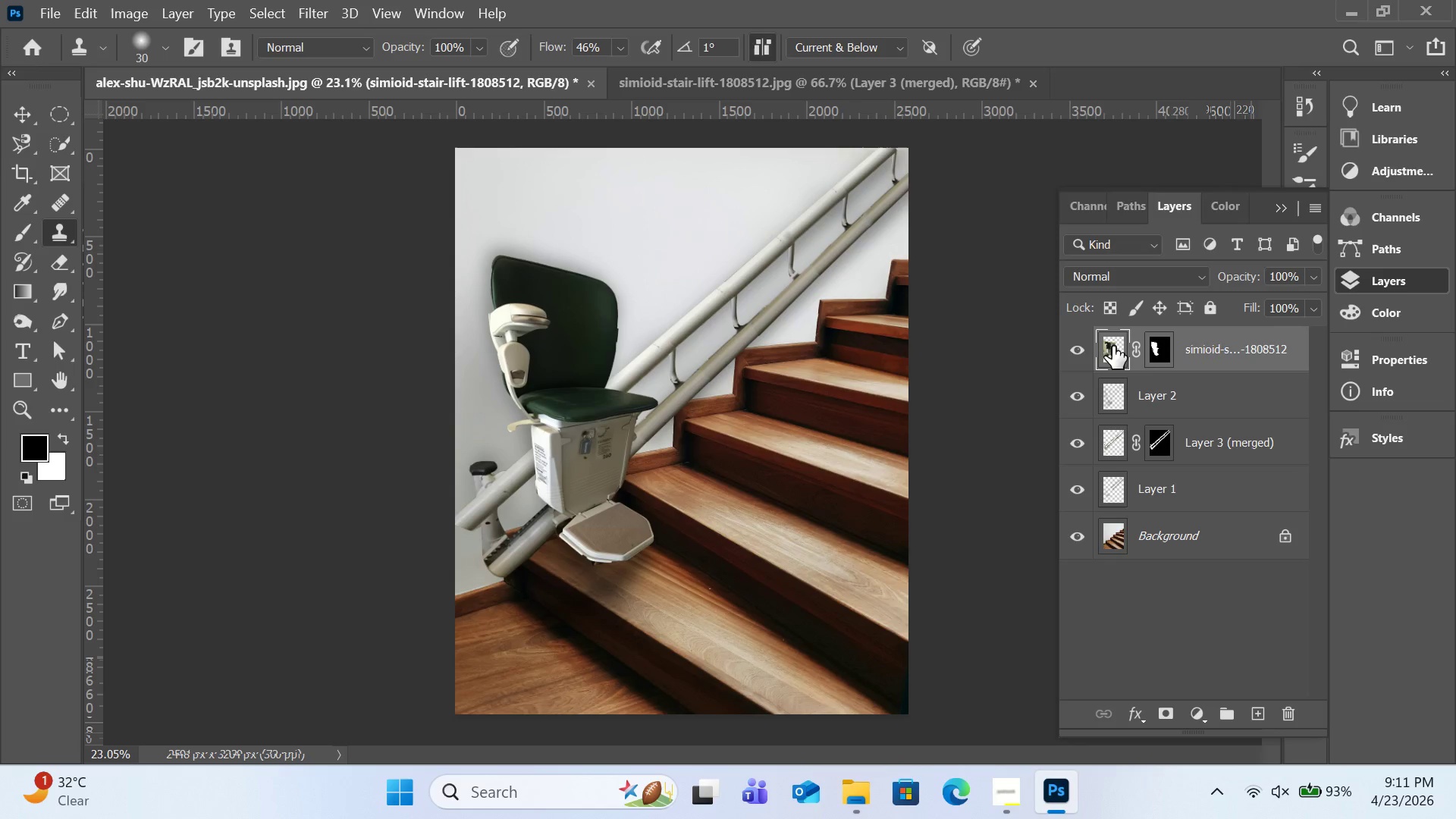 
key(Control+T)
 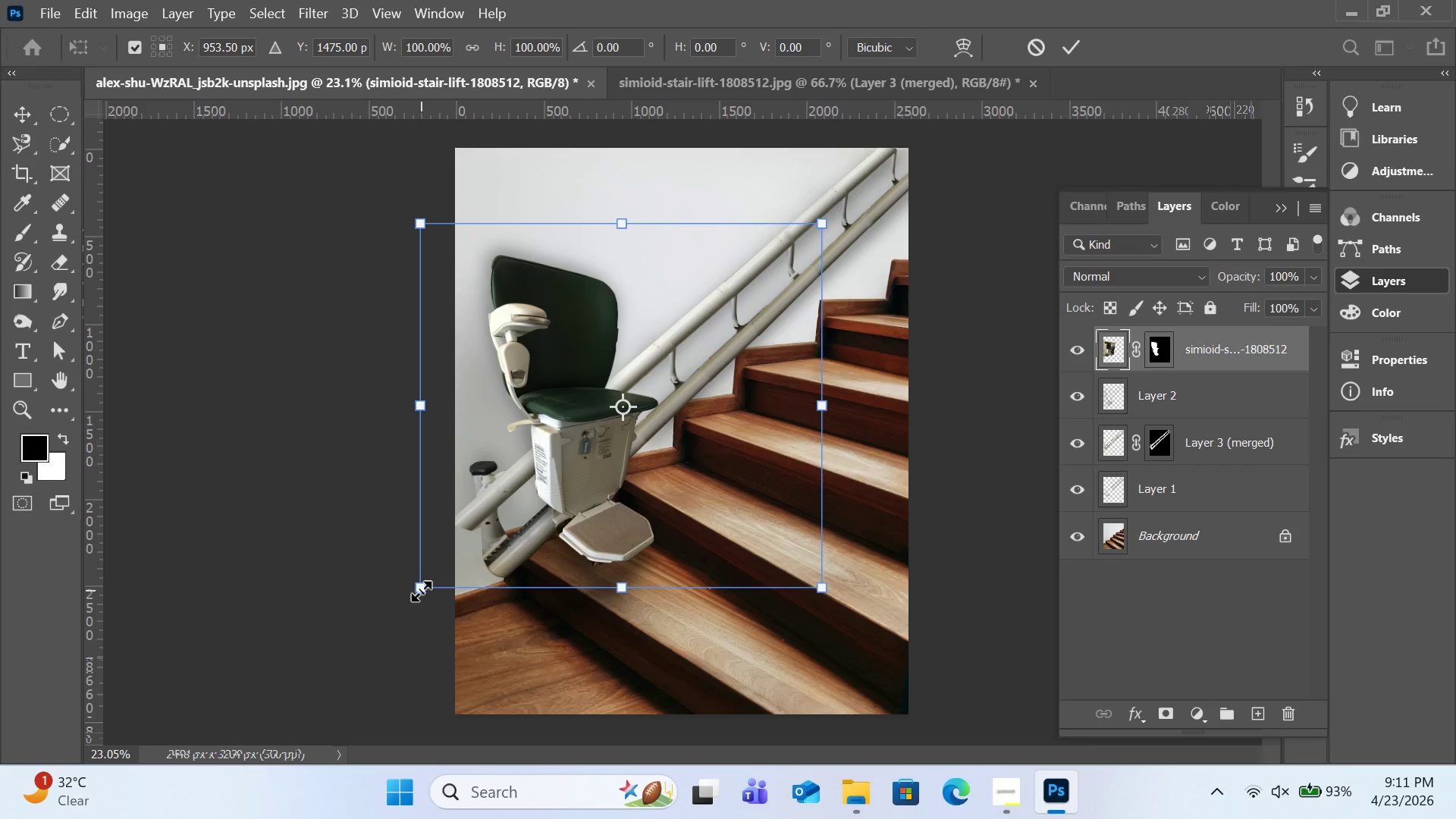 
left_click_drag(start_coordinate=[421, 591], to_coordinate=[425, 585])
 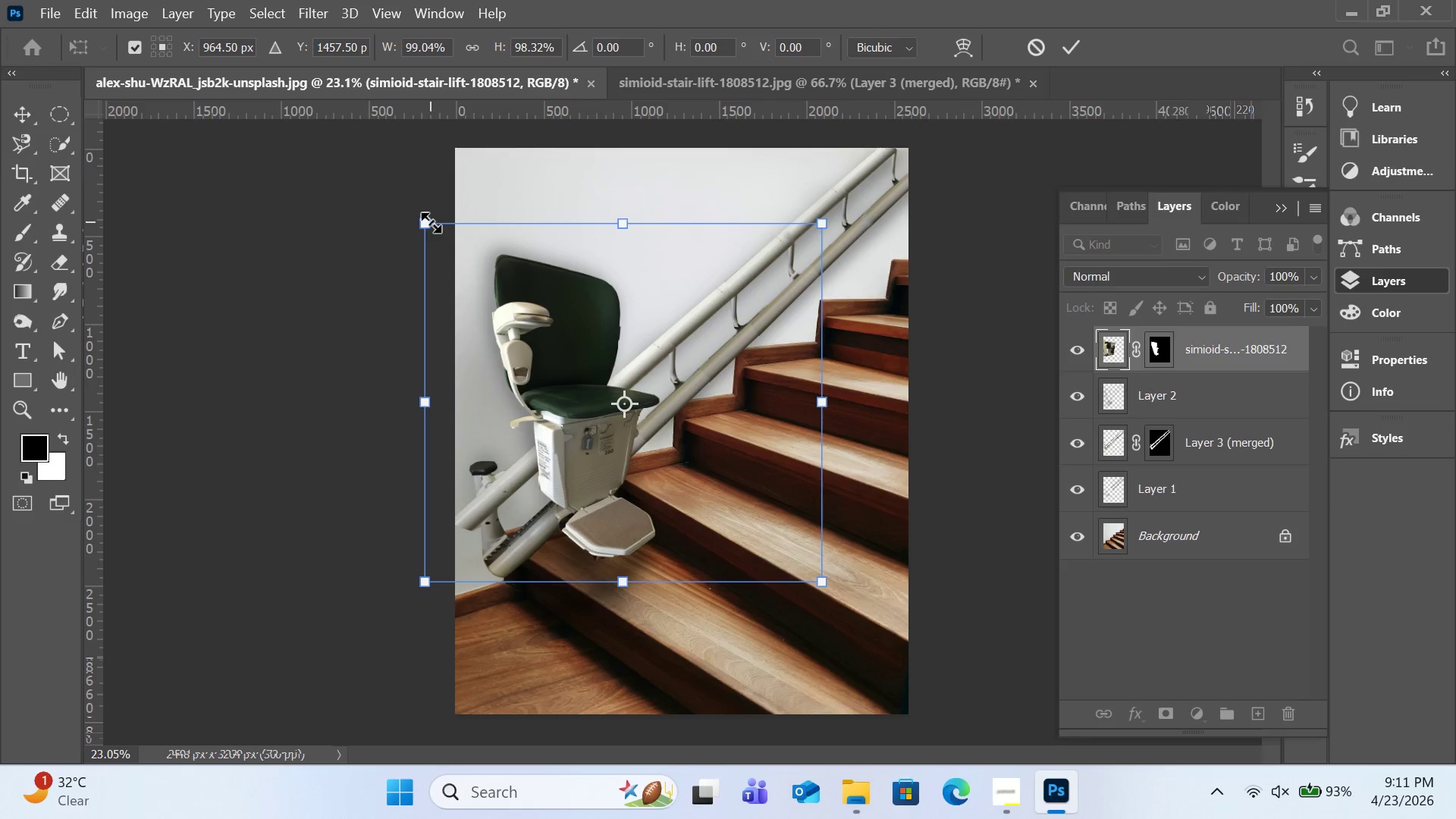 
left_click_drag(start_coordinate=[431, 222], to_coordinate=[437, 225])
 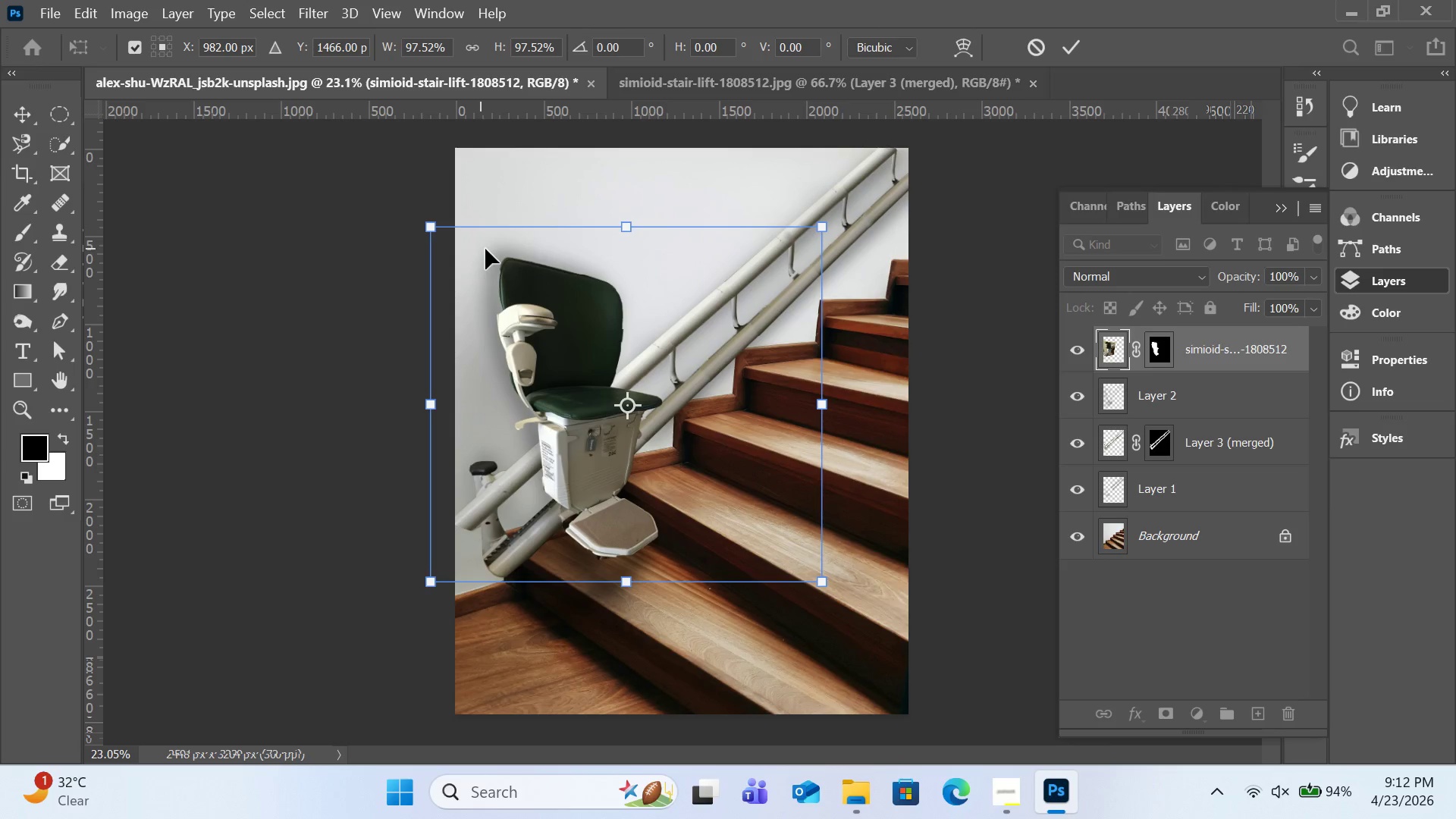 
right_click([543, 246])
 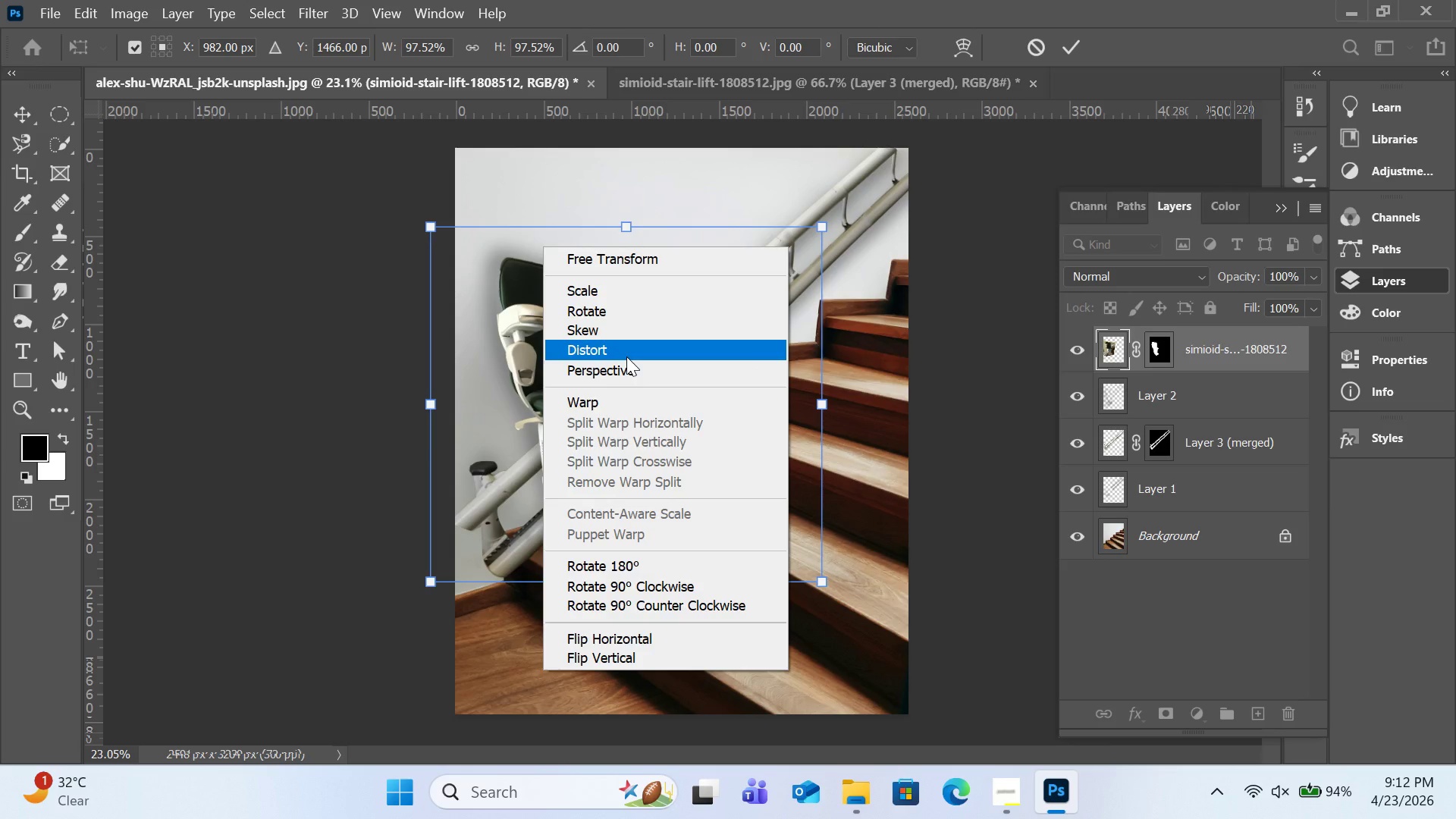 
left_click([628, 362])
 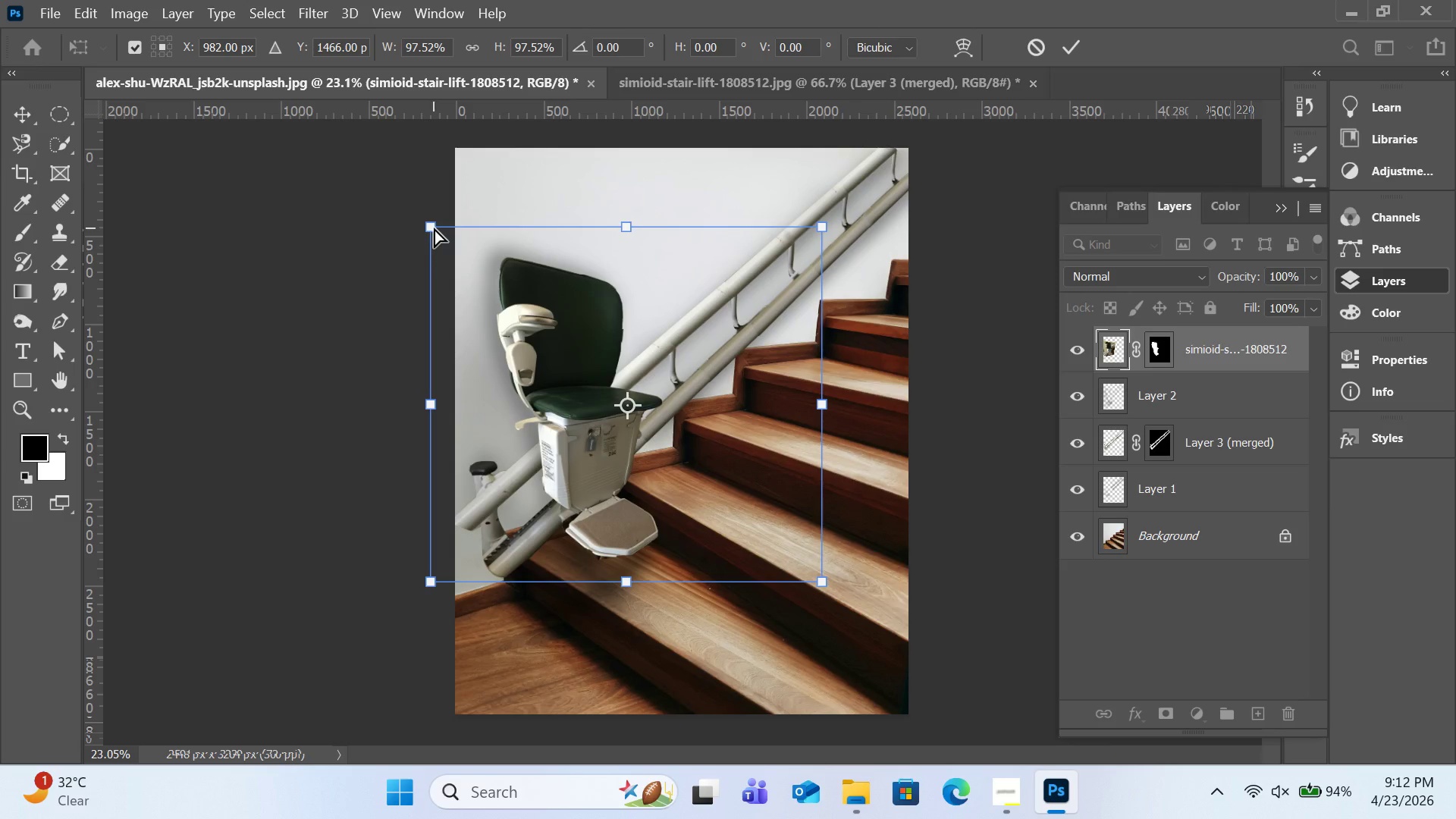 
left_click_drag(start_coordinate=[434, 228], to_coordinate=[416, 242])
 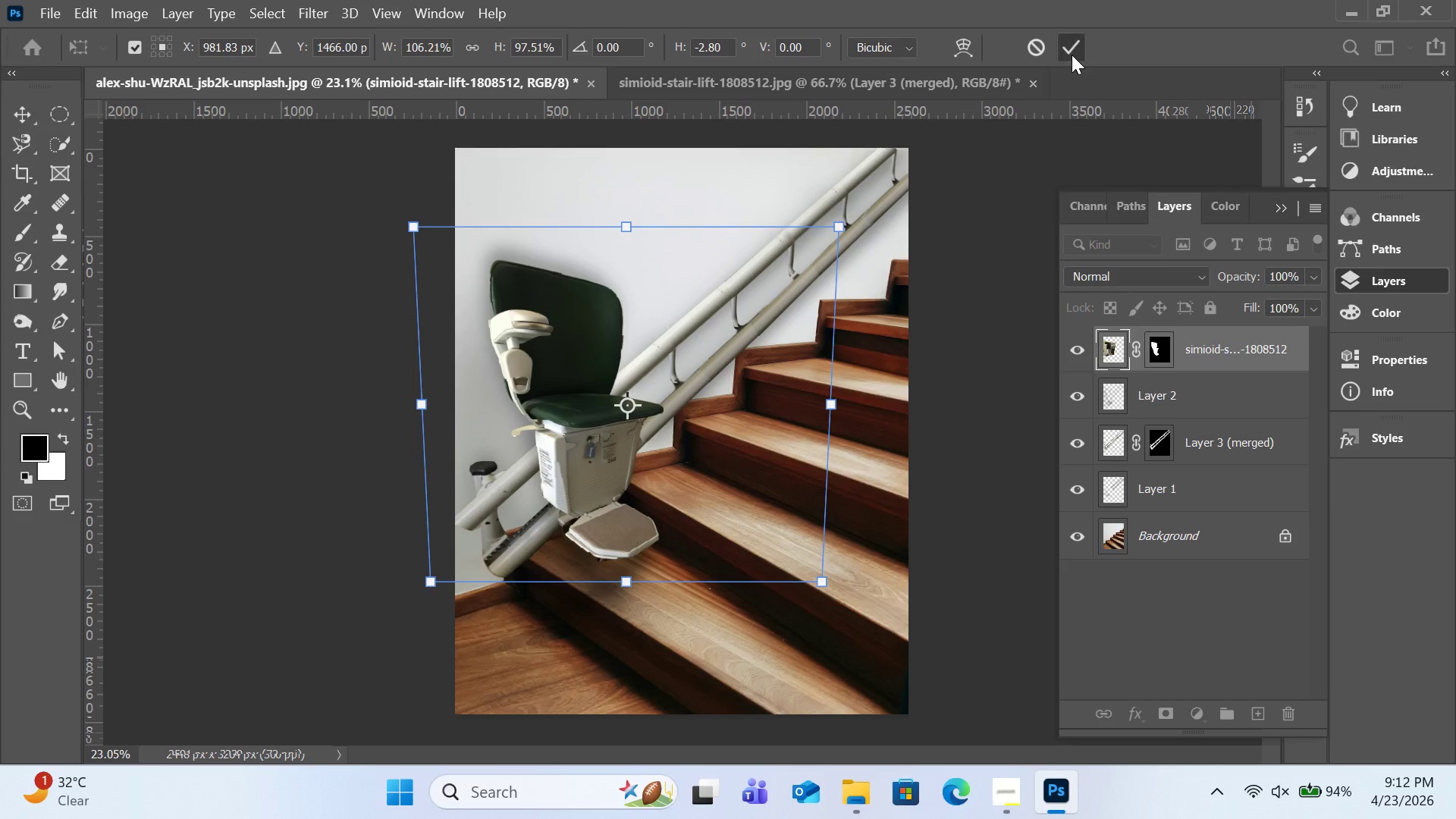 
left_click([1072, 55])
 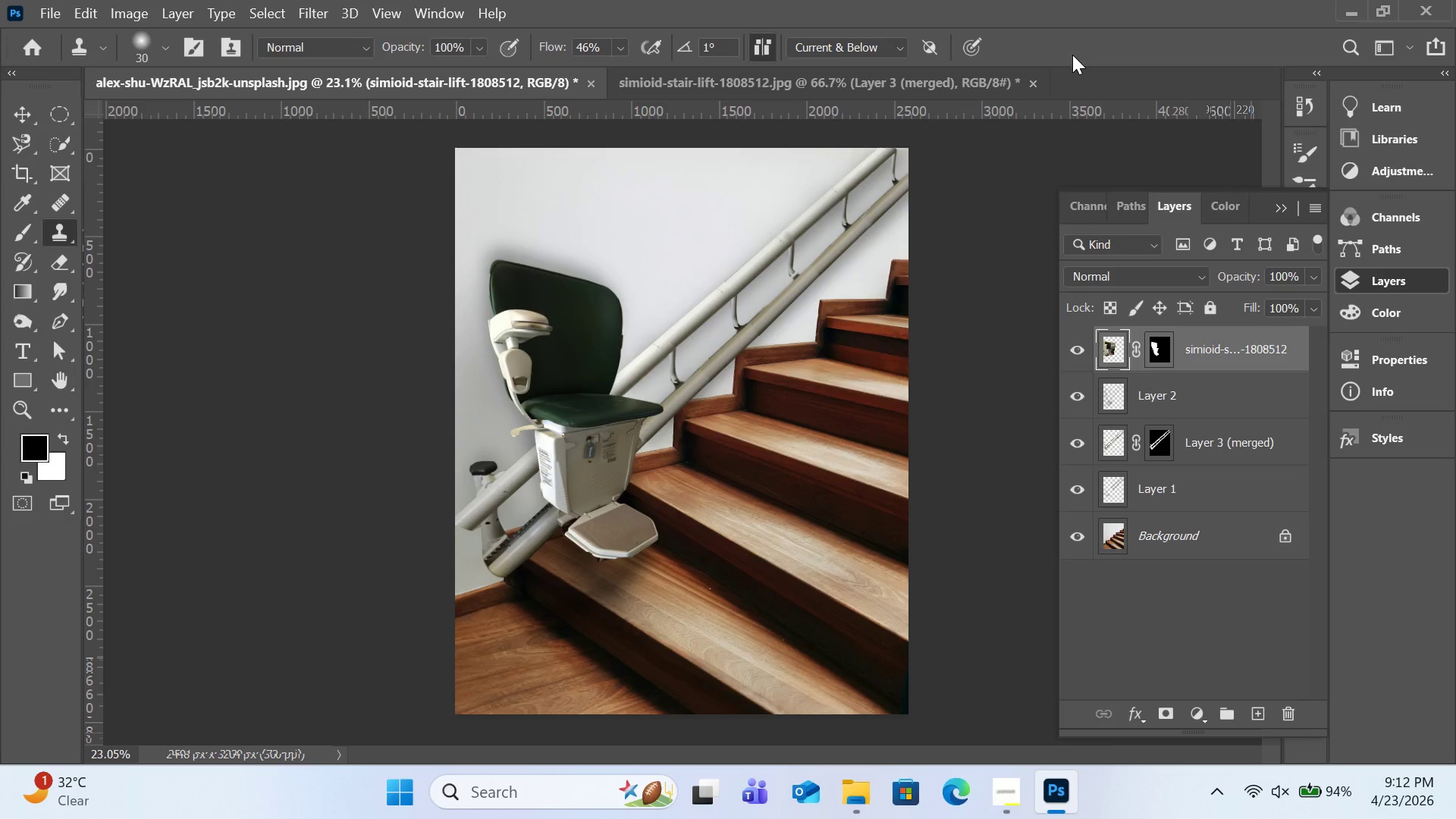 
wait(9.42)
 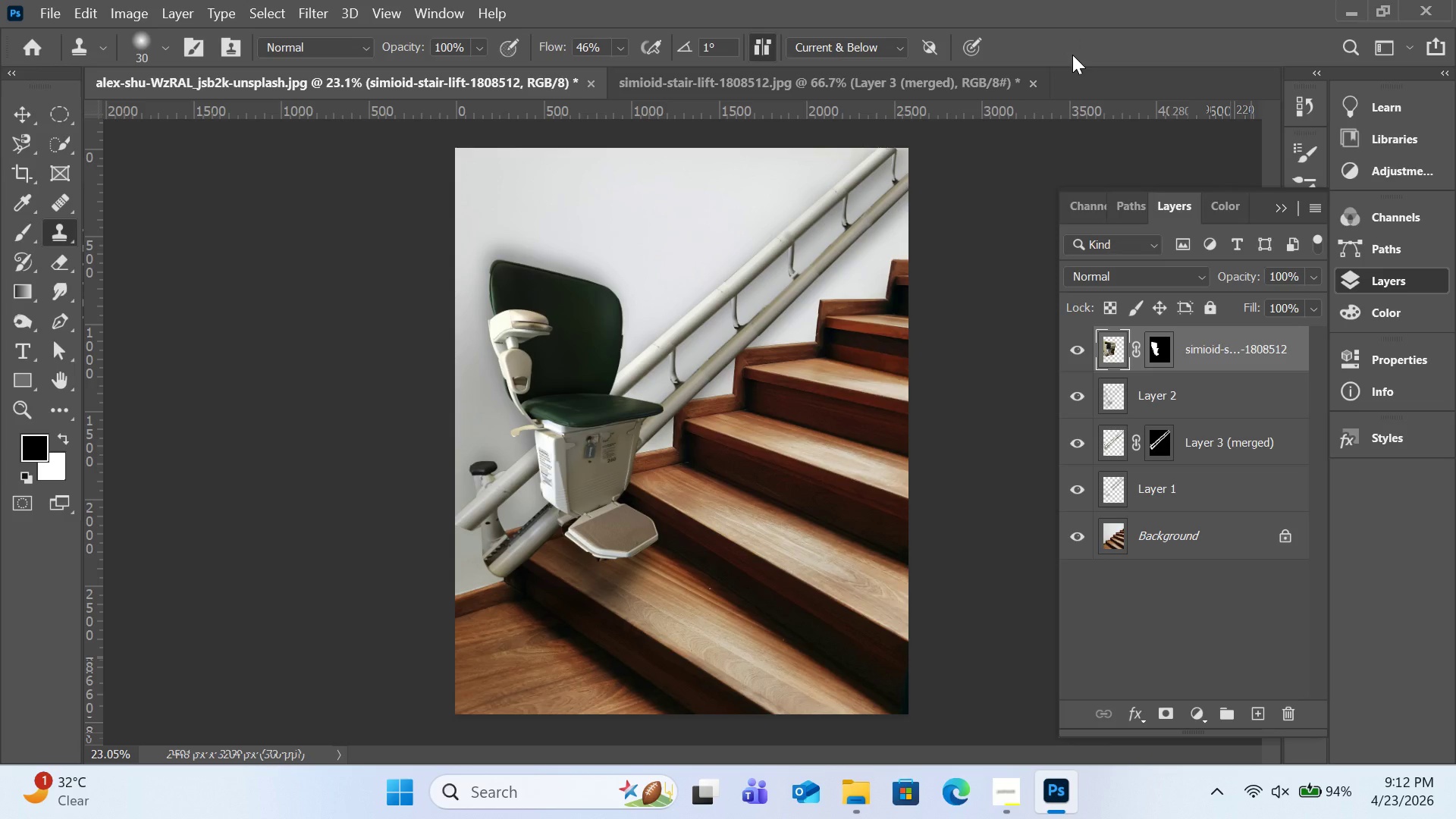 
left_click([1134, 395])
 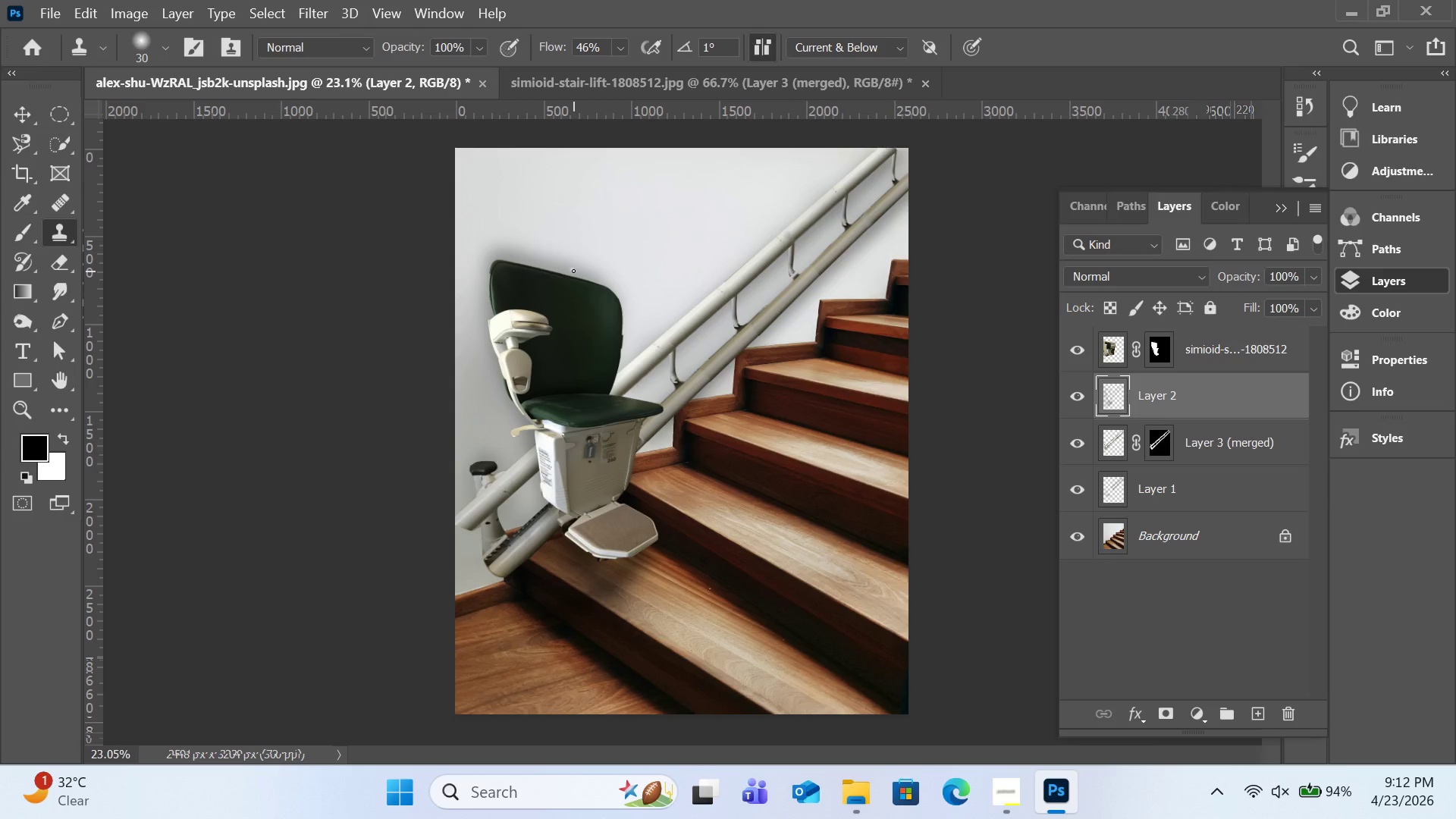 
key(BracketRight)
 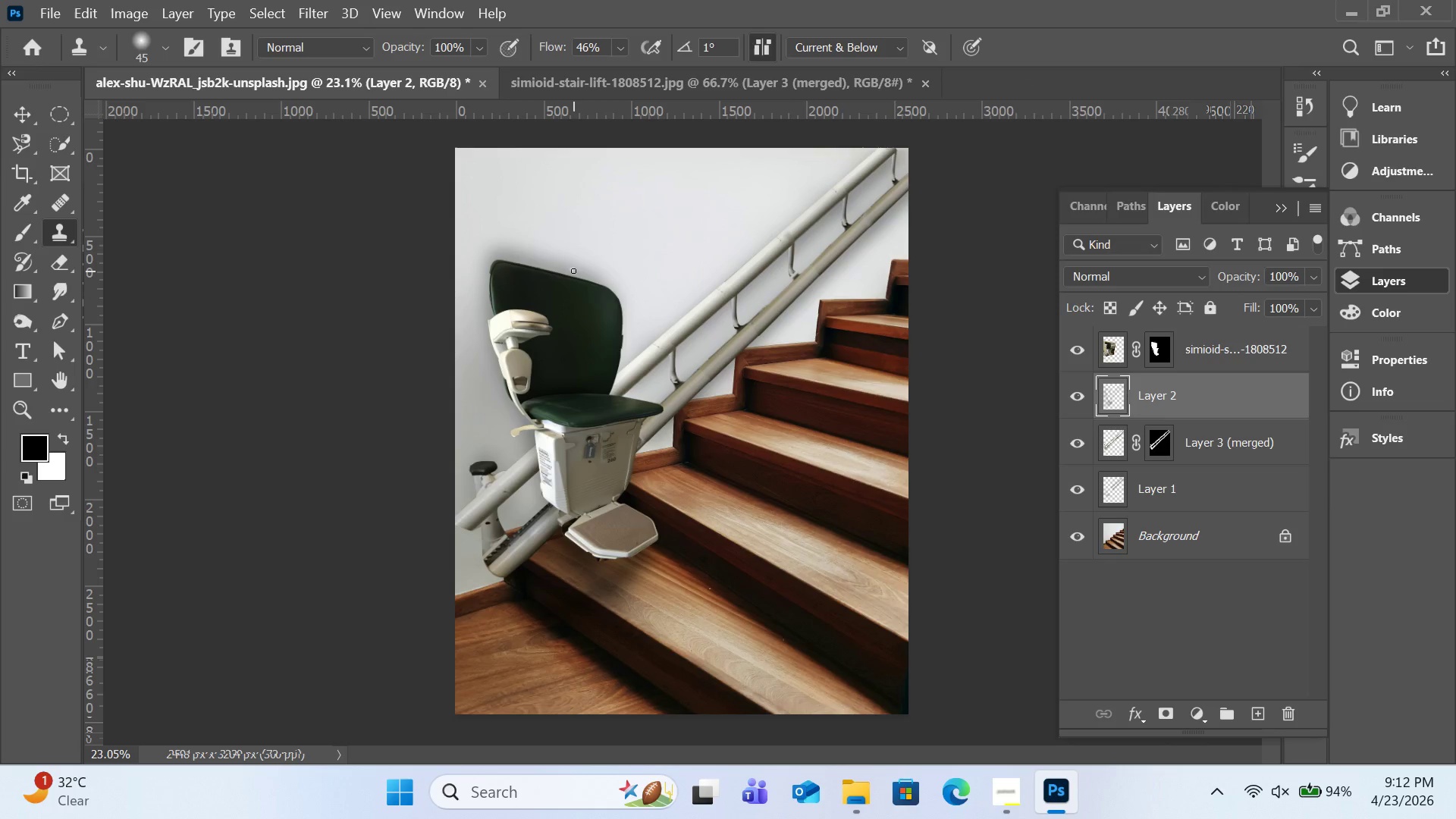 
key(BracketRight)
 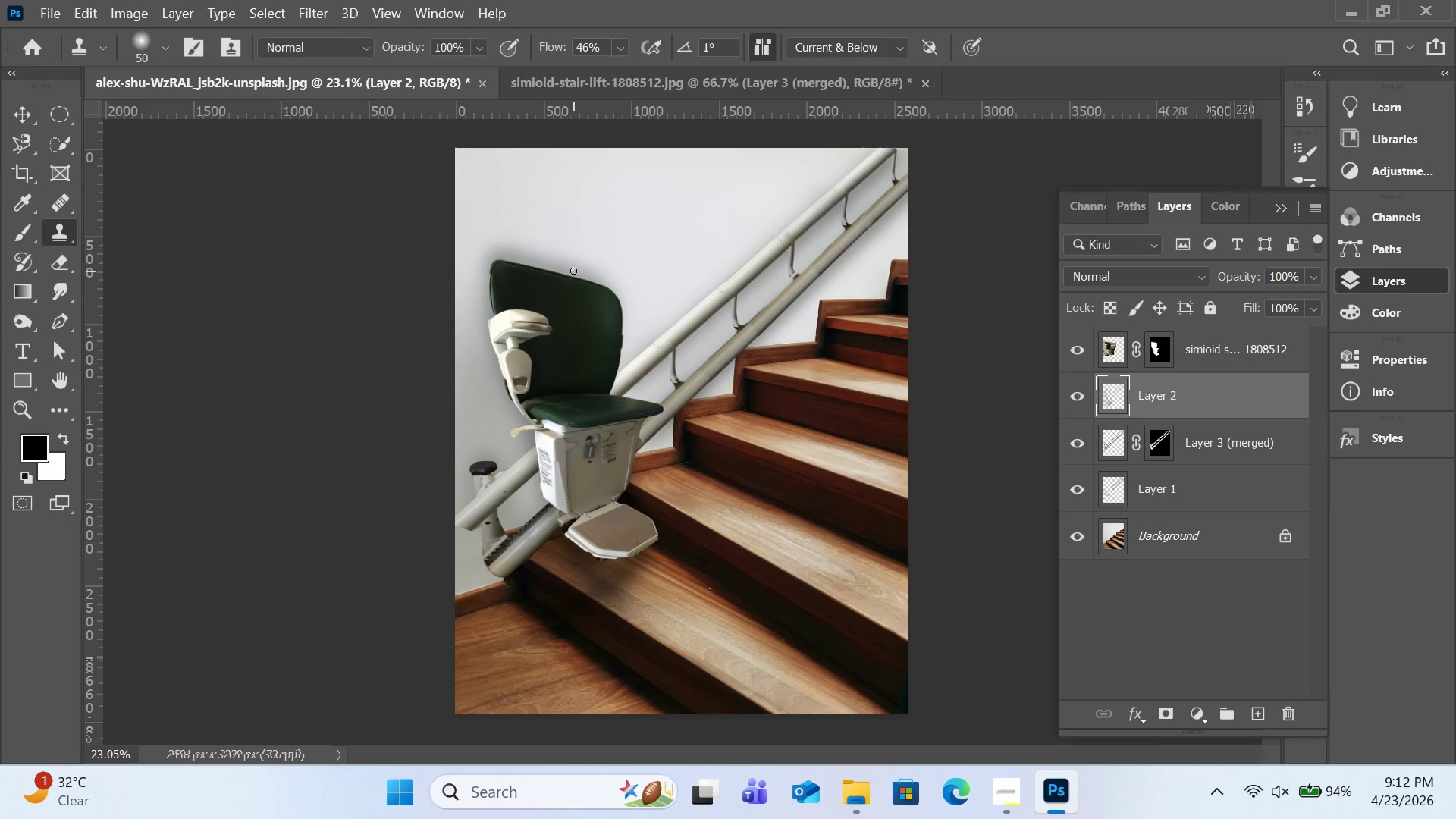 
key(BracketRight)
 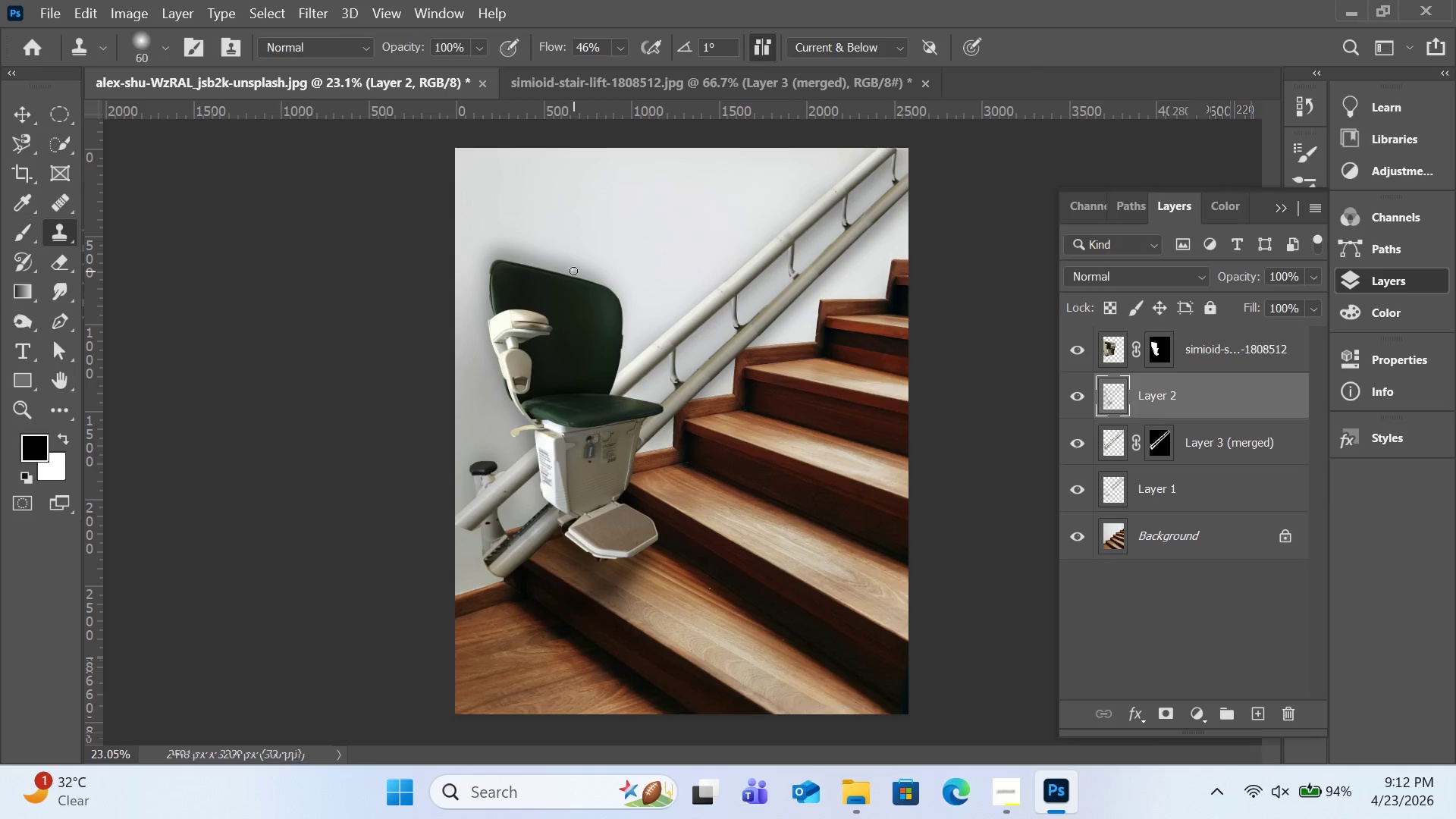 
key(BracketRight)
 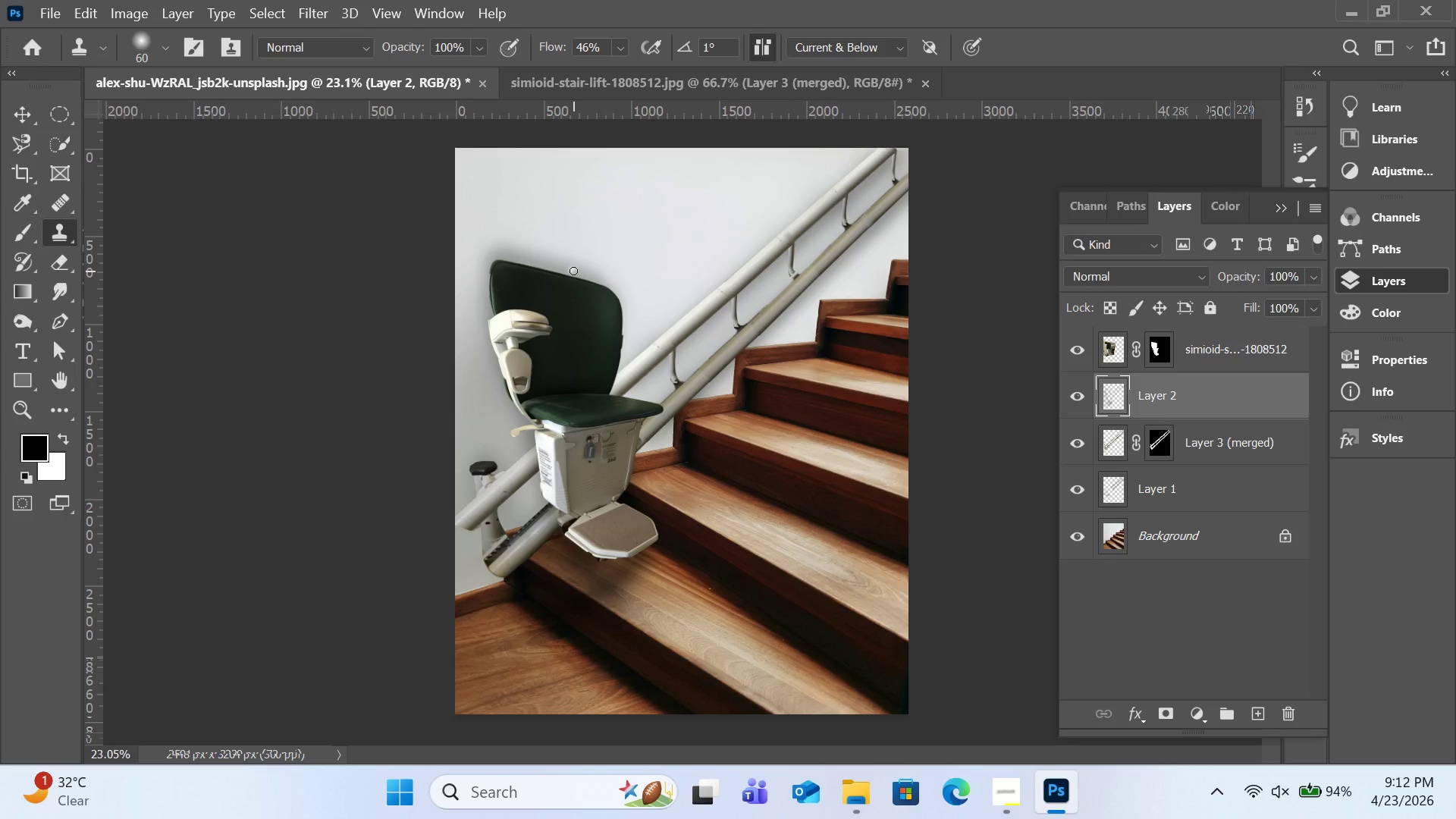 
hold_key(key=BracketRight, duration=0.7)
 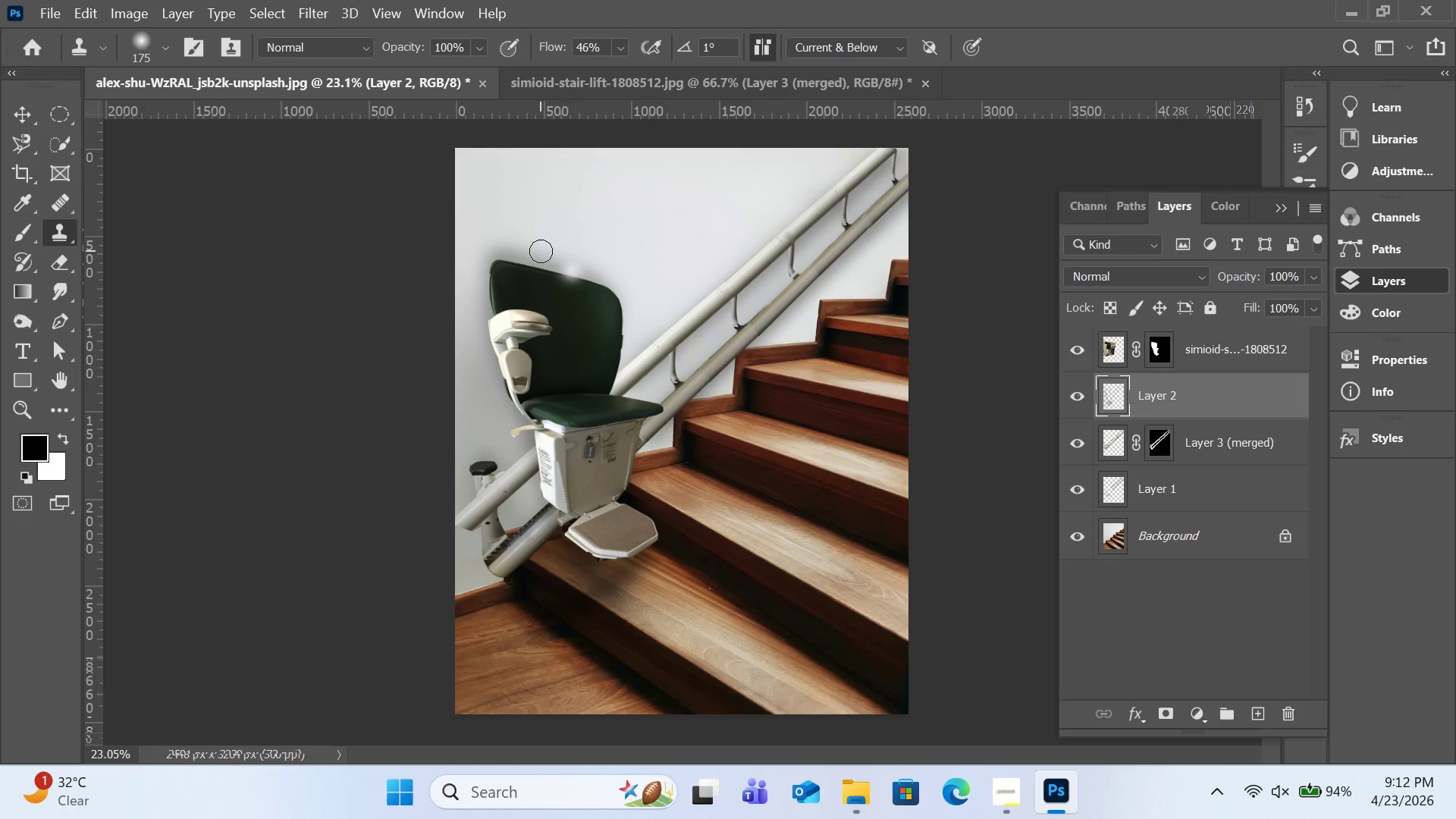 
hold_key(key=BracketRight, duration=24.58)
 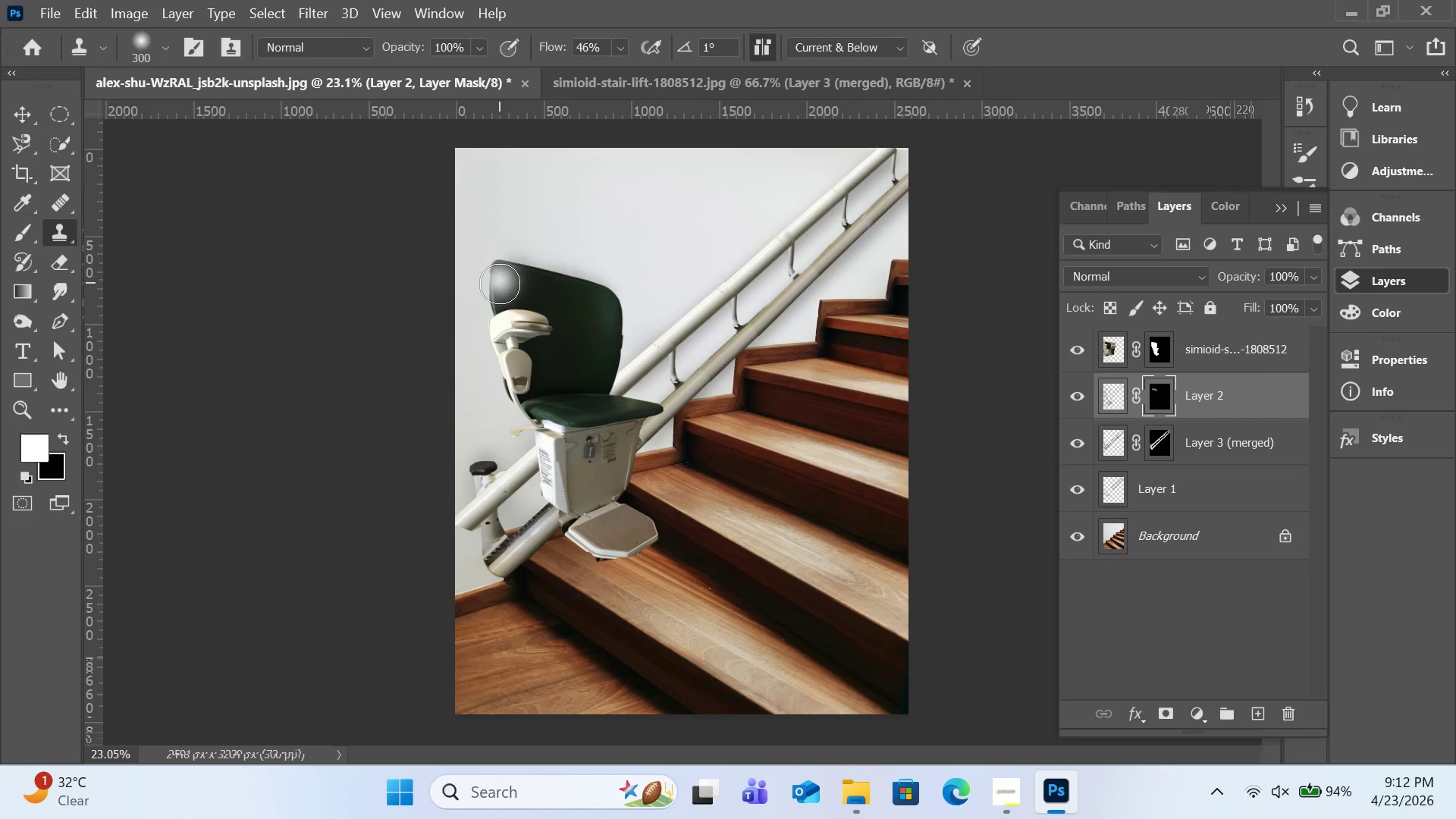 
left_click([1171, 719])
 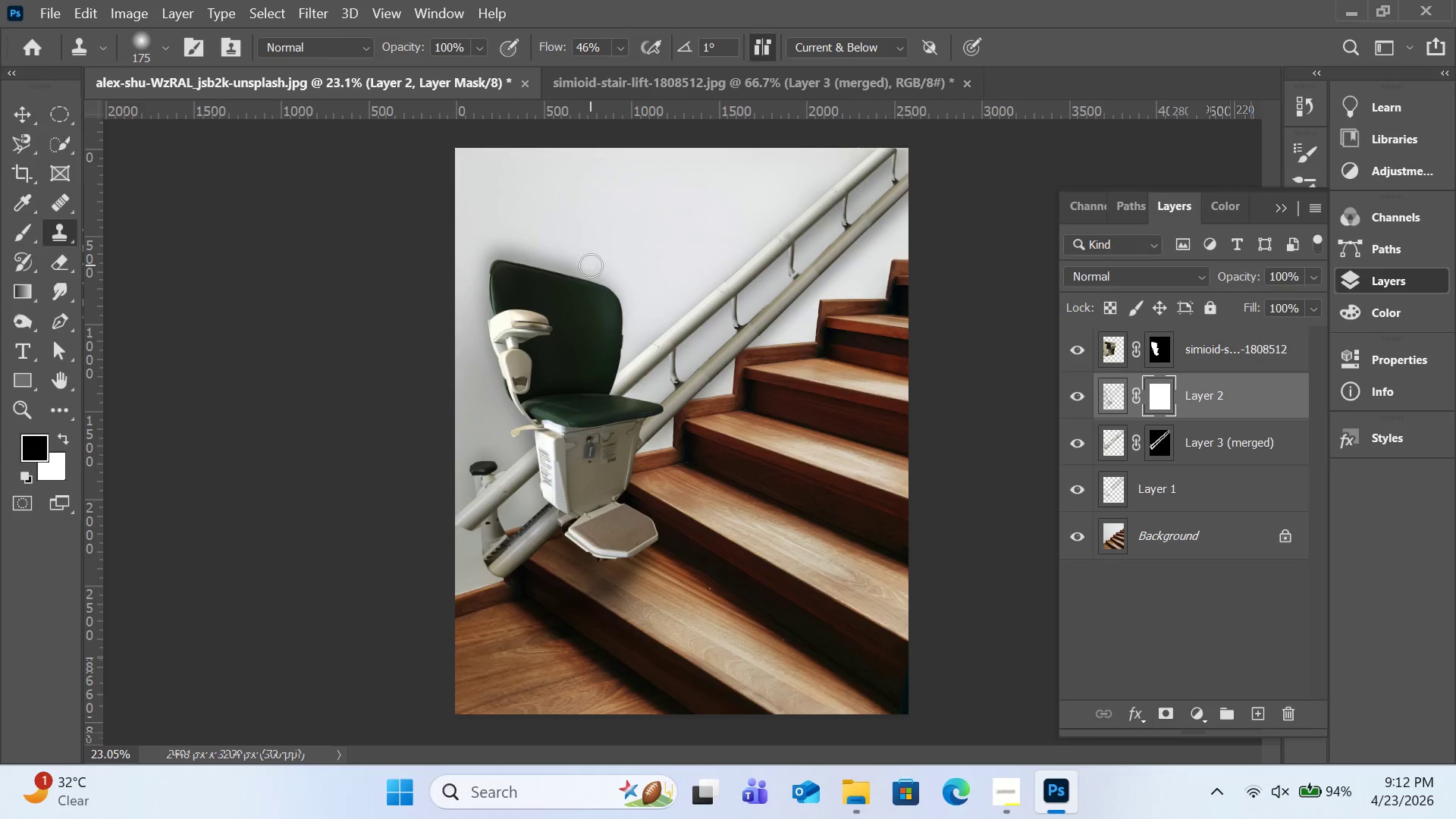 
left_click_drag(start_coordinate=[591, 265], to_coordinate=[550, 259])
 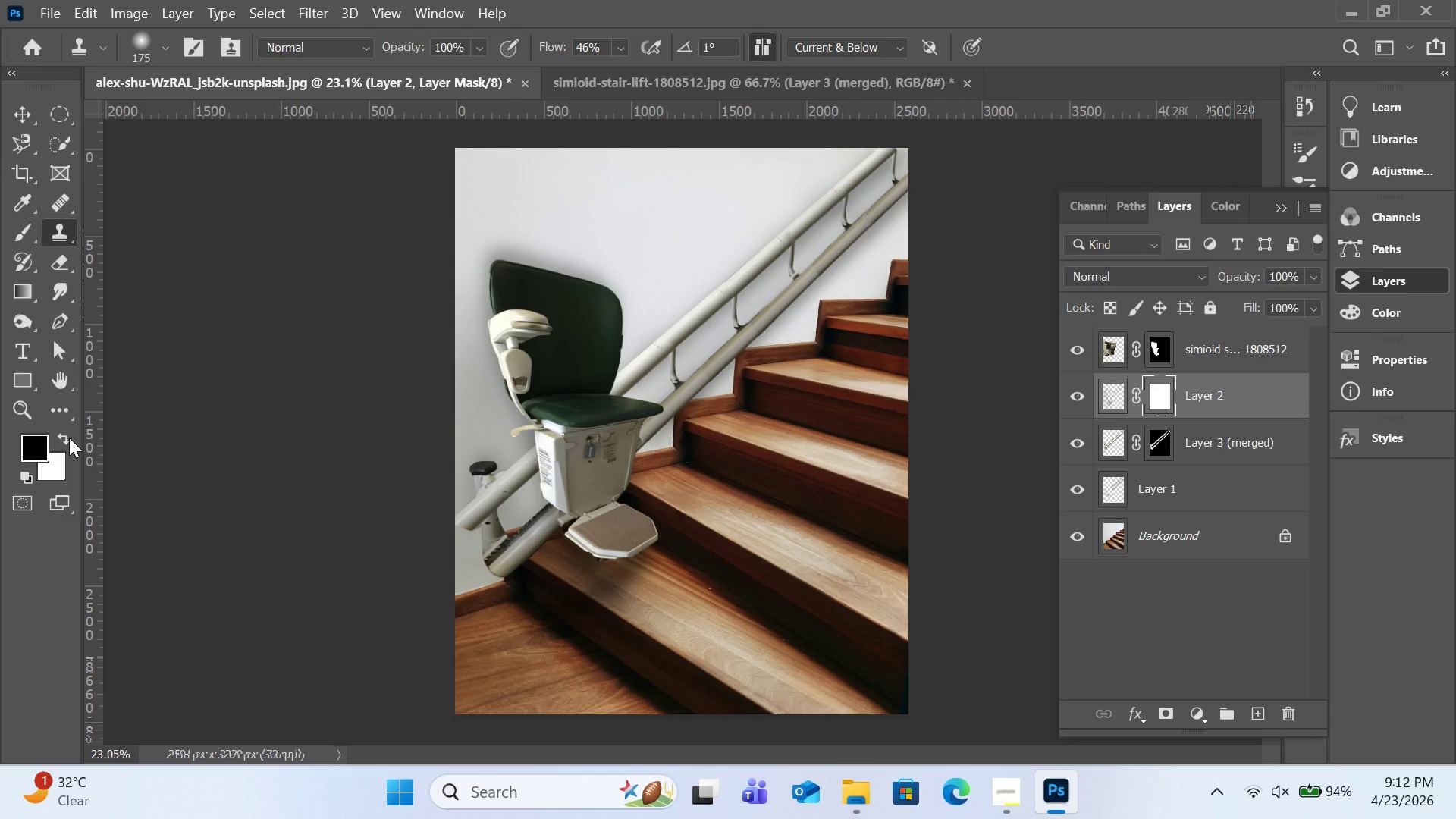 
left_click([69, 438])
 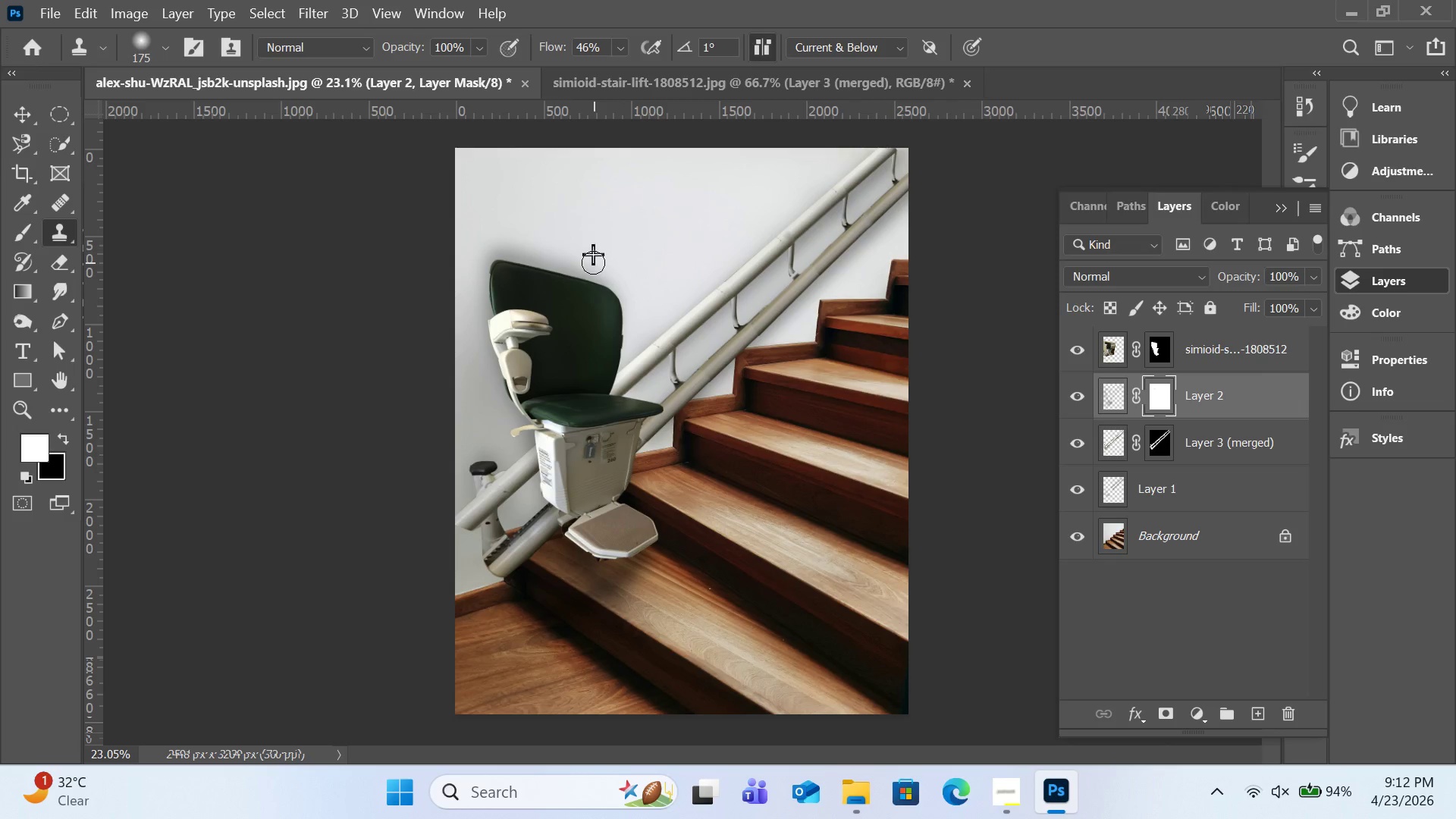 
left_click_drag(start_coordinate=[595, 263], to_coordinate=[512, 250])
 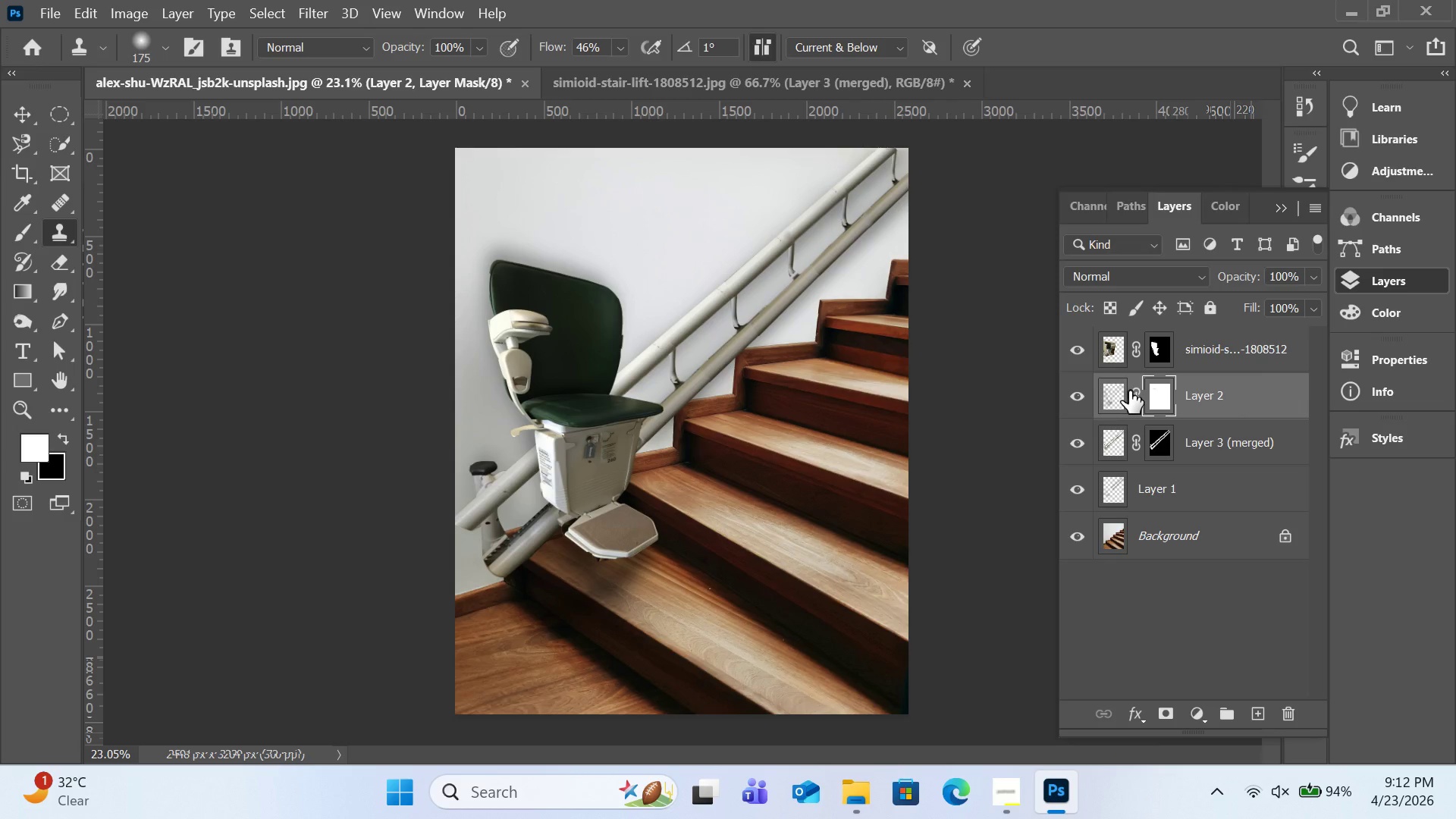 
key(Control+I)
 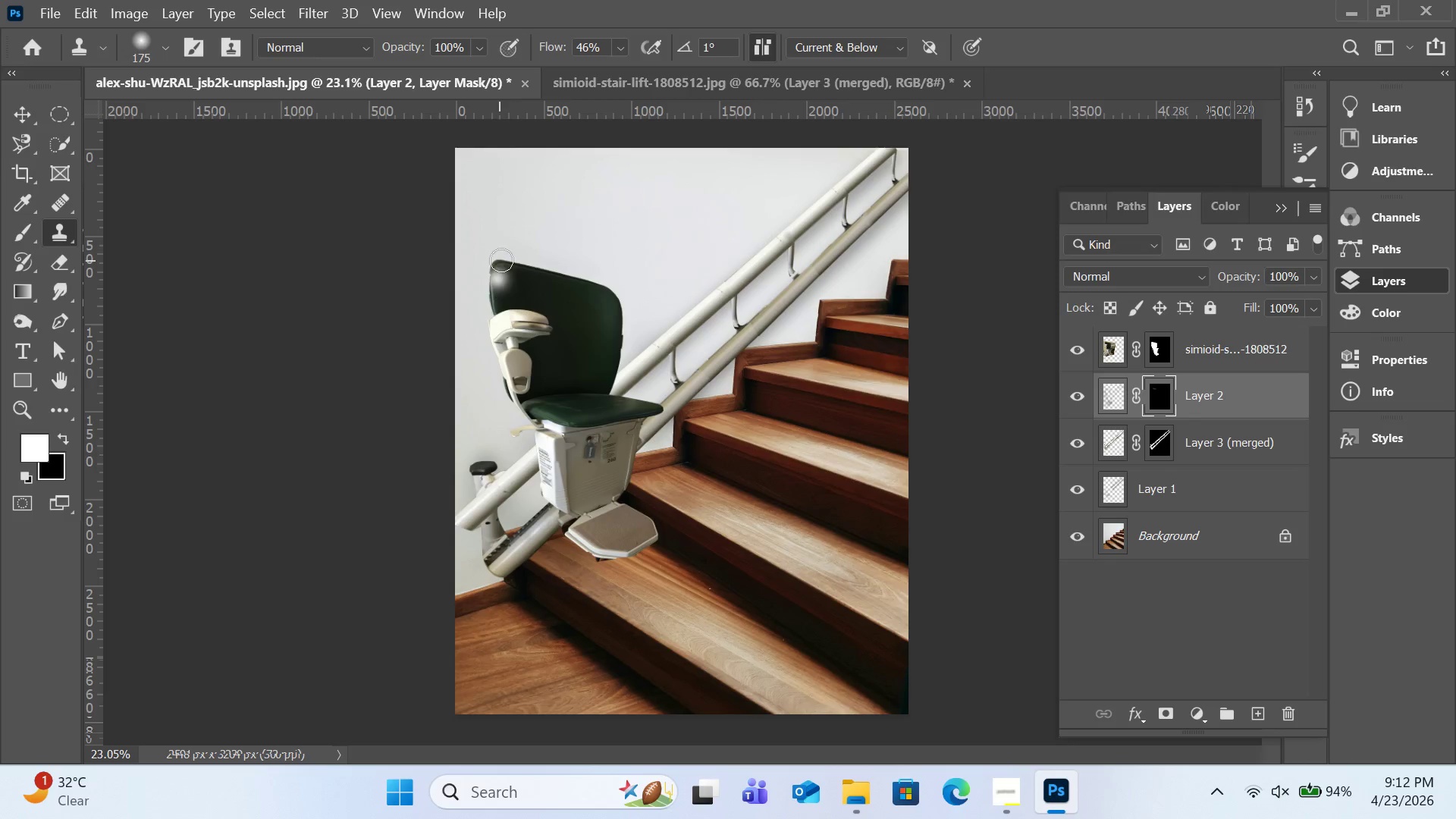 
left_click_drag(start_coordinate=[513, 266], to_coordinate=[615, 306])
 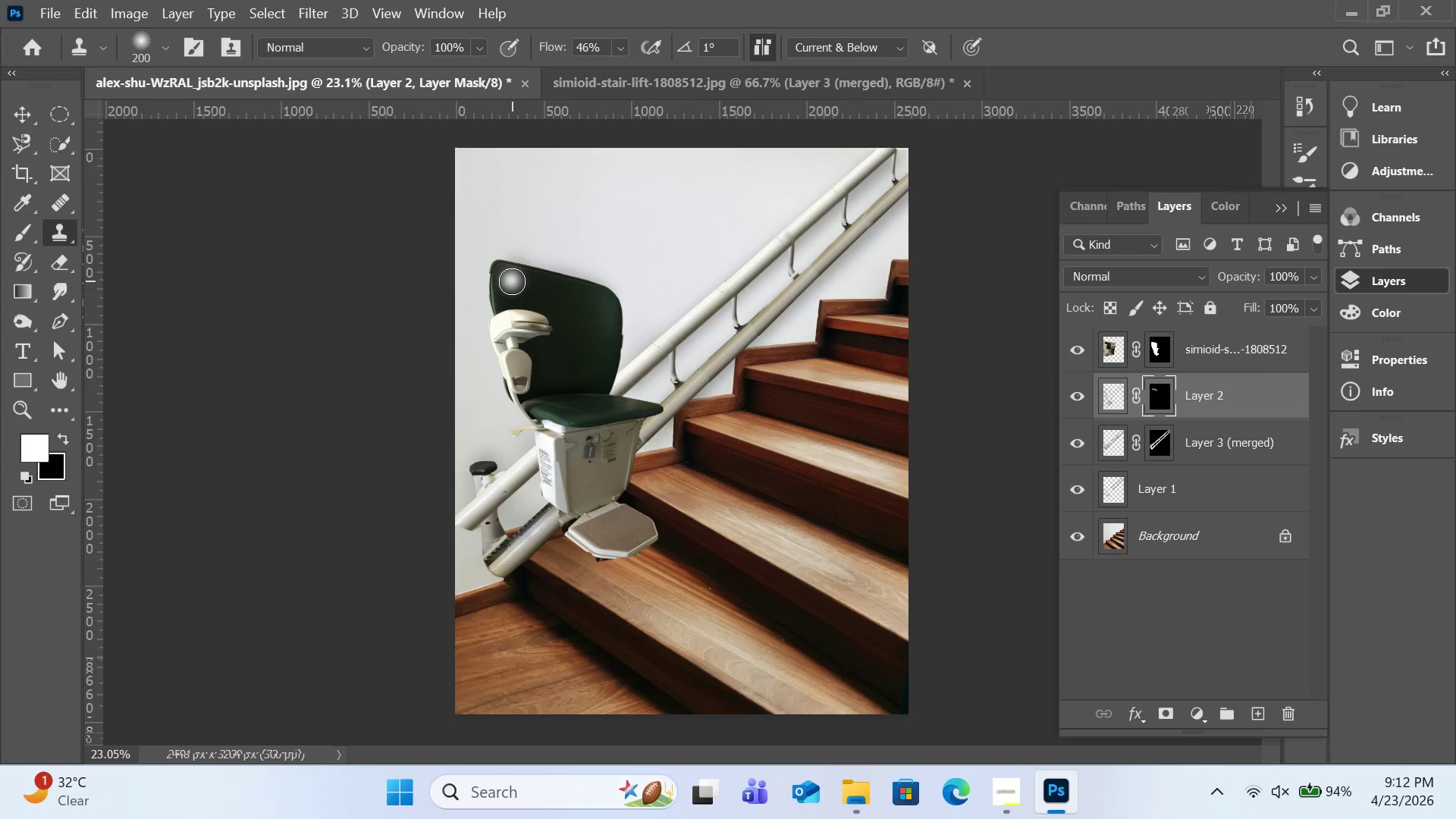 
key(BracketRight)
 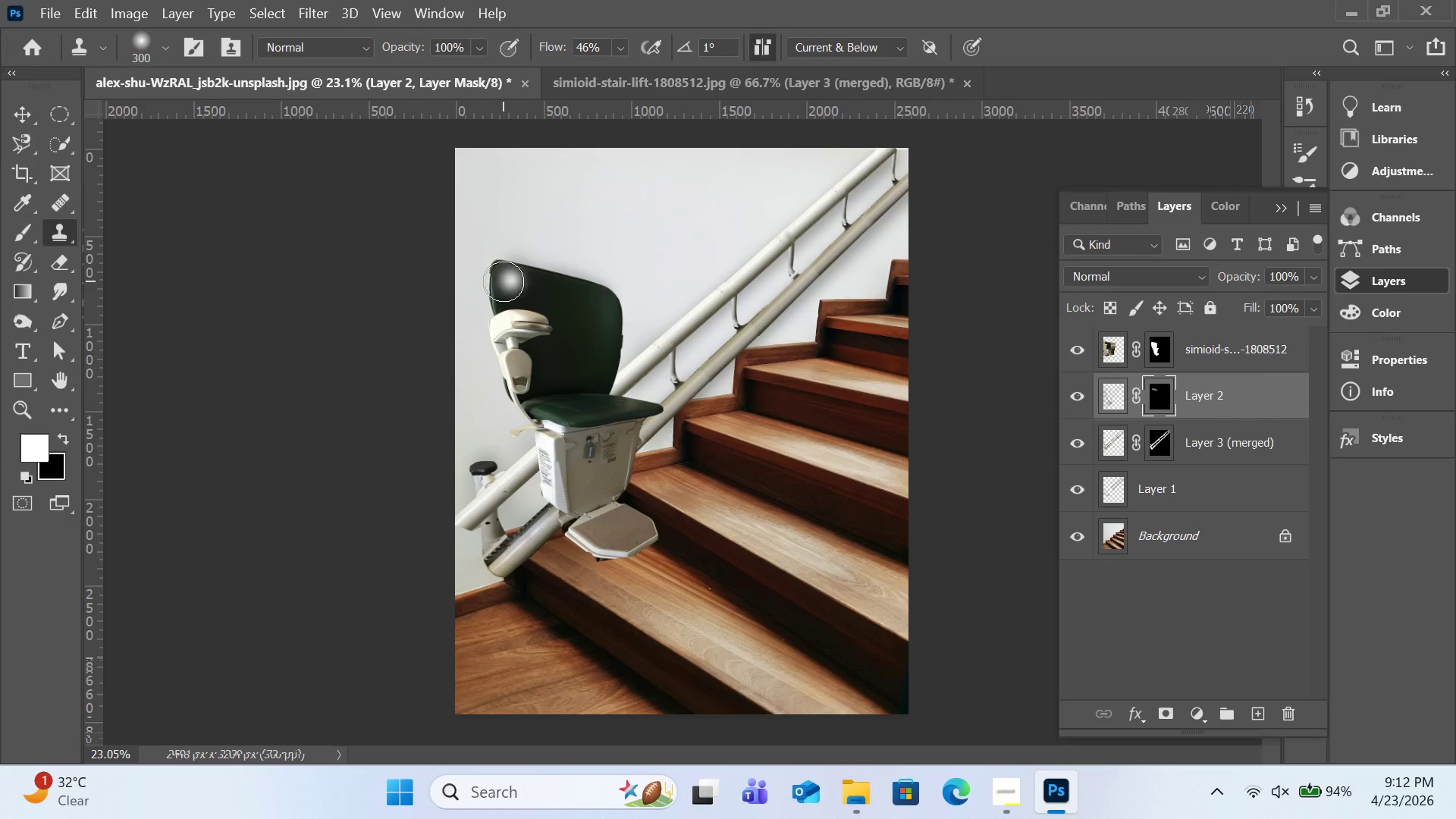 
key(BracketRight)
 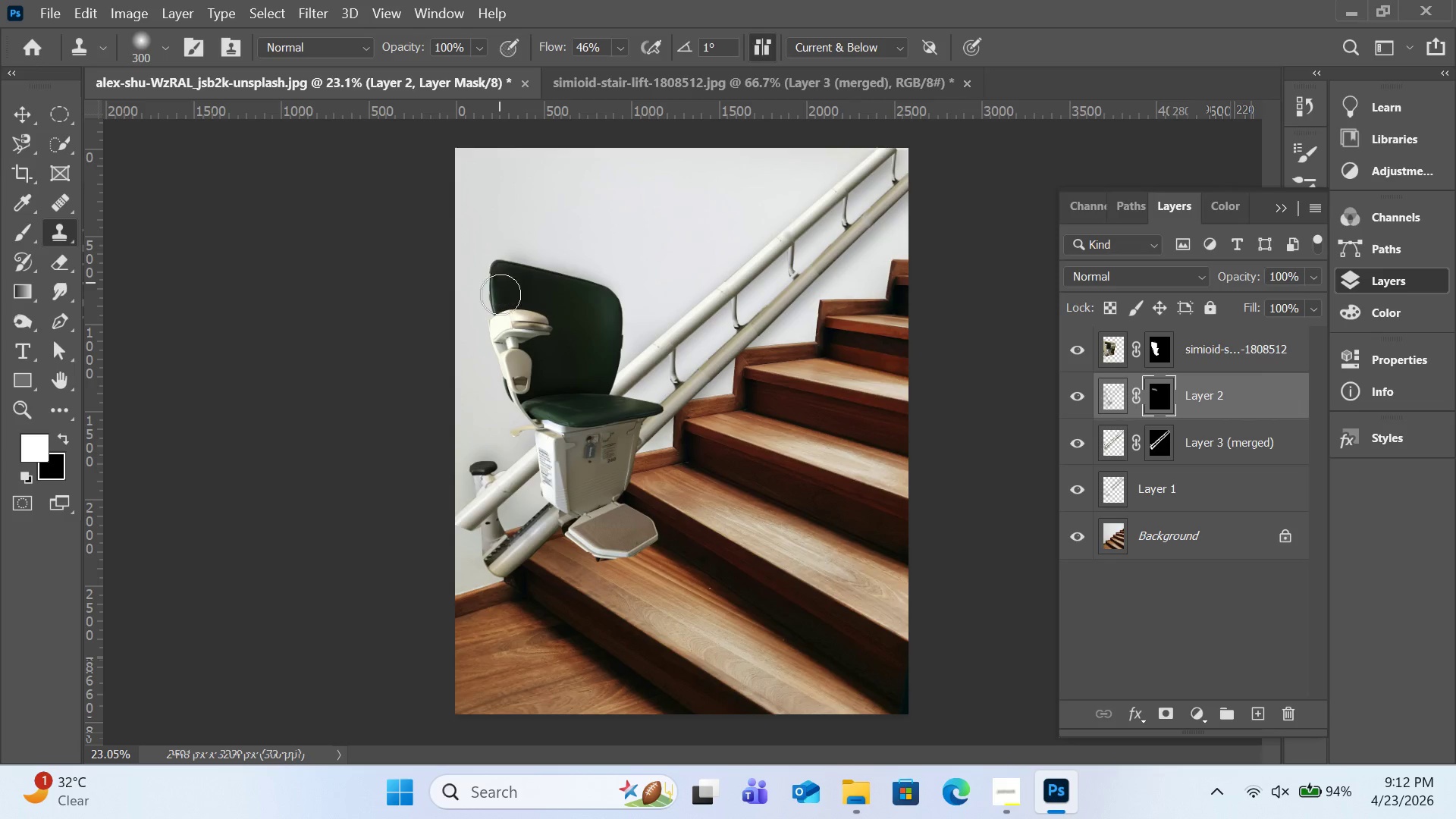 
left_click_drag(start_coordinate=[500, 283], to_coordinate=[551, 456])
 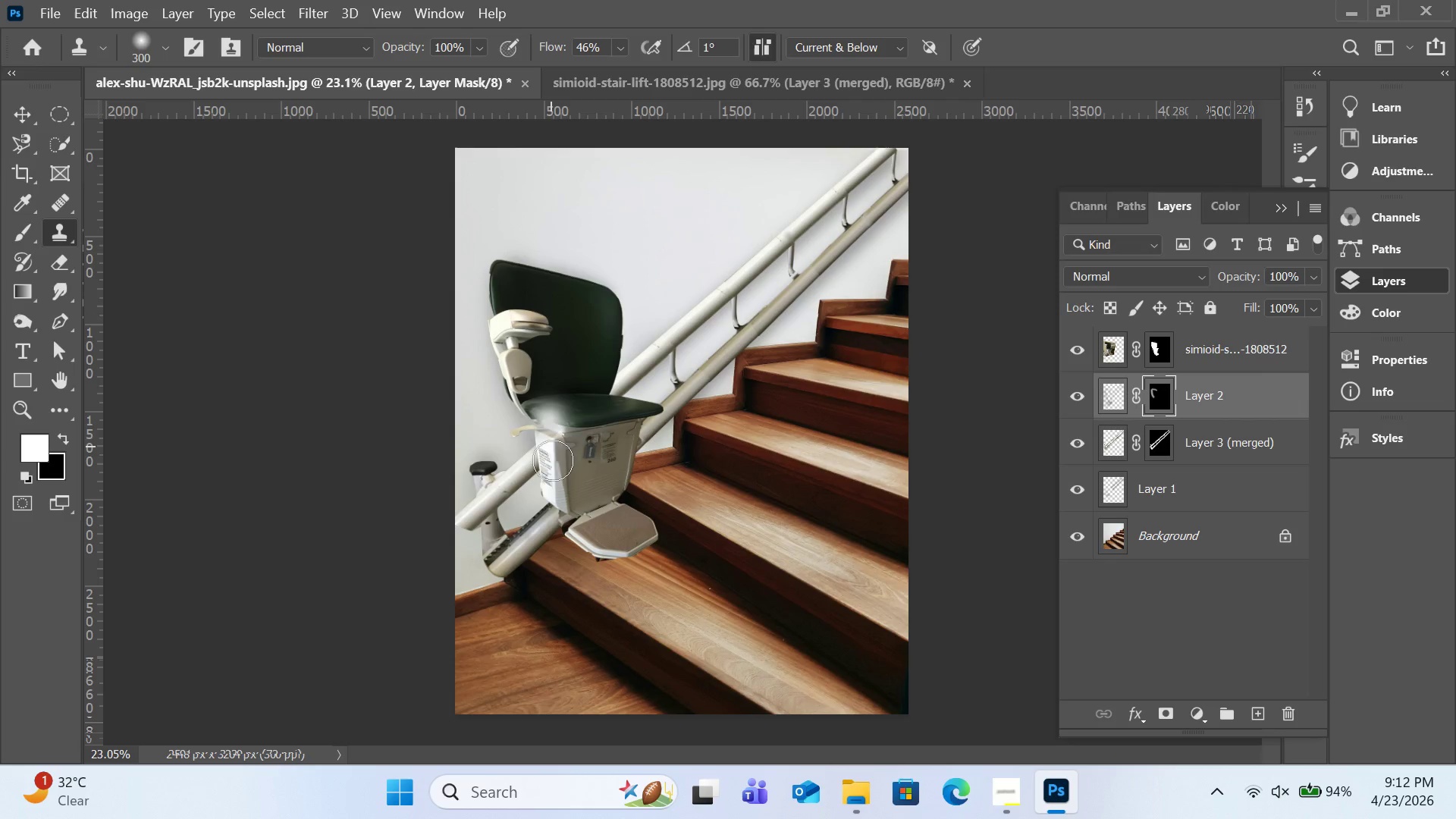 
left_click_drag(start_coordinate=[549, 427], to_coordinate=[602, 546])
 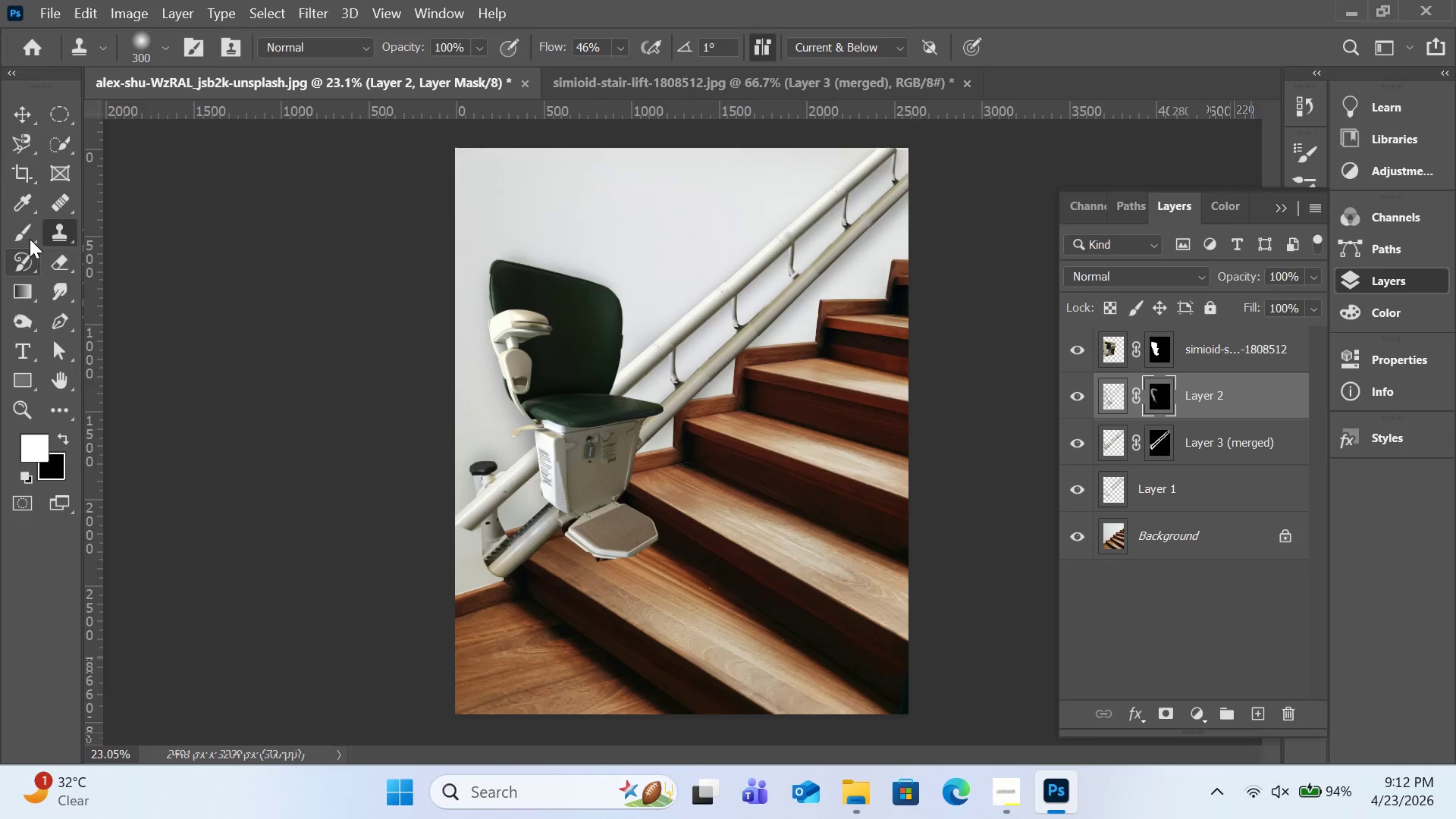 
left_click([30, 239])
 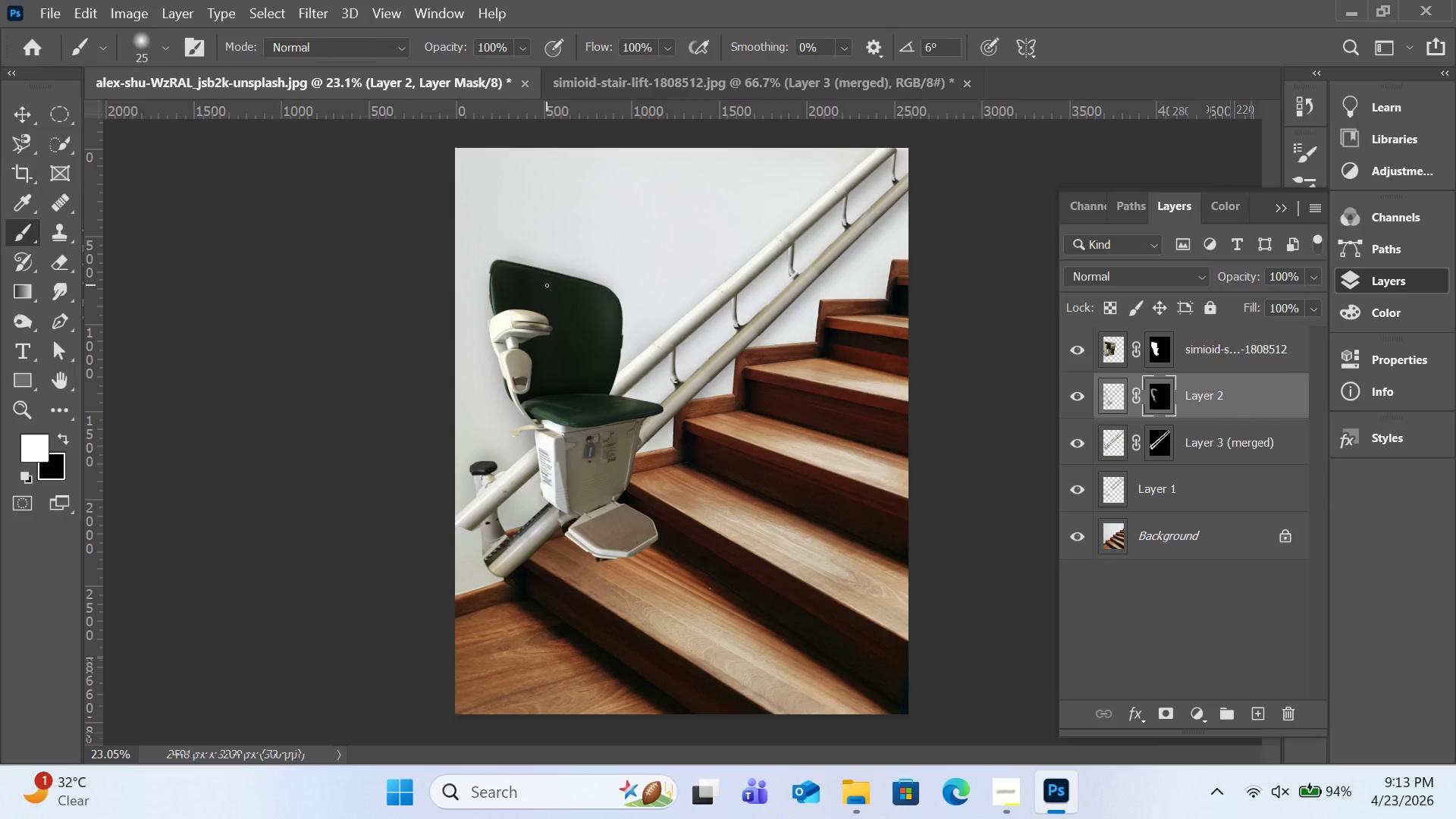 
key(BracketRight)
 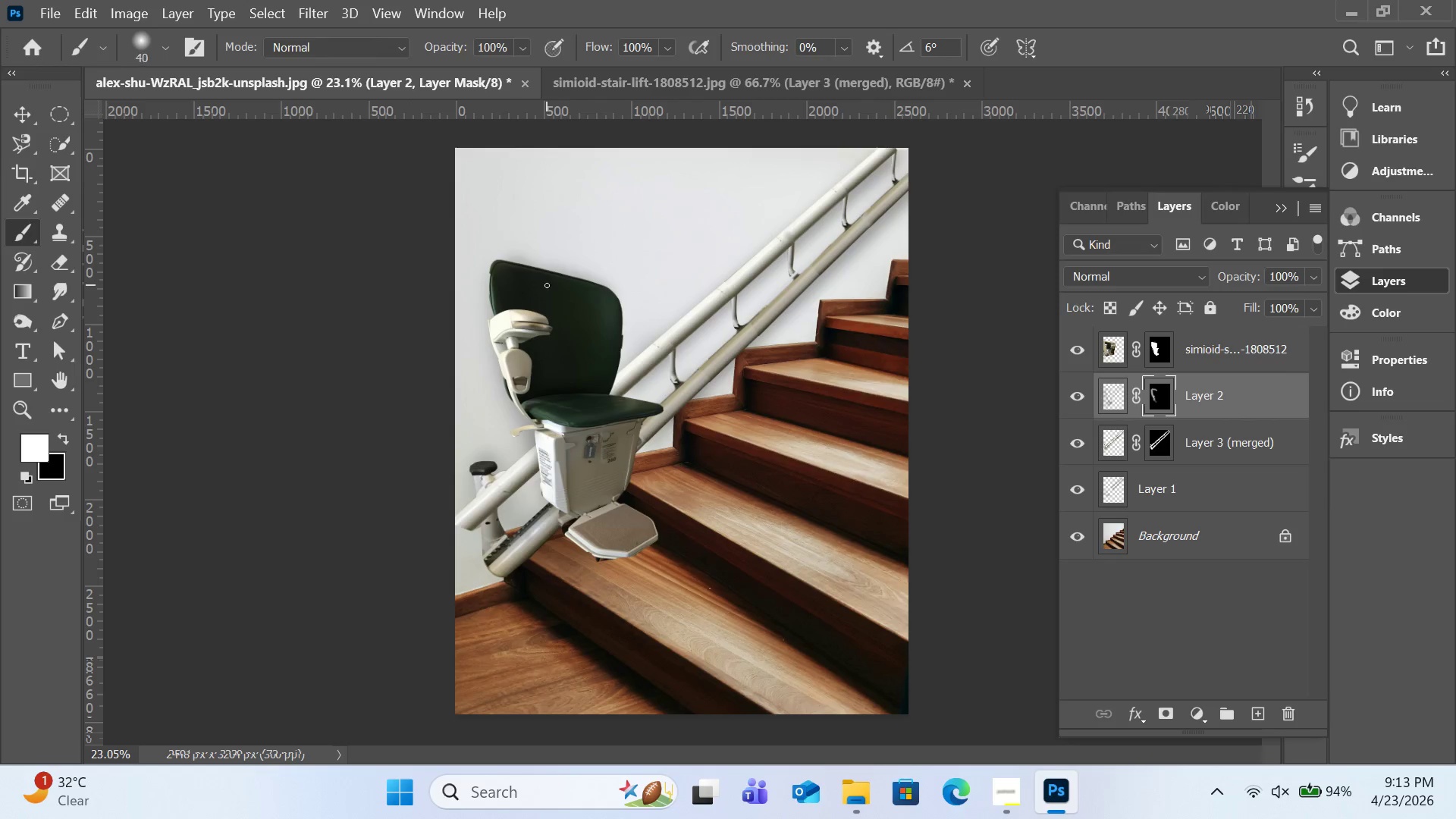 
key(BracketRight)
 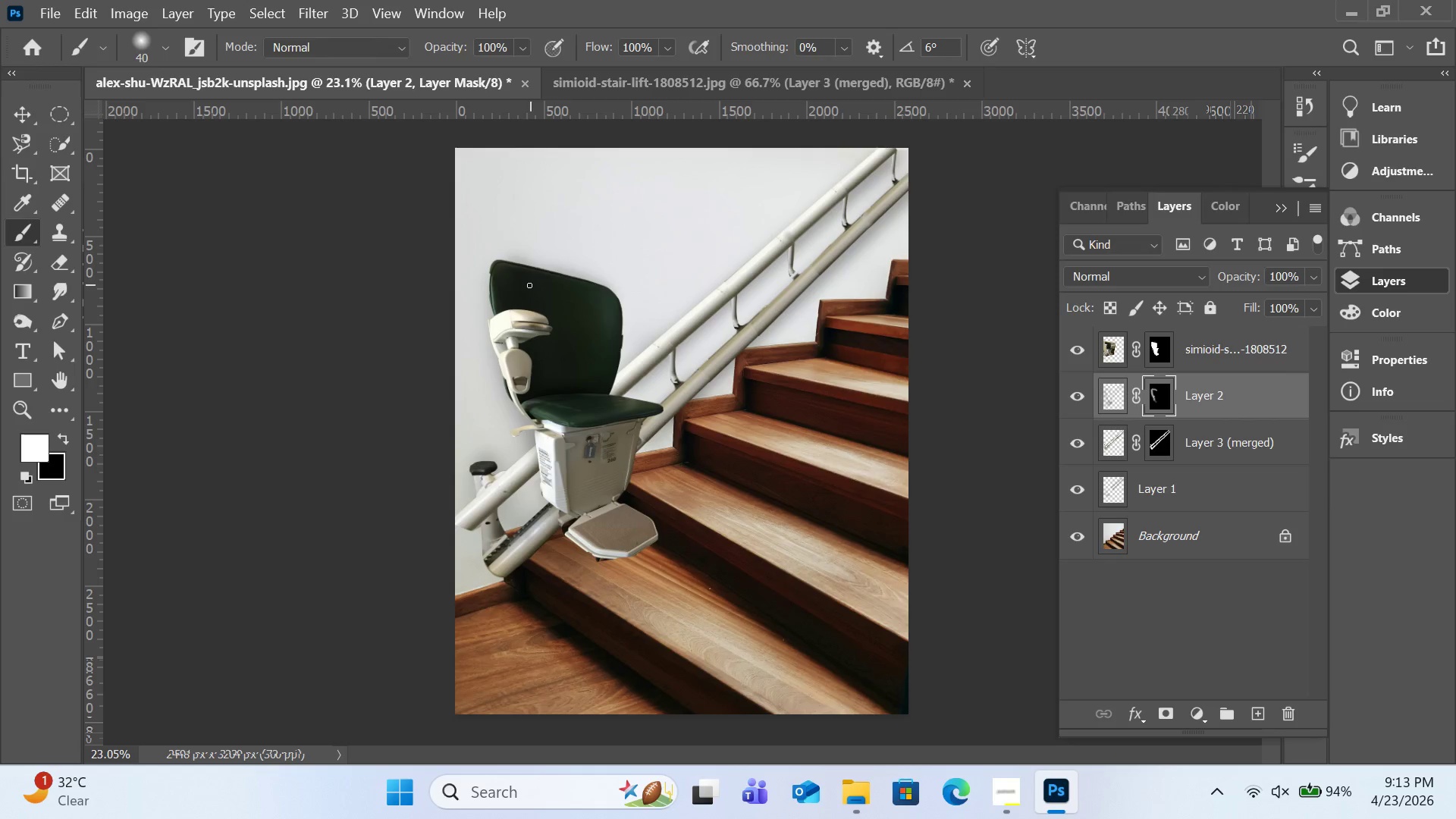 
key(BracketRight)
 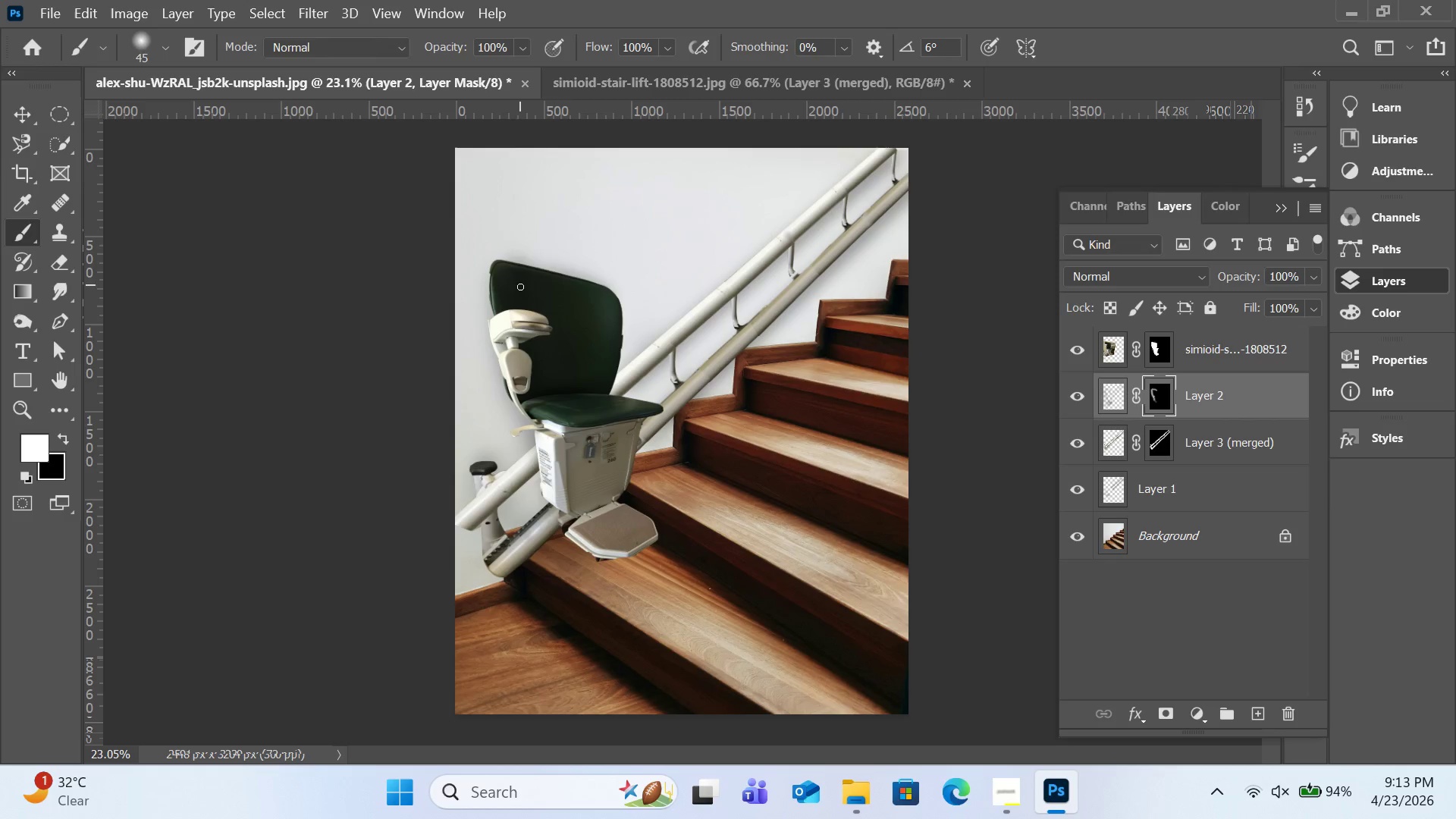 
key(BracketRight)
 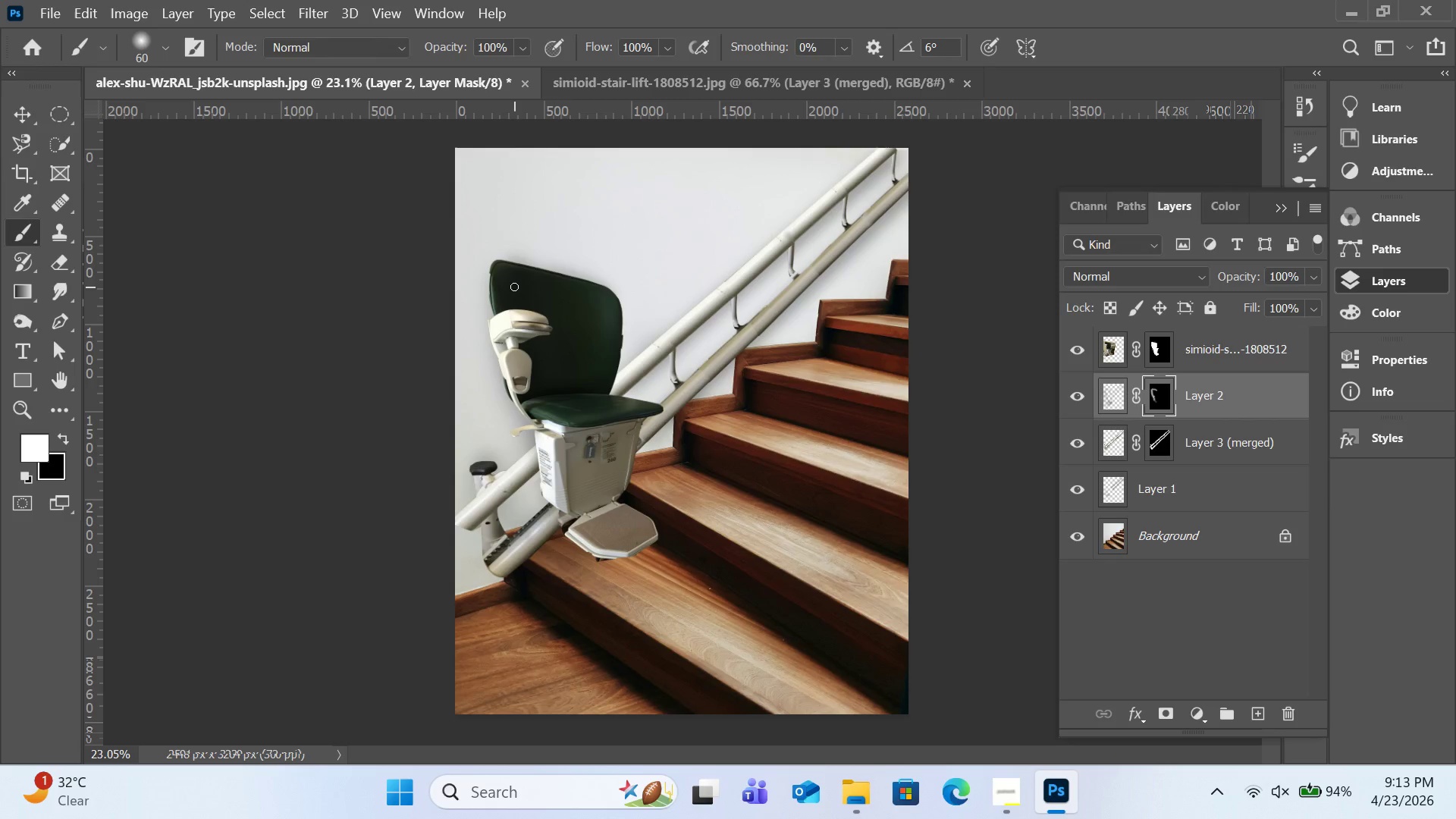 
key(BracketRight)
 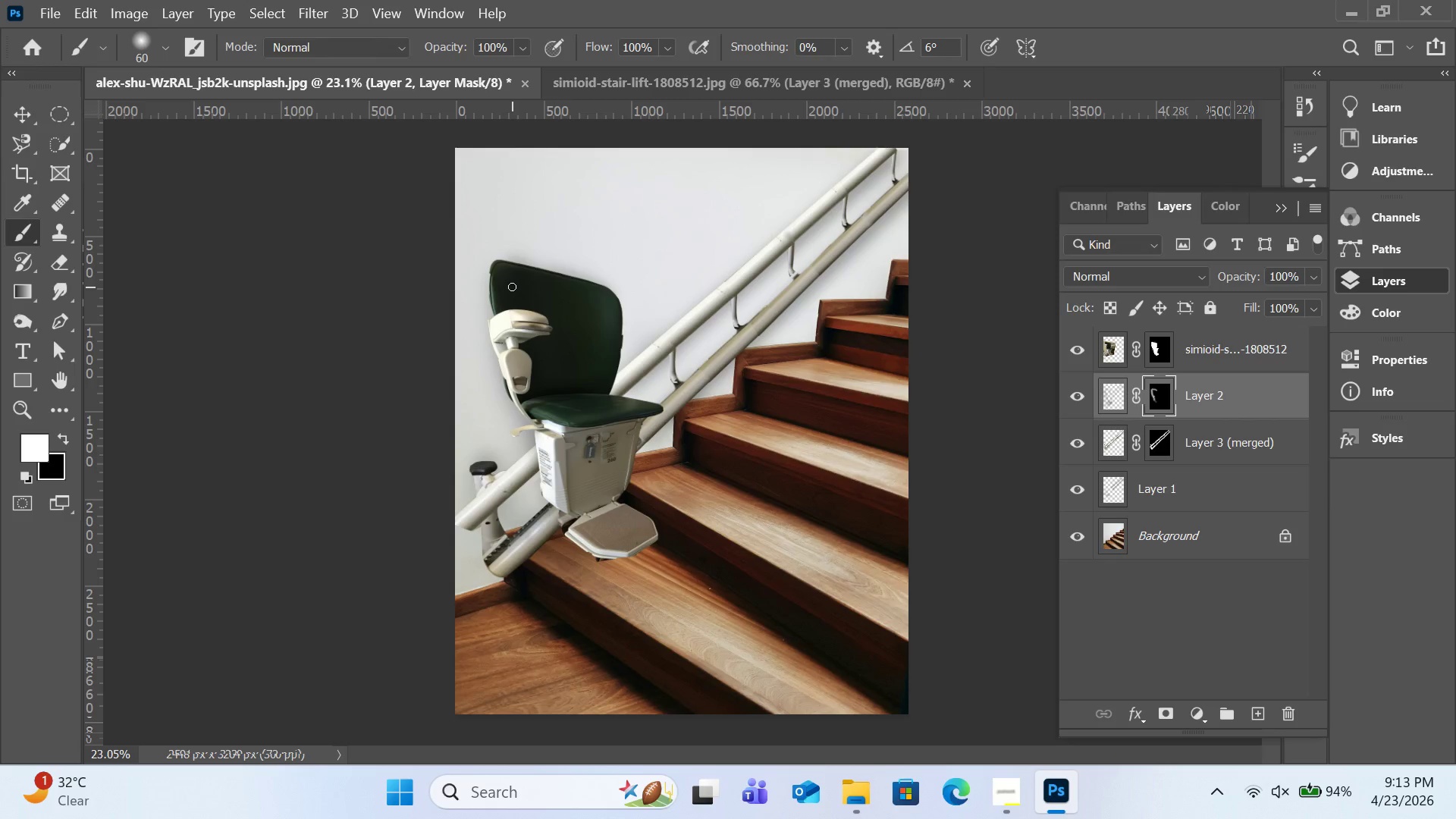 
hold_key(key=BracketRight, duration=0.61)
 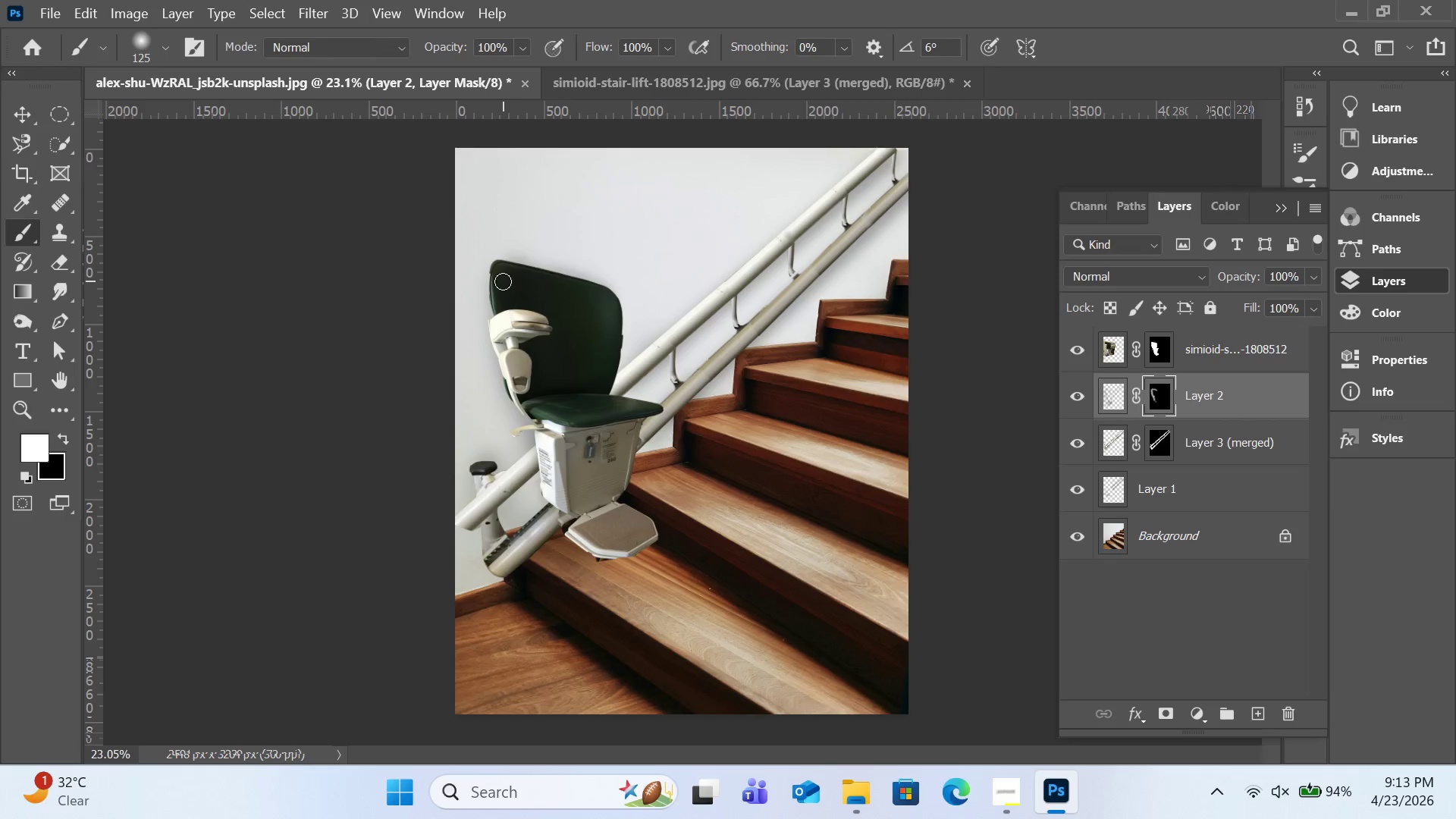 
key(BracketRight)
 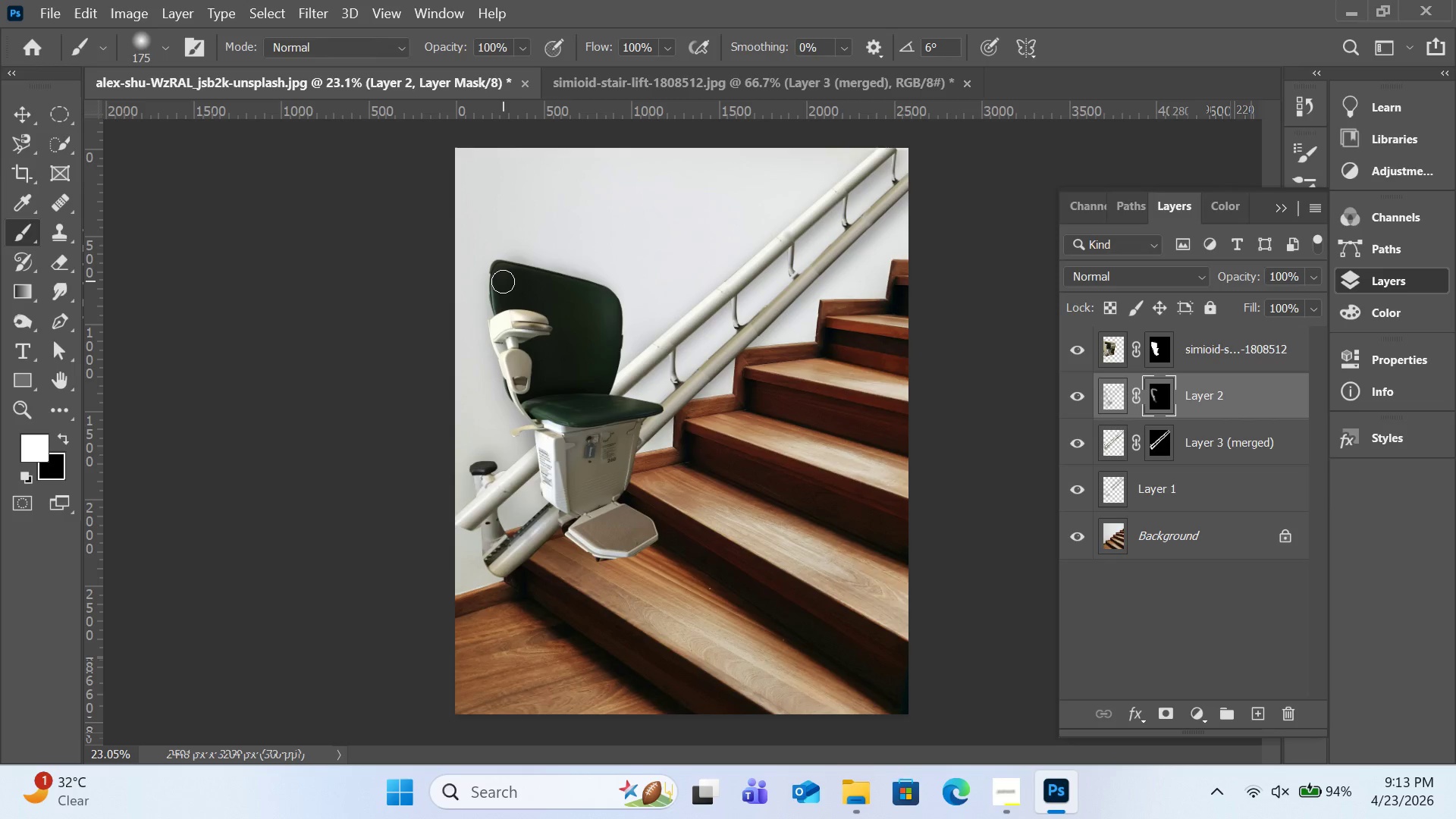 
key(BracketRight)
 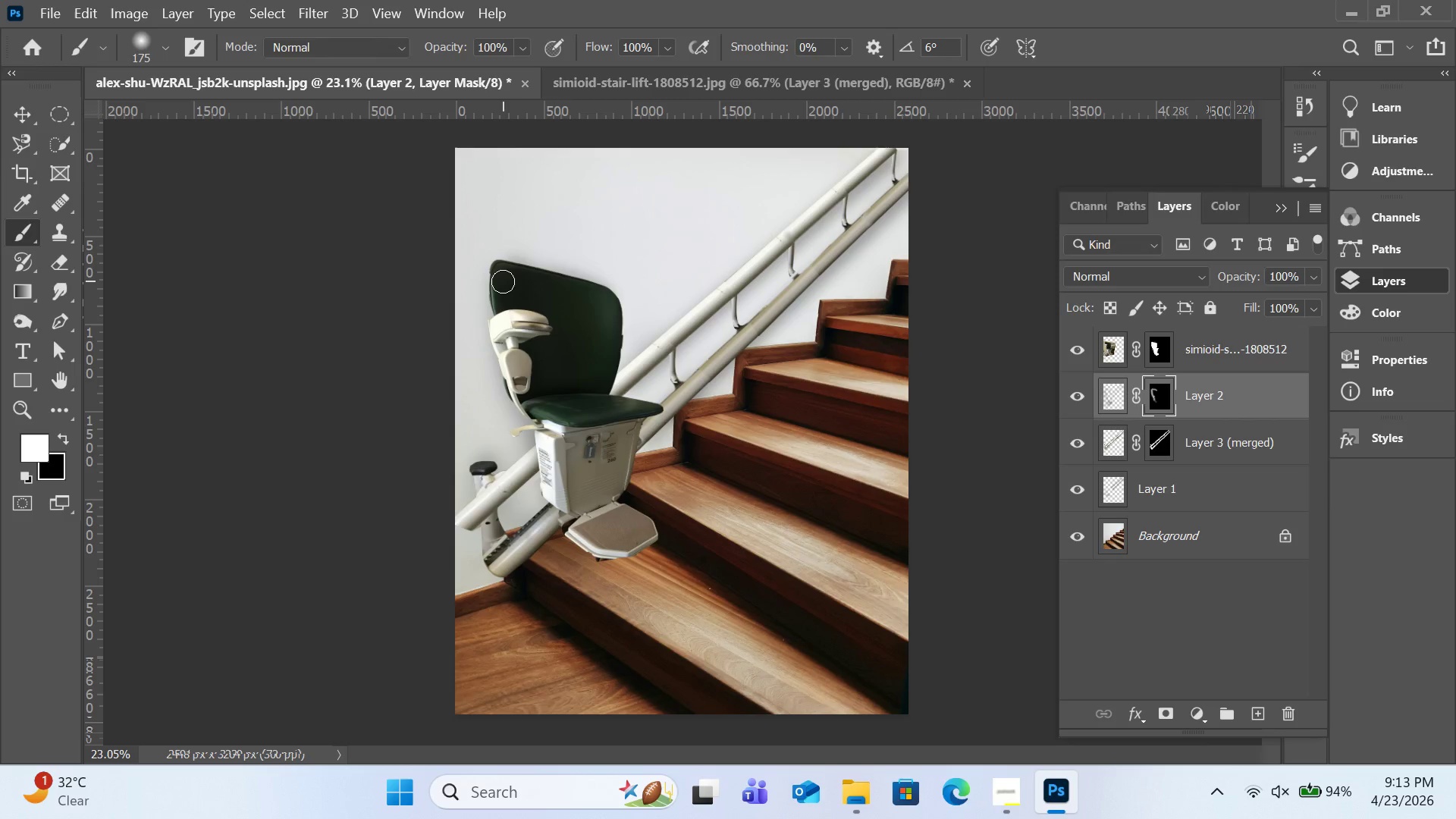 
key(BracketRight)
 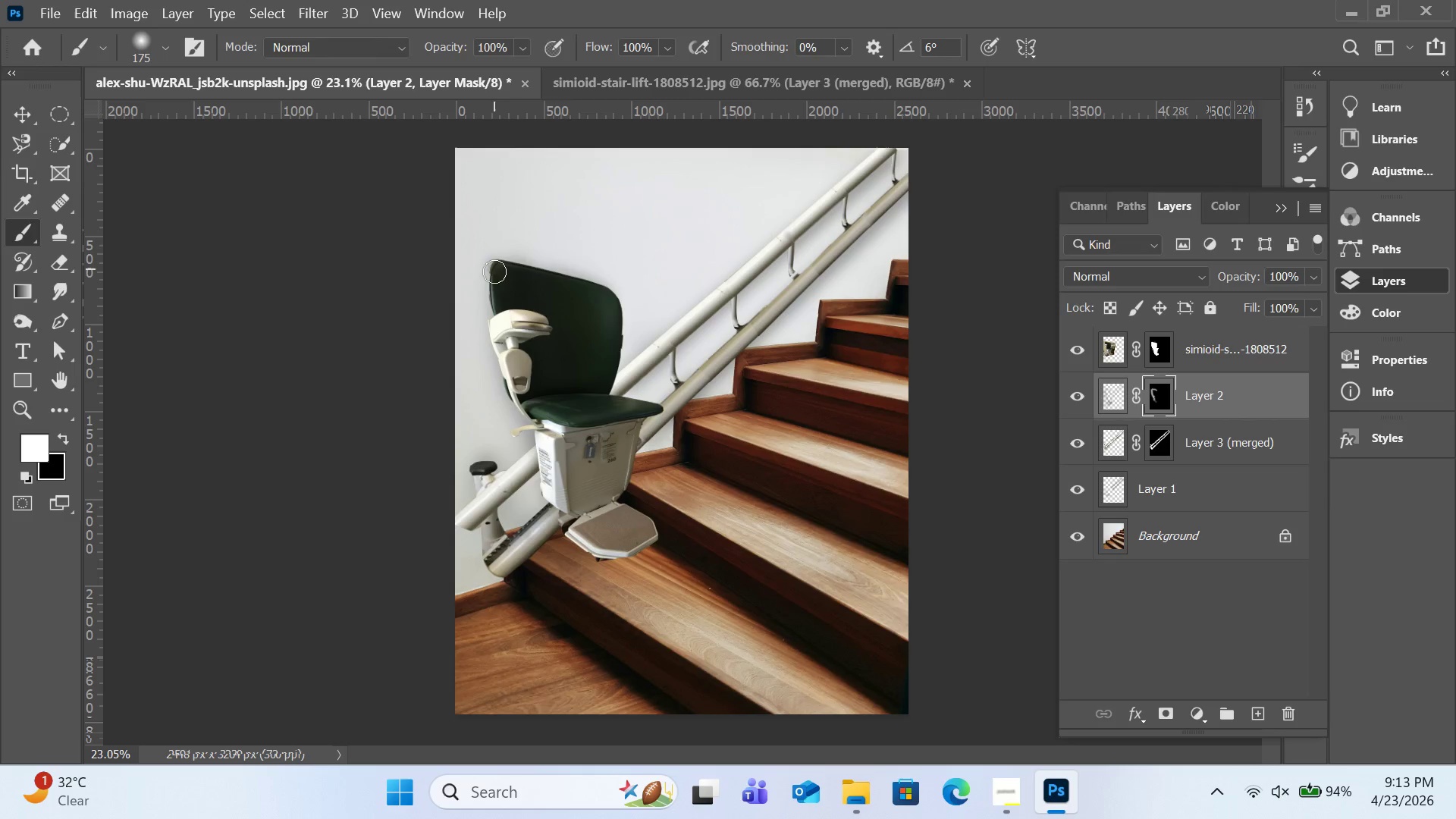 
left_click_drag(start_coordinate=[494, 268], to_coordinate=[551, 472])
 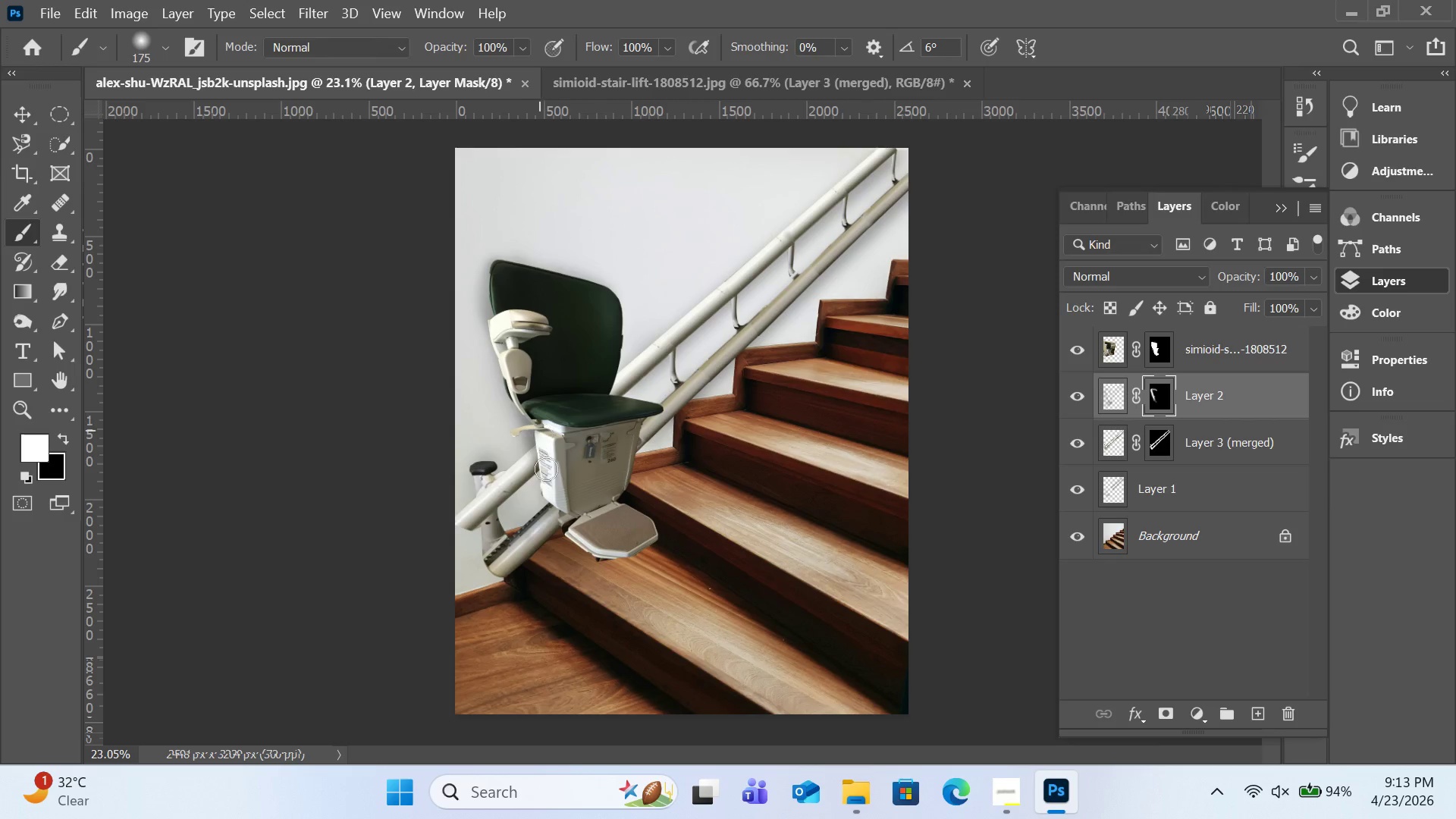 
left_click_drag(start_coordinate=[537, 417], to_coordinate=[546, 471])
 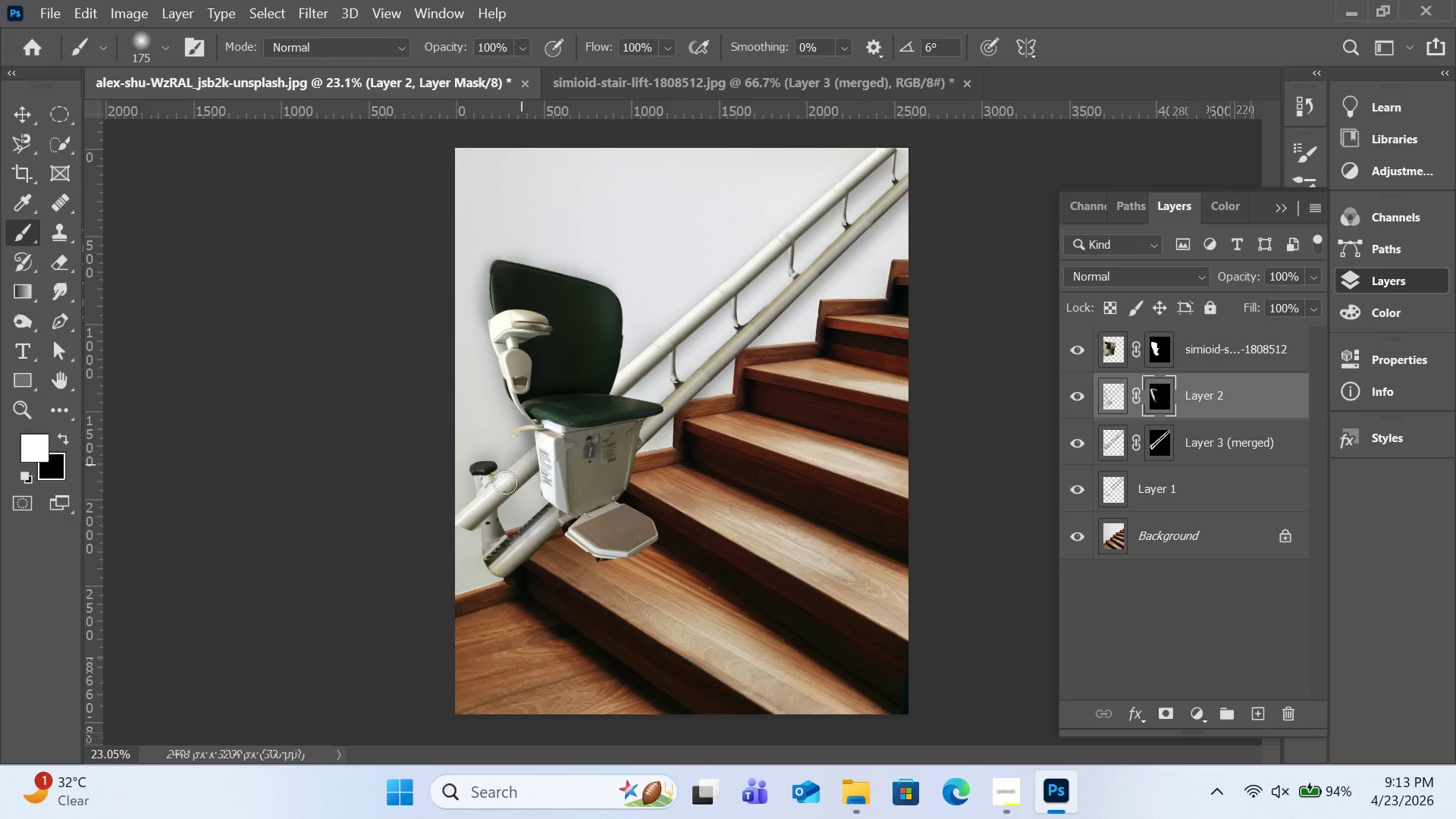 
left_click_drag(start_coordinate=[535, 456], to_coordinate=[469, 527])
 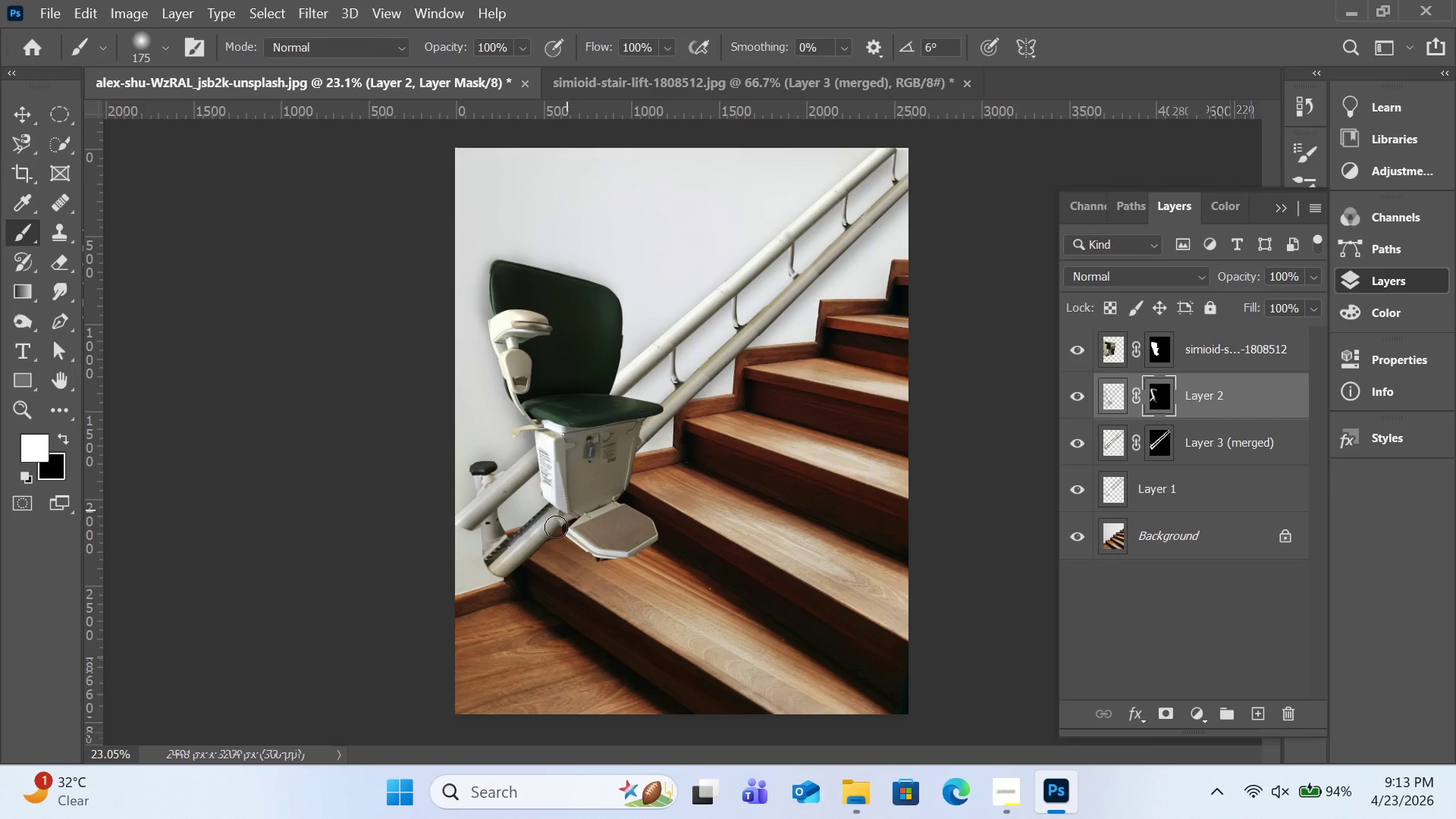 
left_click_drag(start_coordinate=[567, 496], to_coordinate=[482, 589])
 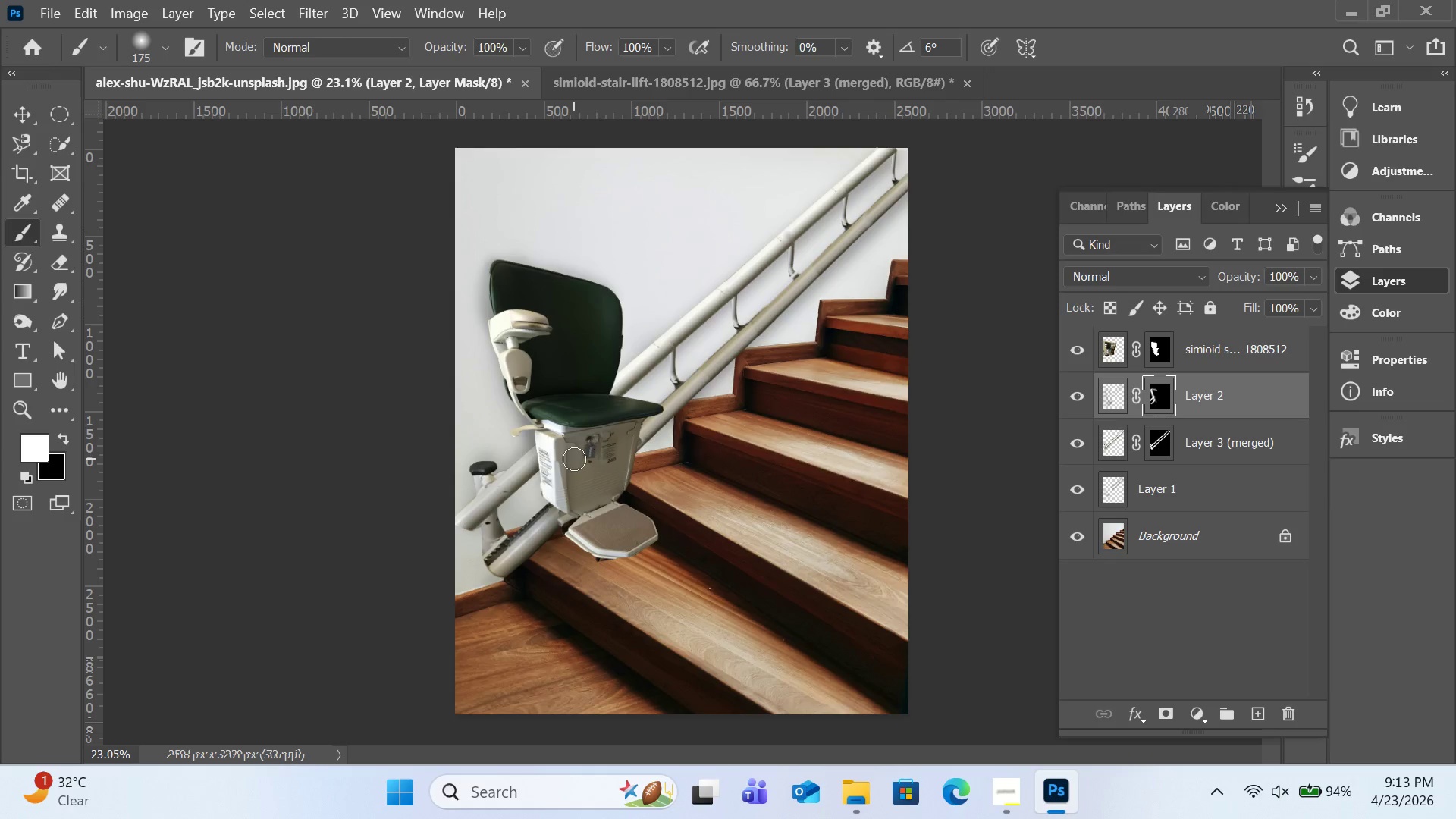 
left_click_drag(start_coordinate=[576, 475], to_coordinate=[609, 555])
 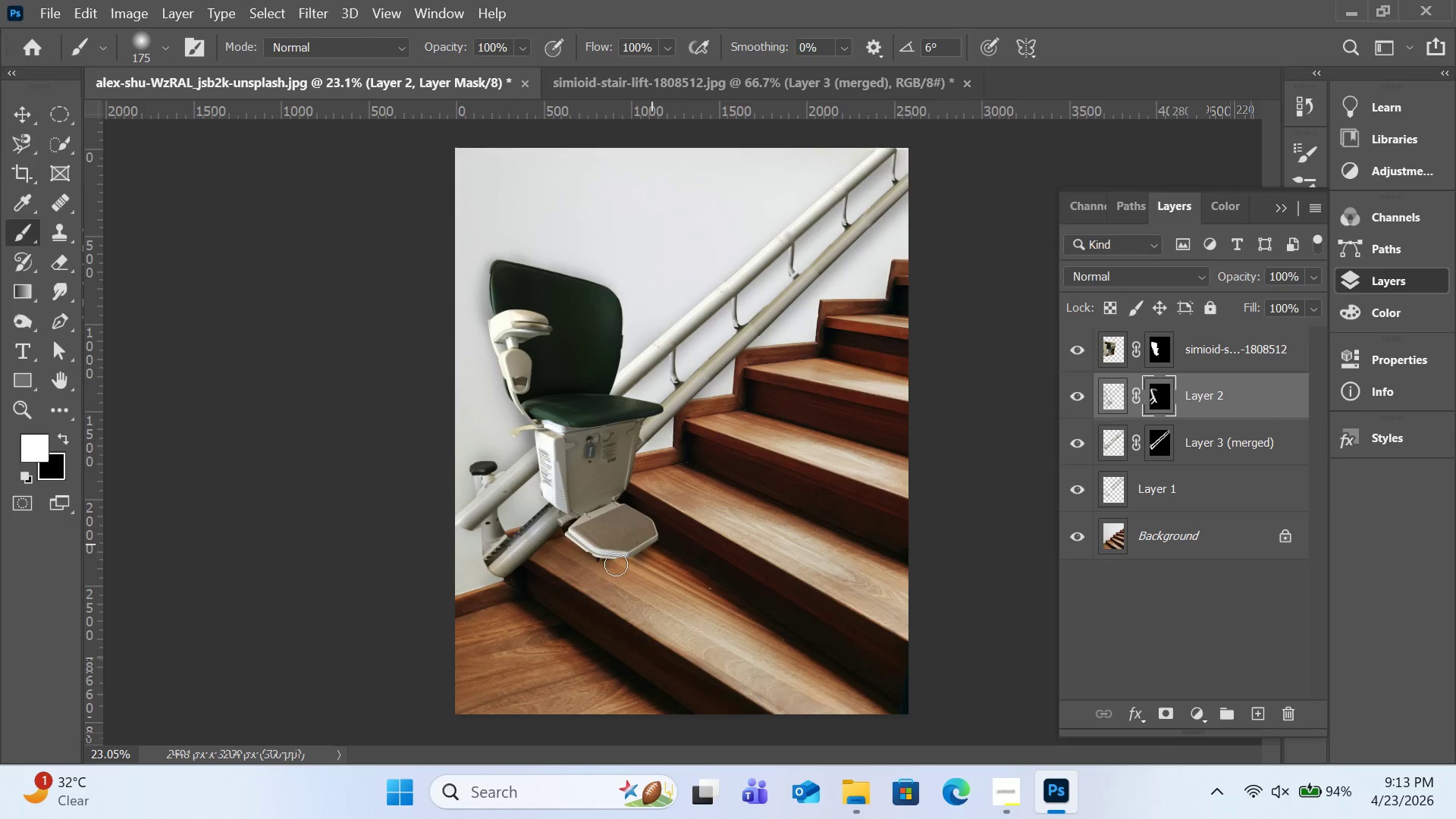 
left_click_drag(start_coordinate=[652, 543], to_coordinate=[578, 581])
 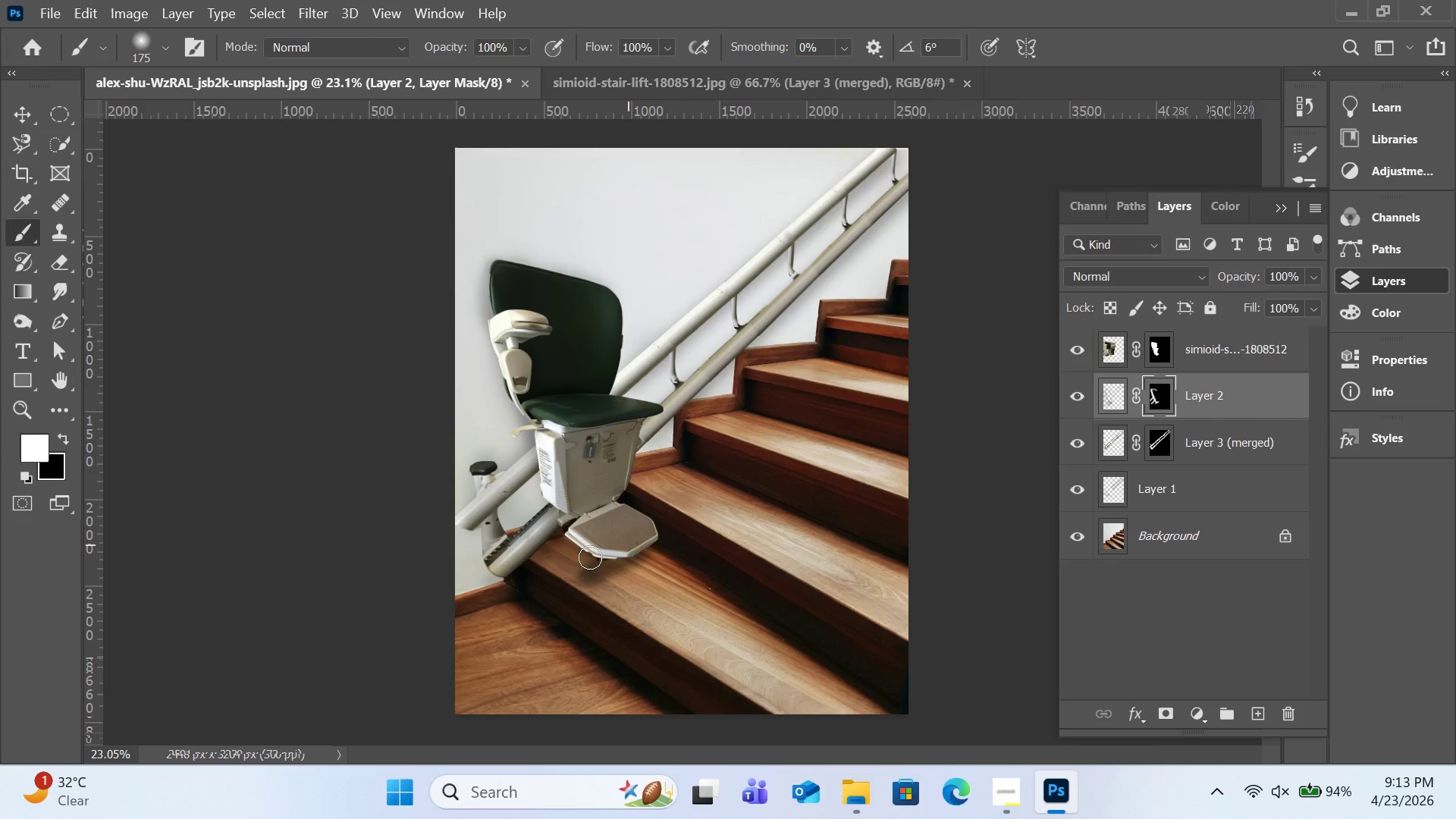 
left_click_drag(start_coordinate=[631, 542], to_coordinate=[532, 559])
 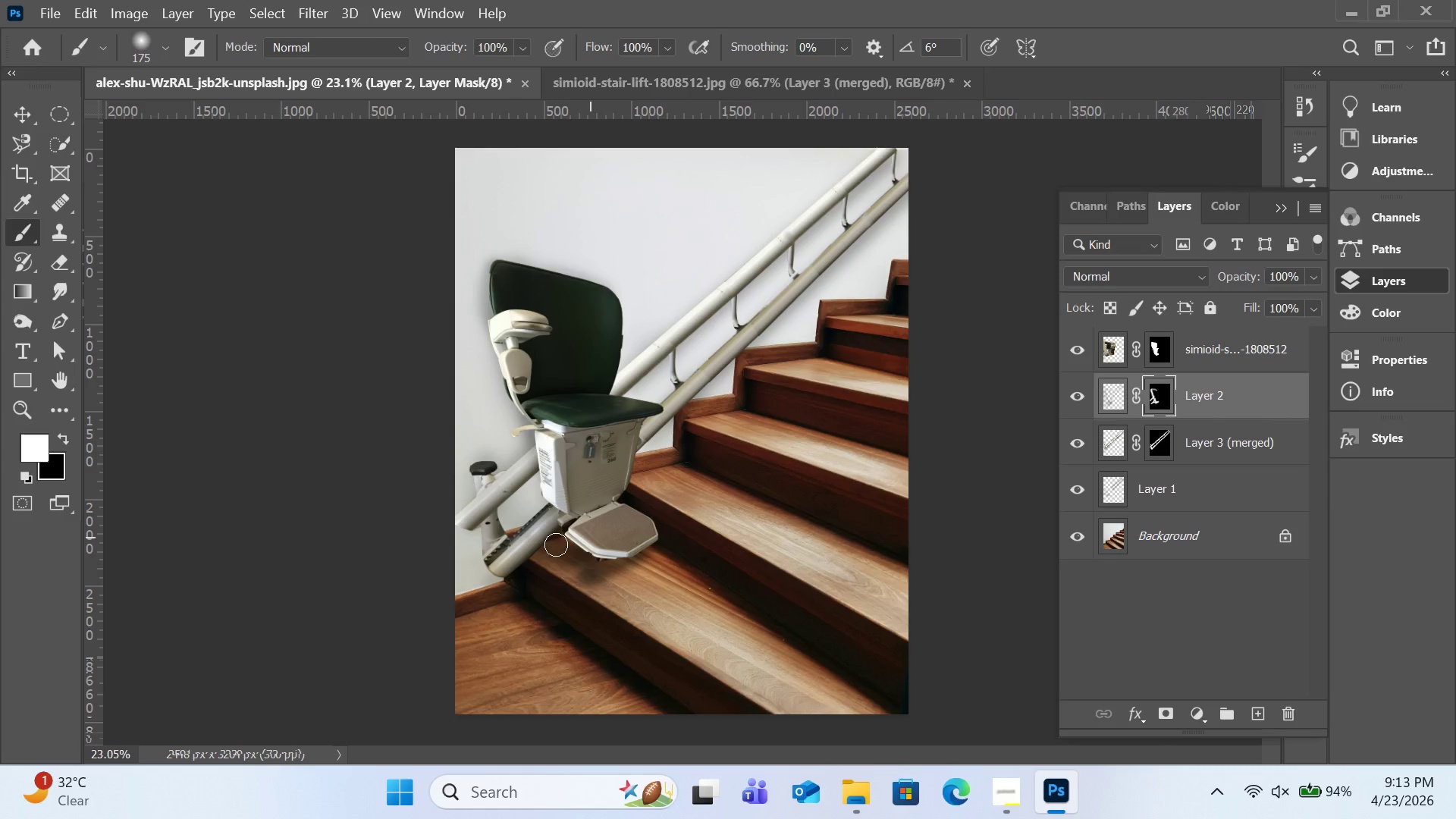 
left_click_drag(start_coordinate=[592, 538], to_coordinate=[549, 548])
 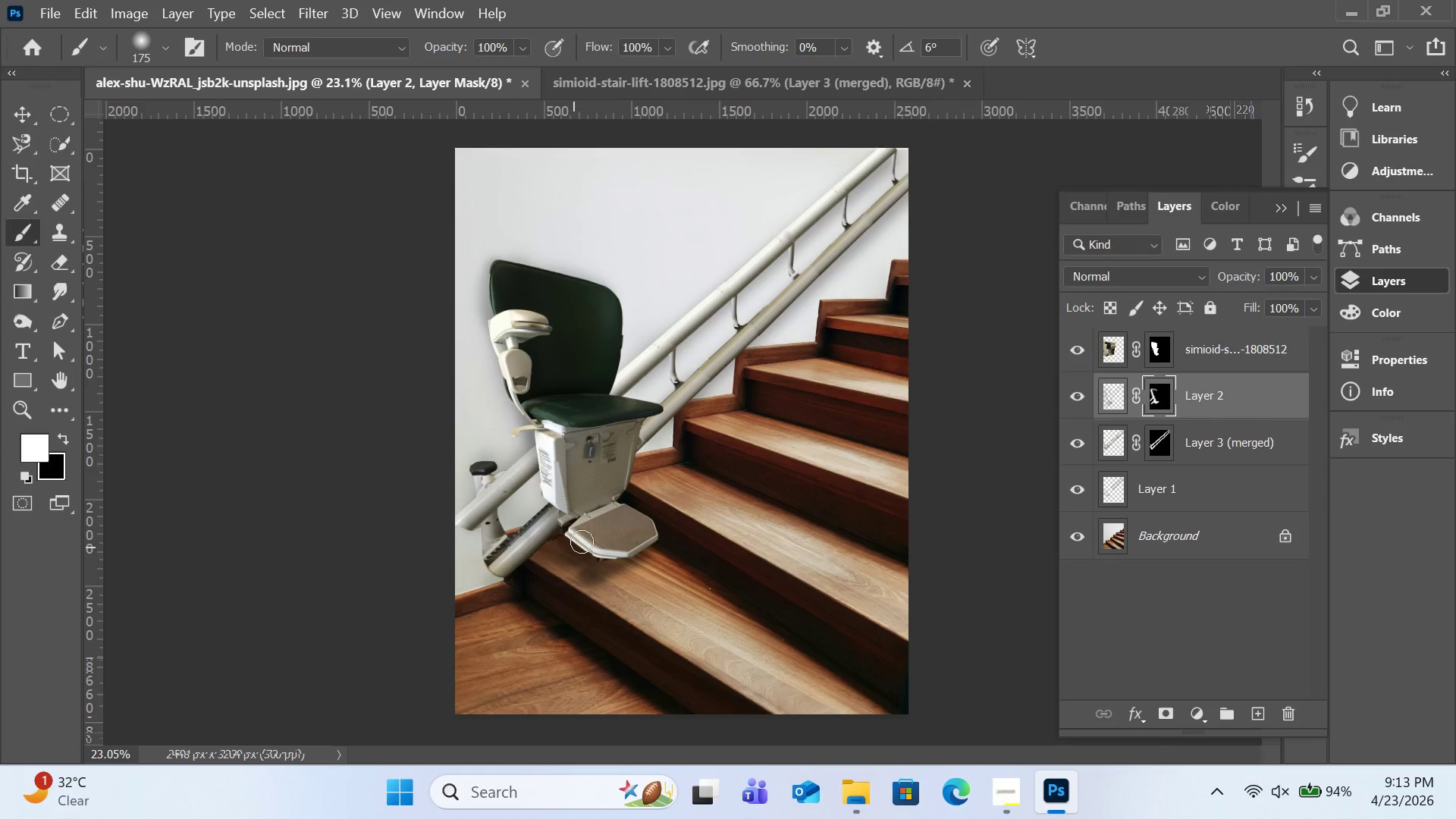 
left_click_drag(start_coordinate=[583, 530], to_coordinate=[565, 543])
 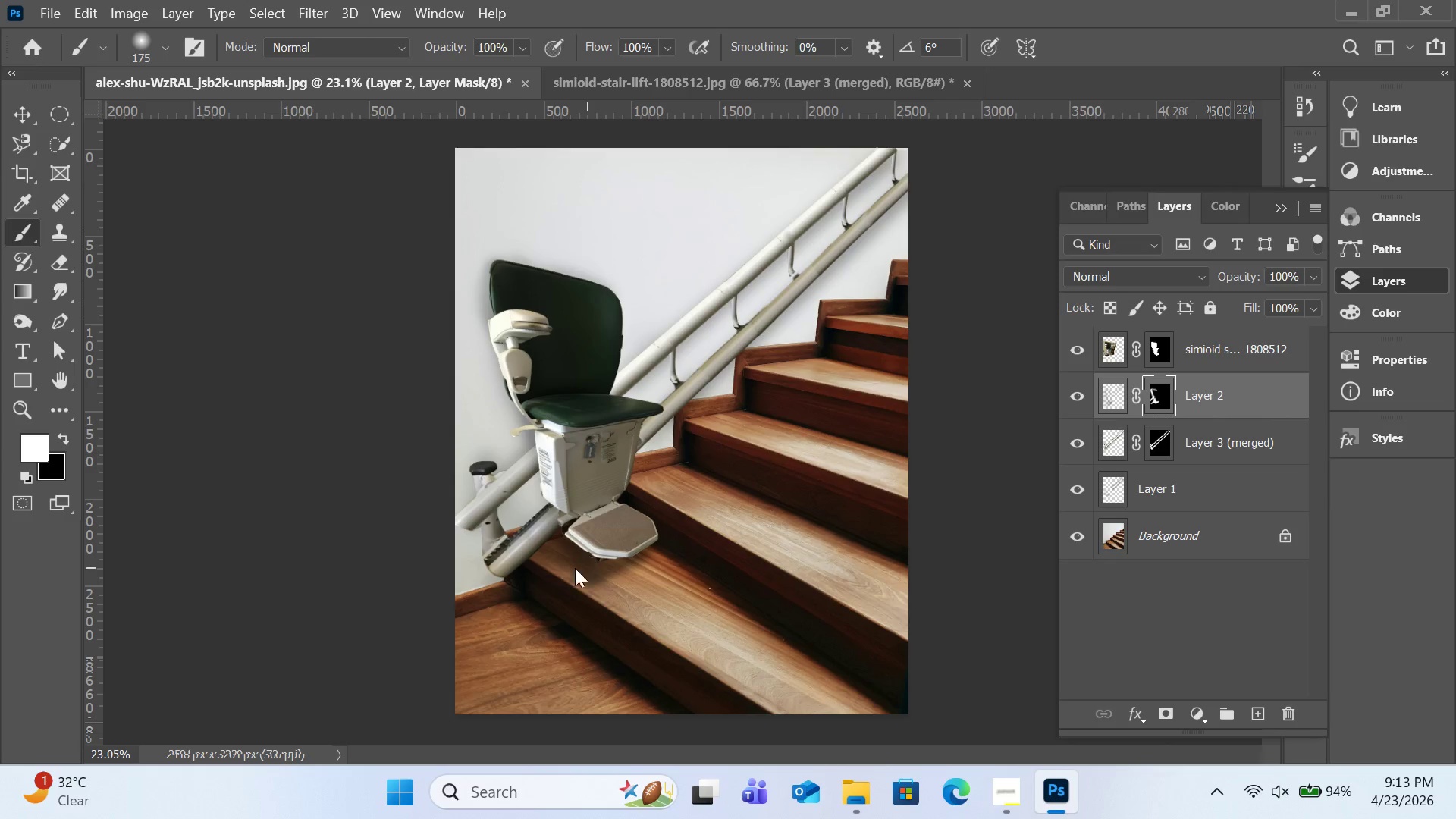 
left_click_drag(start_coordinate=[588, 554], to_coordinate=[576, 568])
 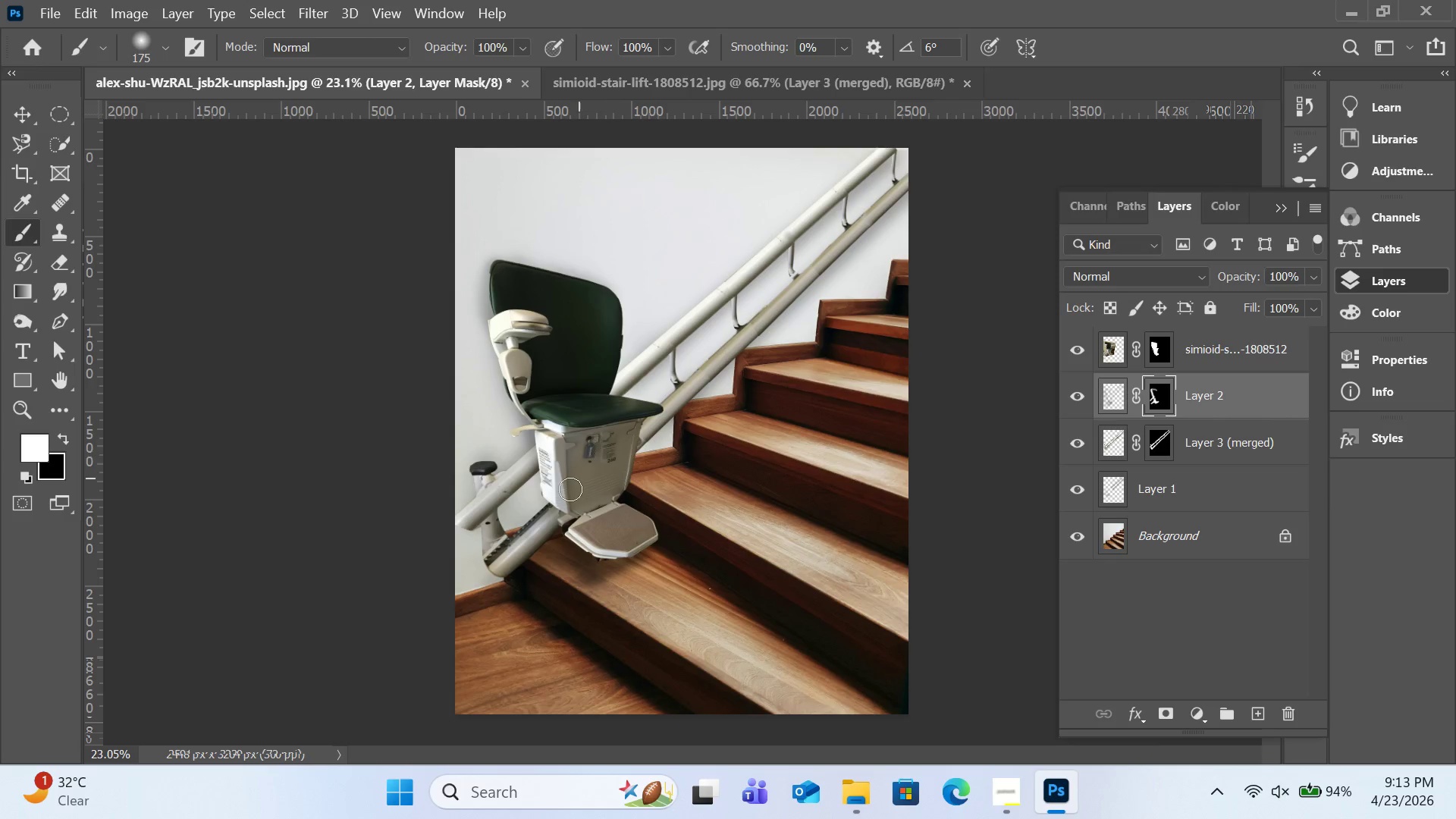 
key(BracketRight)
 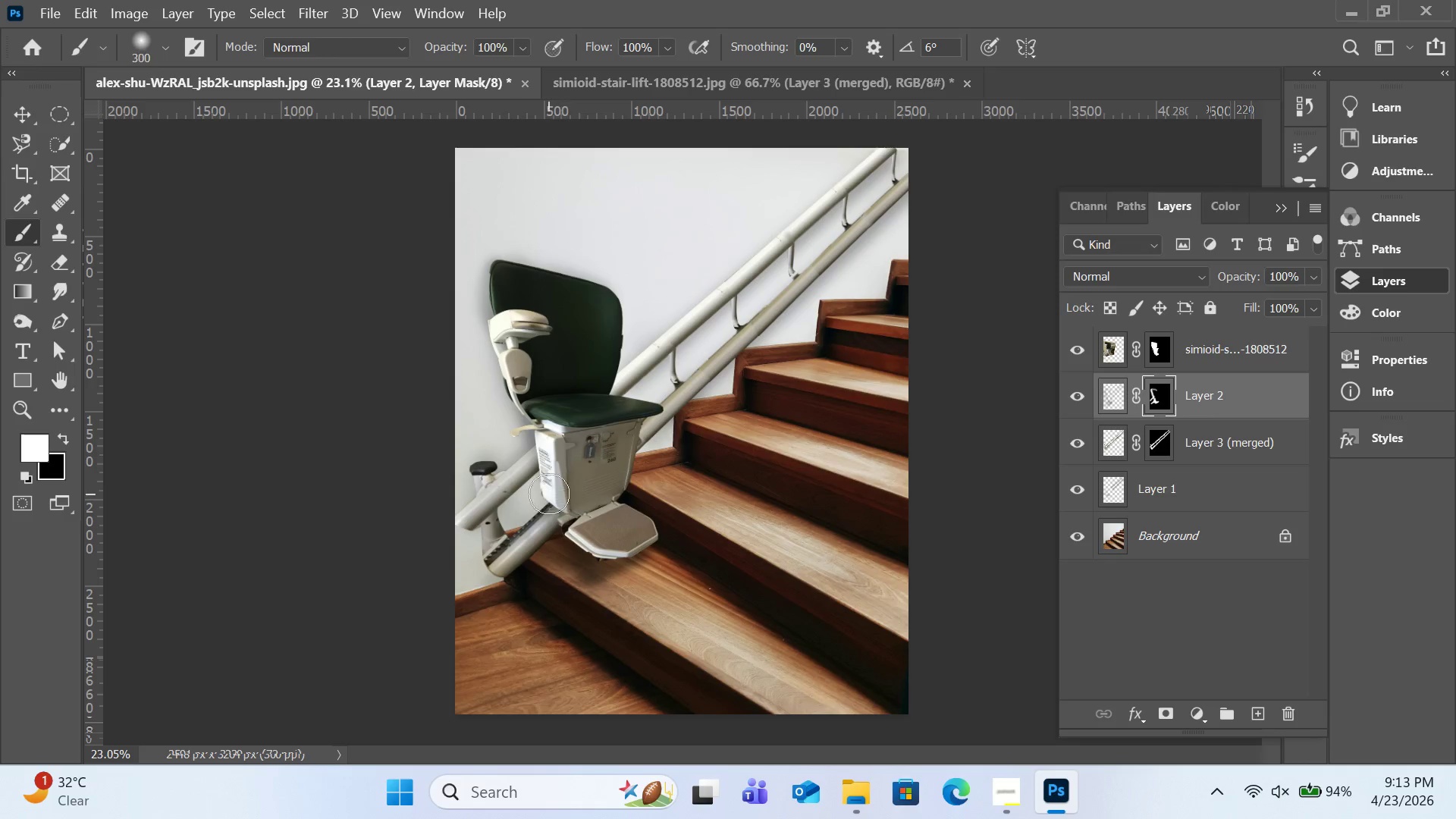 
key(BracketRight)
 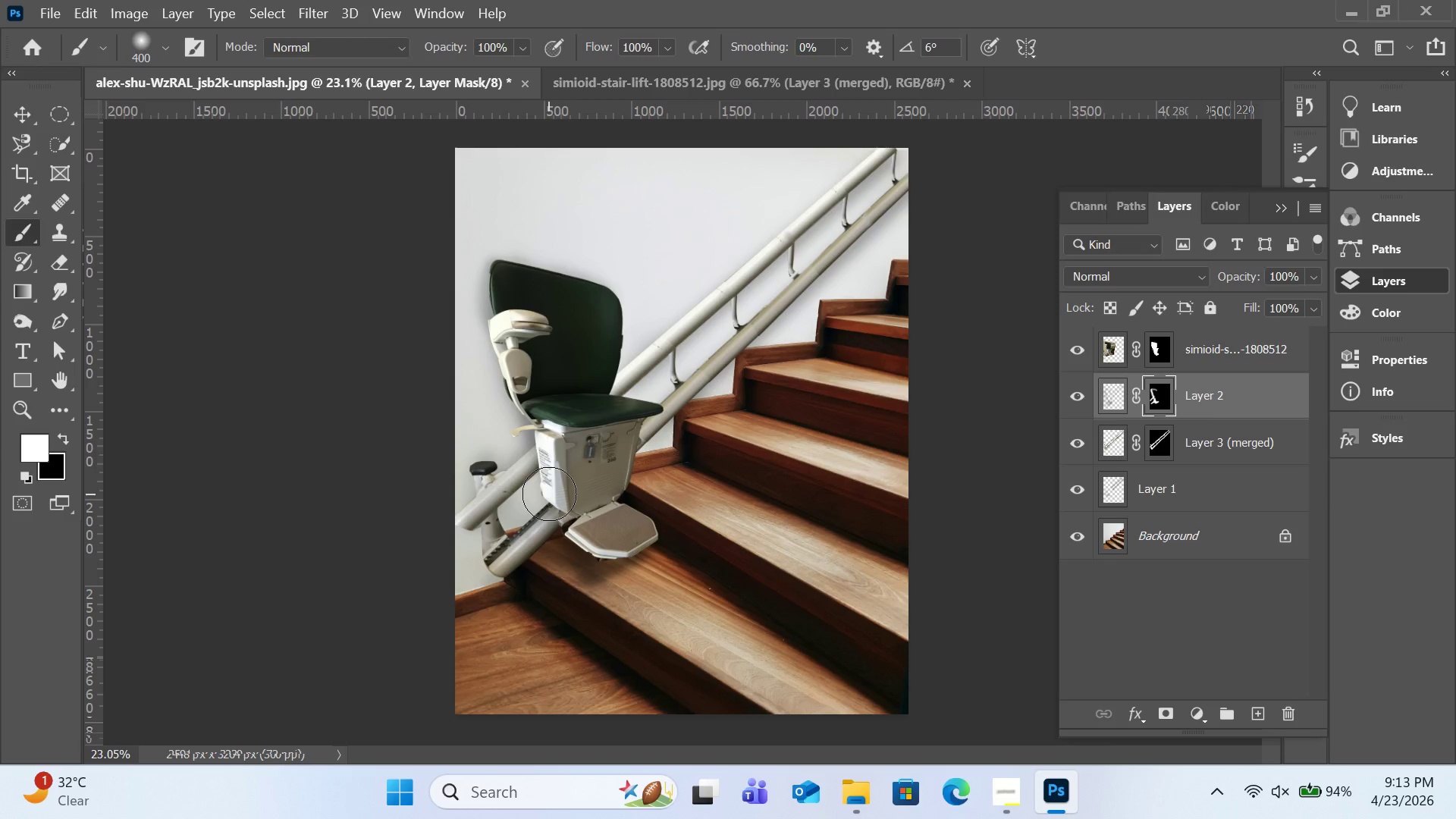 
key(BracketRight)
 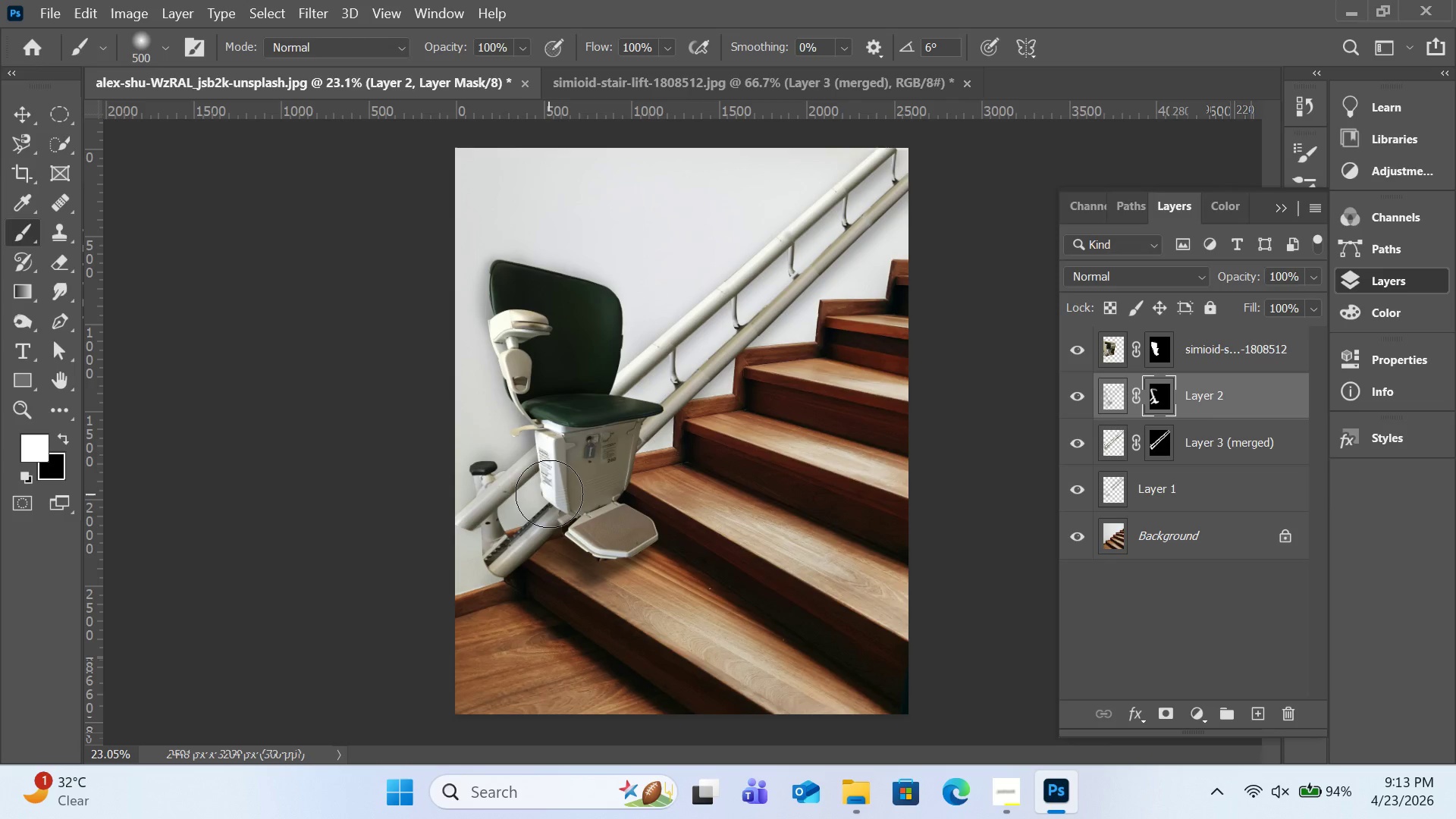 
key(BracketRight)
 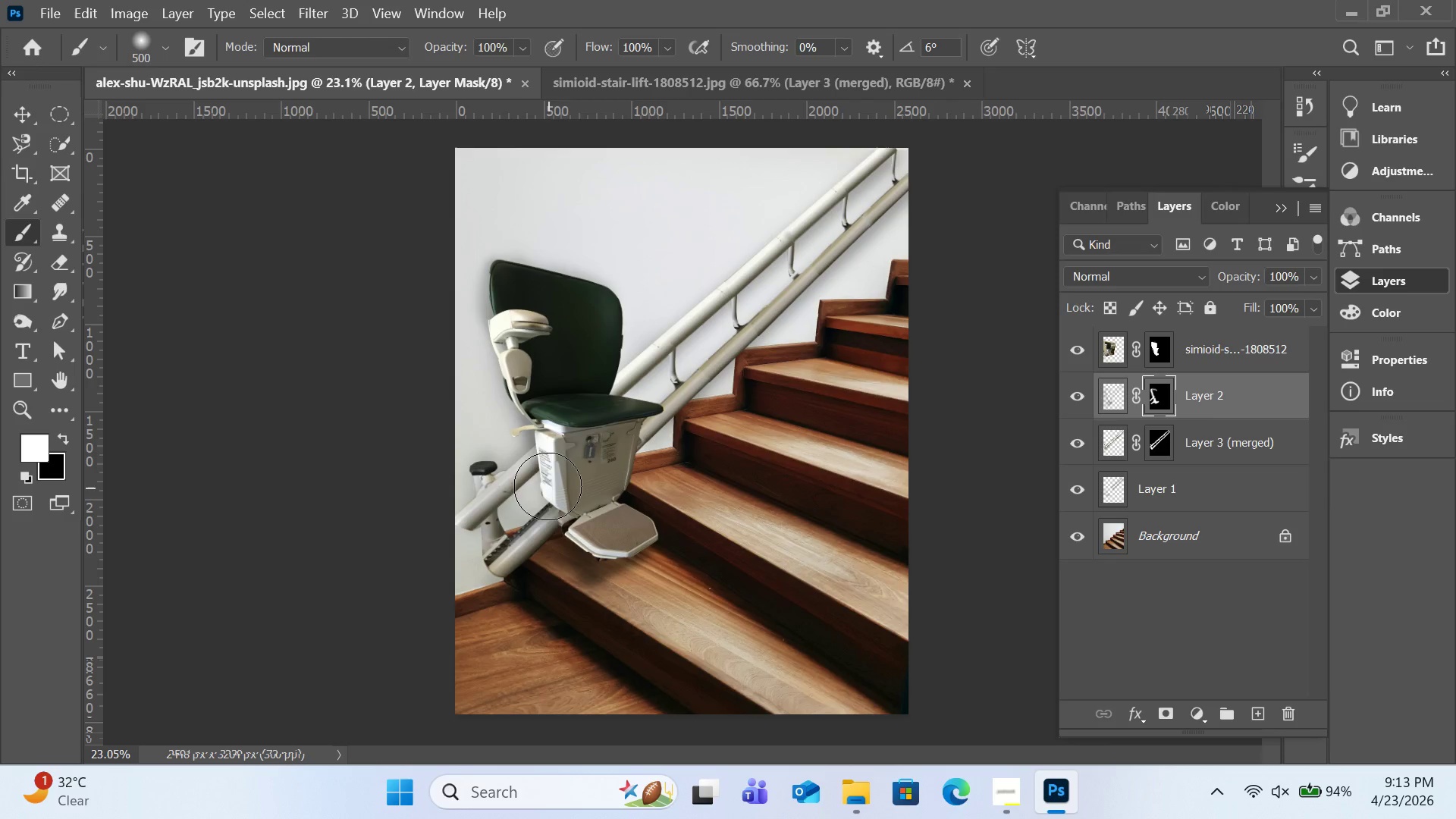 
key(BracketRight)
 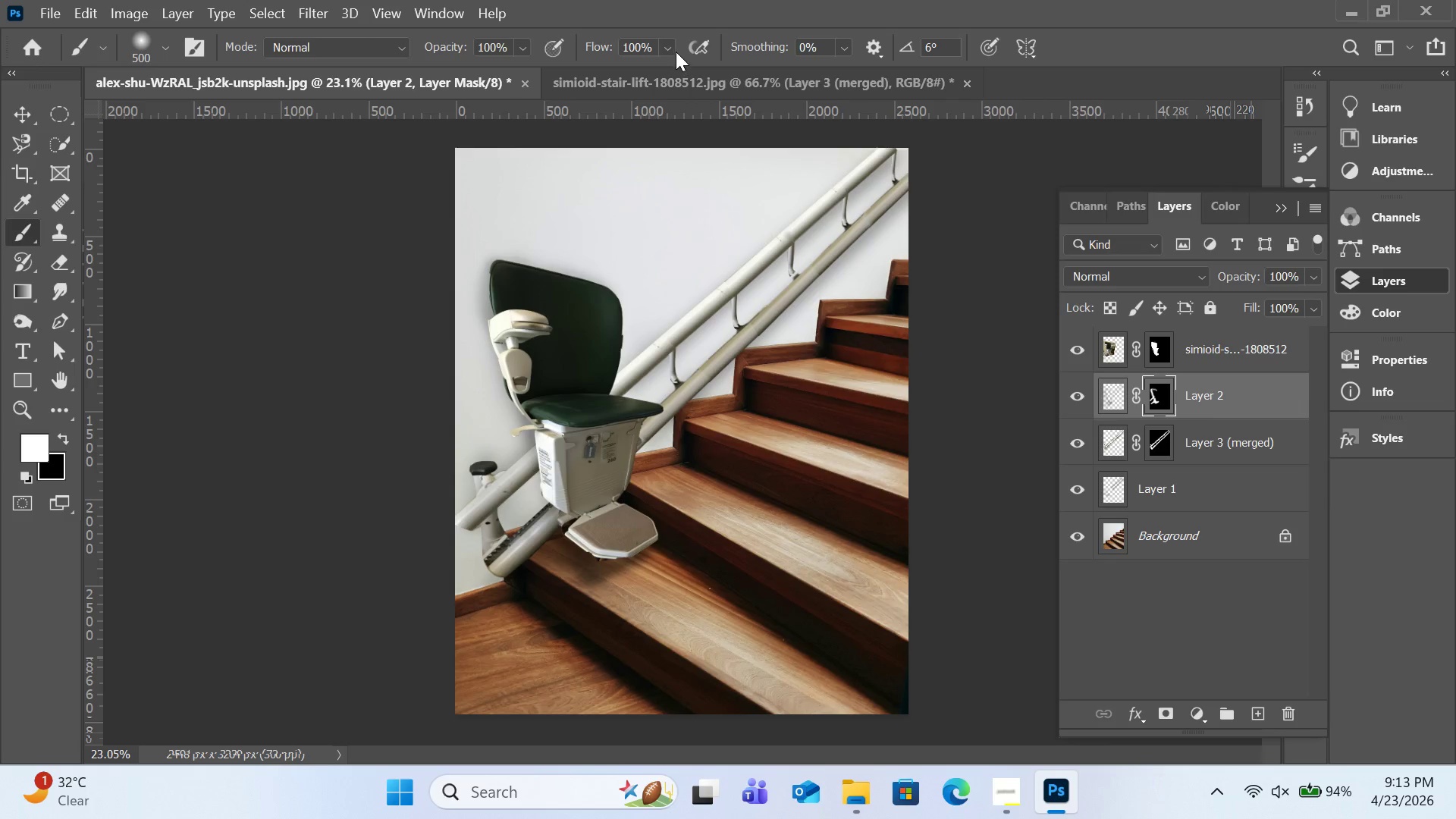 
left_click([676, 52])
 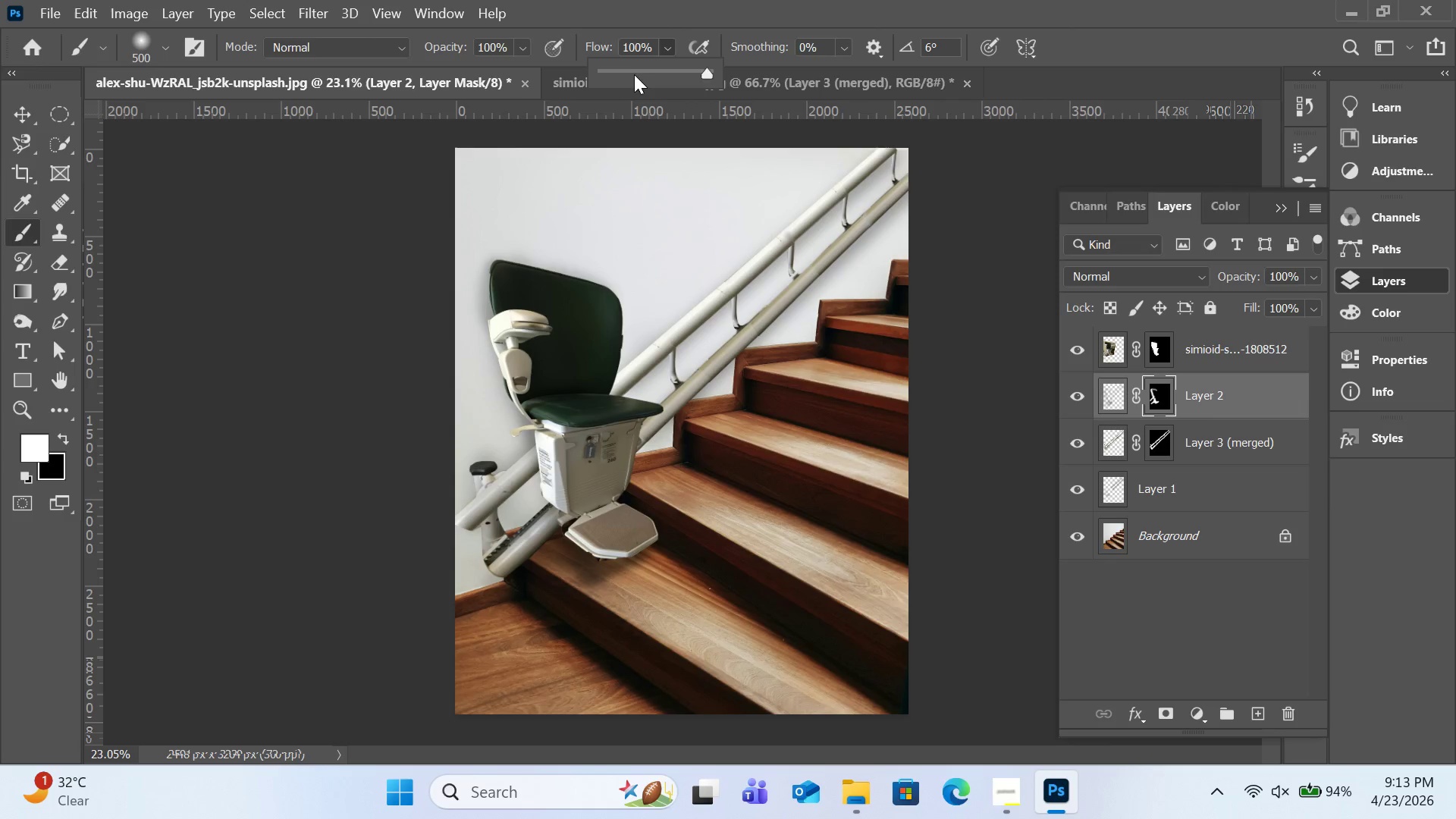 
double_click([634, 74])
 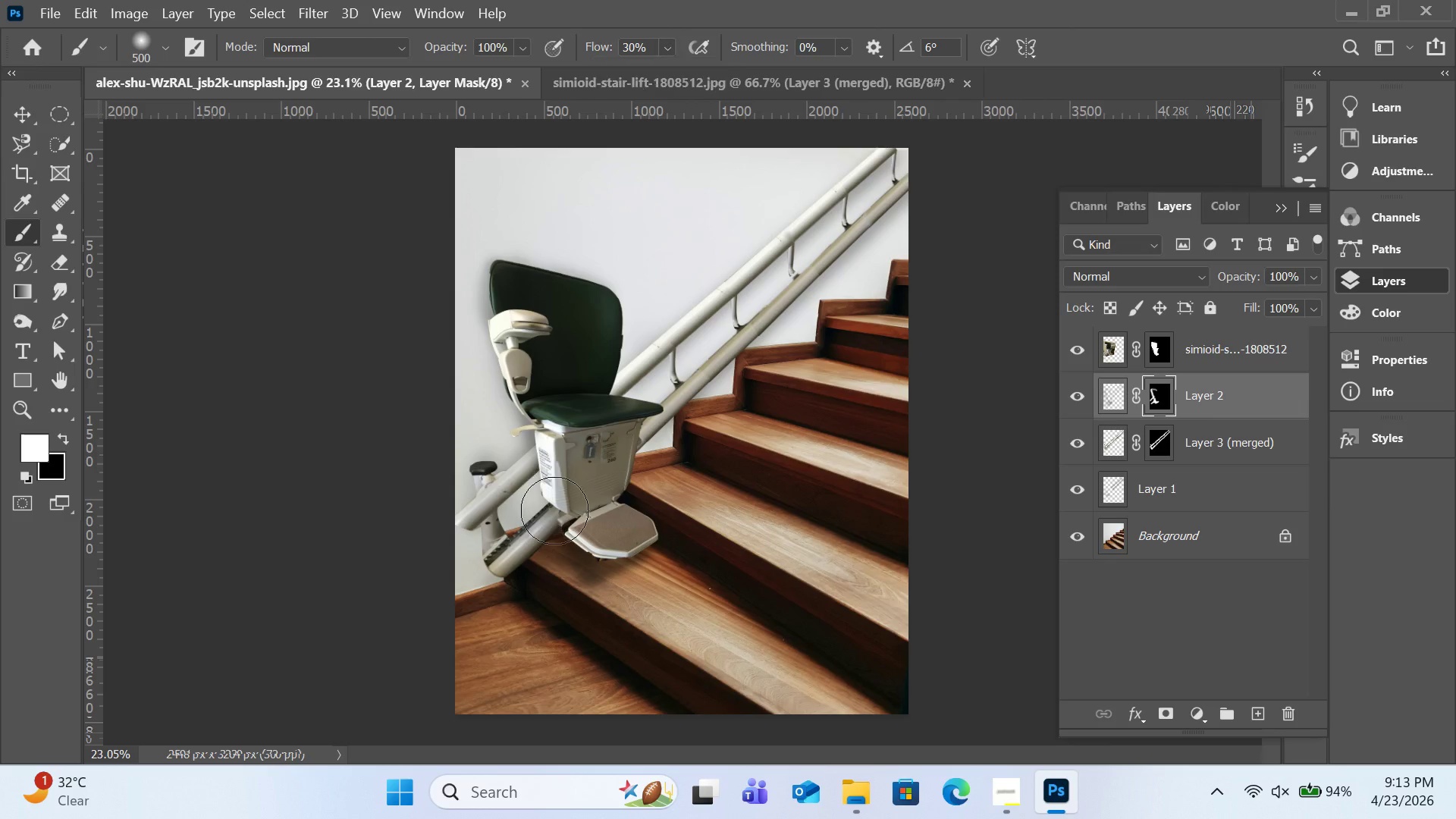 
left_click_drag(start_coordinate=[558, 498], to_coordinate=[544, 540])
 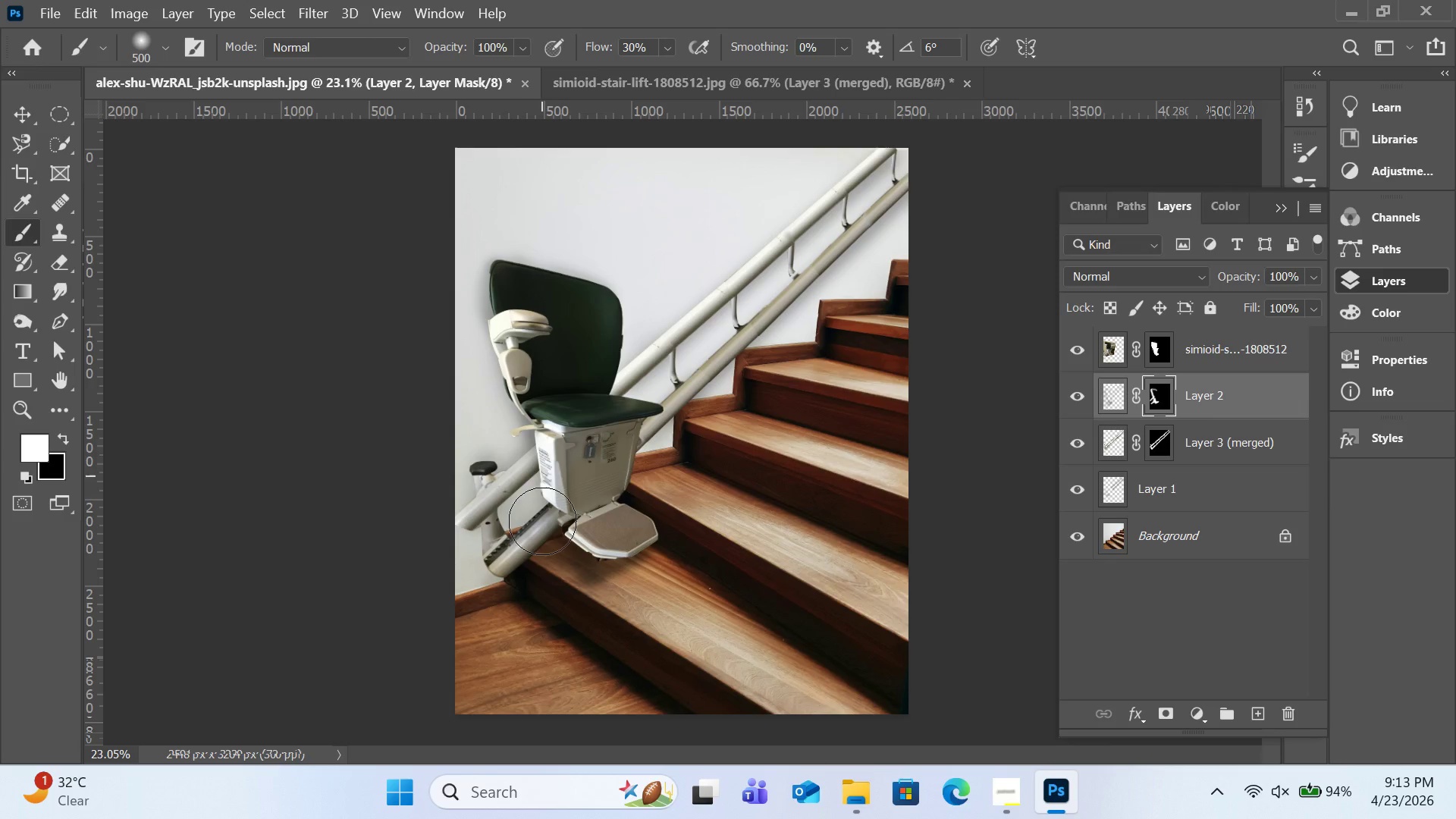 
left_click_drag(start_coordinate=[540, 475], to_coordinate=[542, 521])
 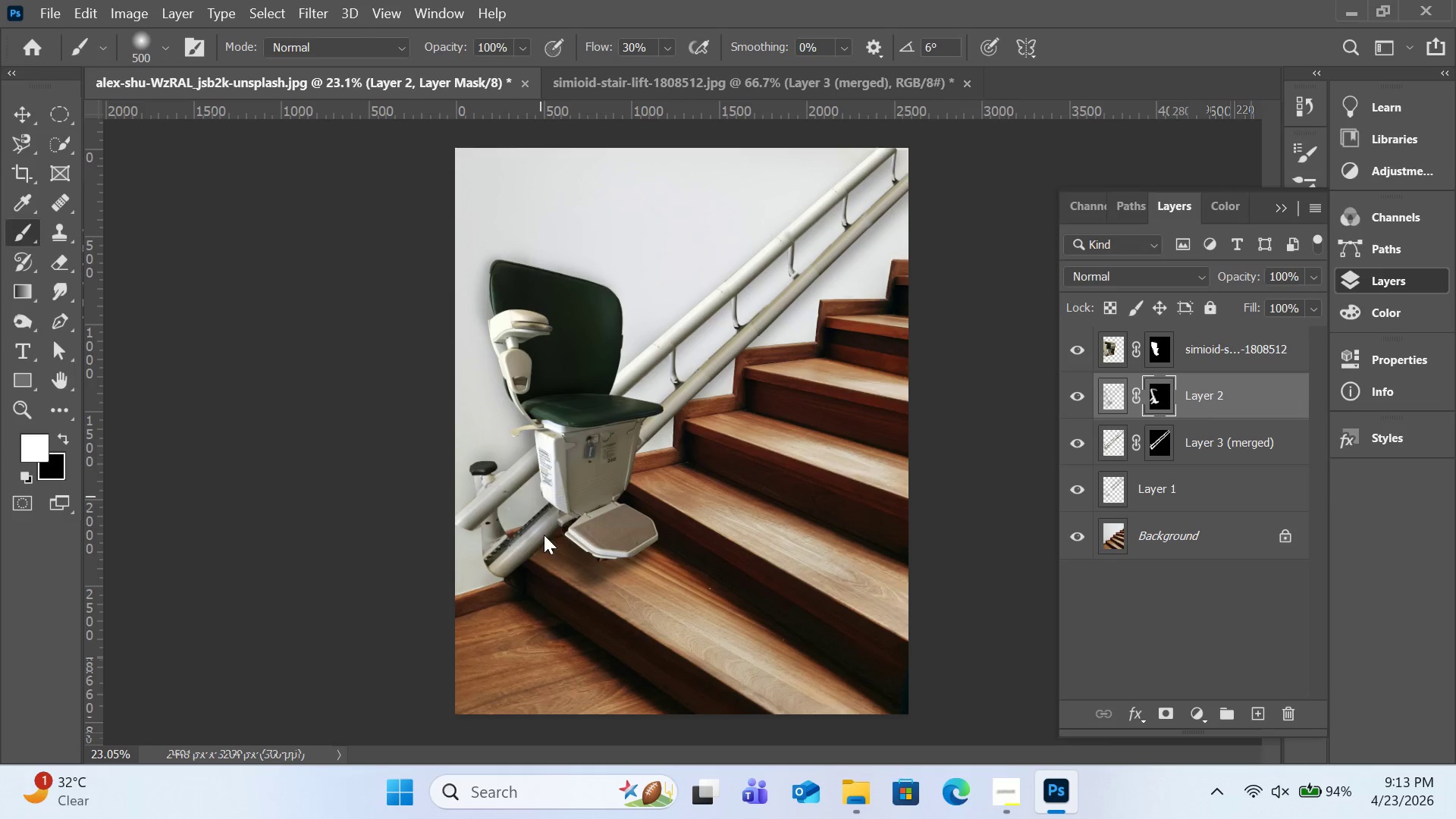 
left_click_drag(start_coordinate=[541, 478], to_coordinate=[544, 535])
 